 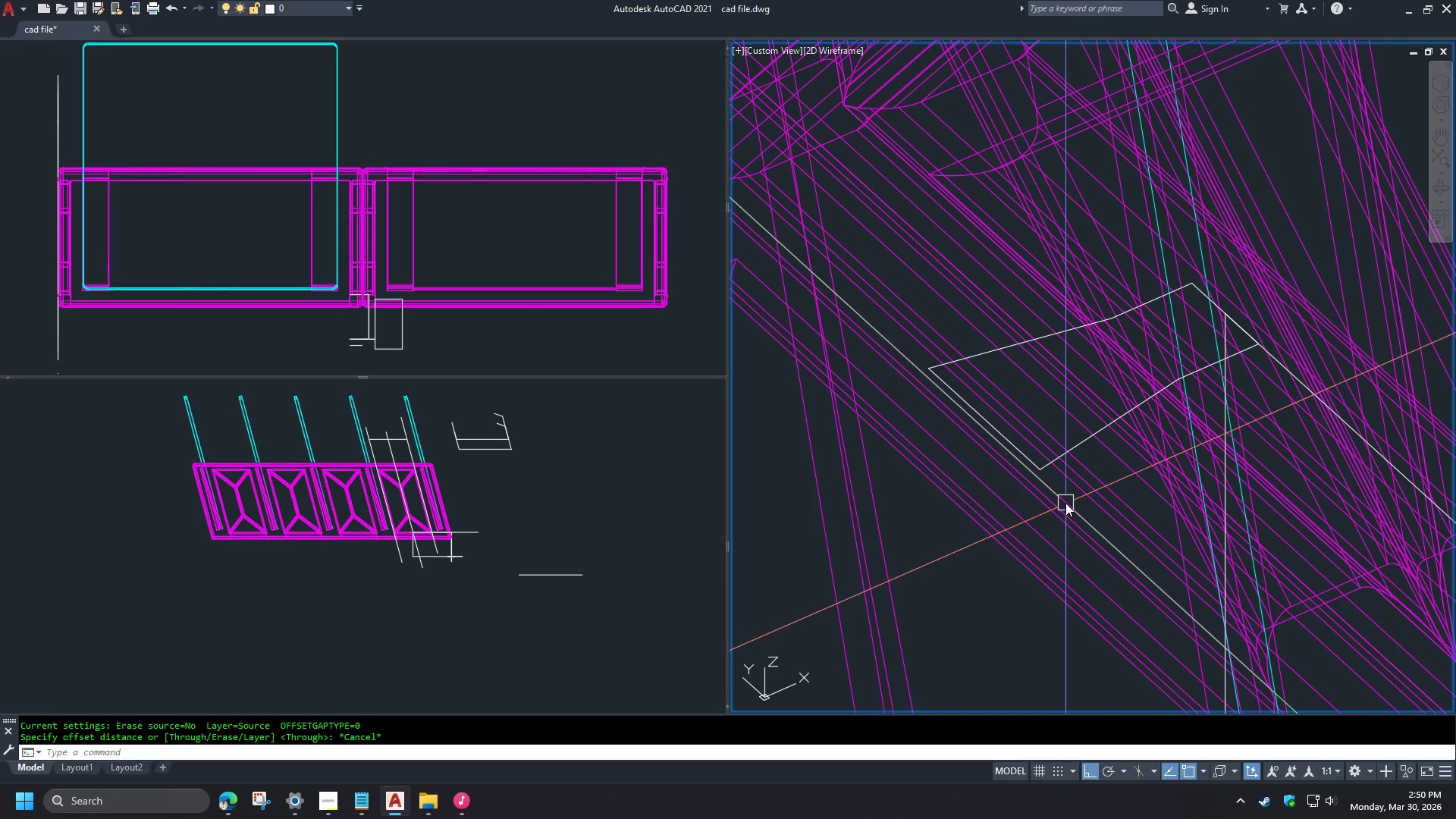 
key(O)
 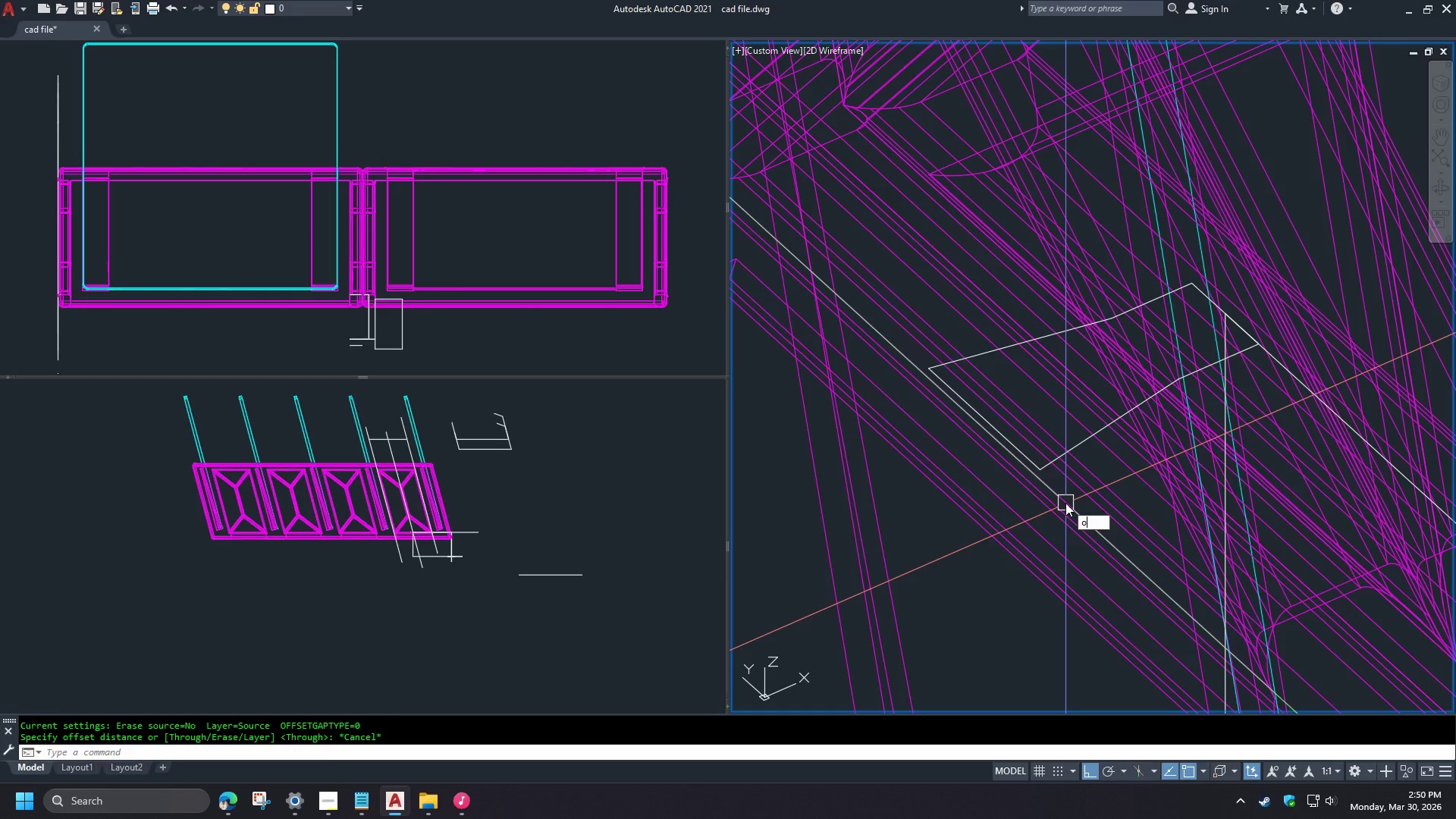 
key(Space)
 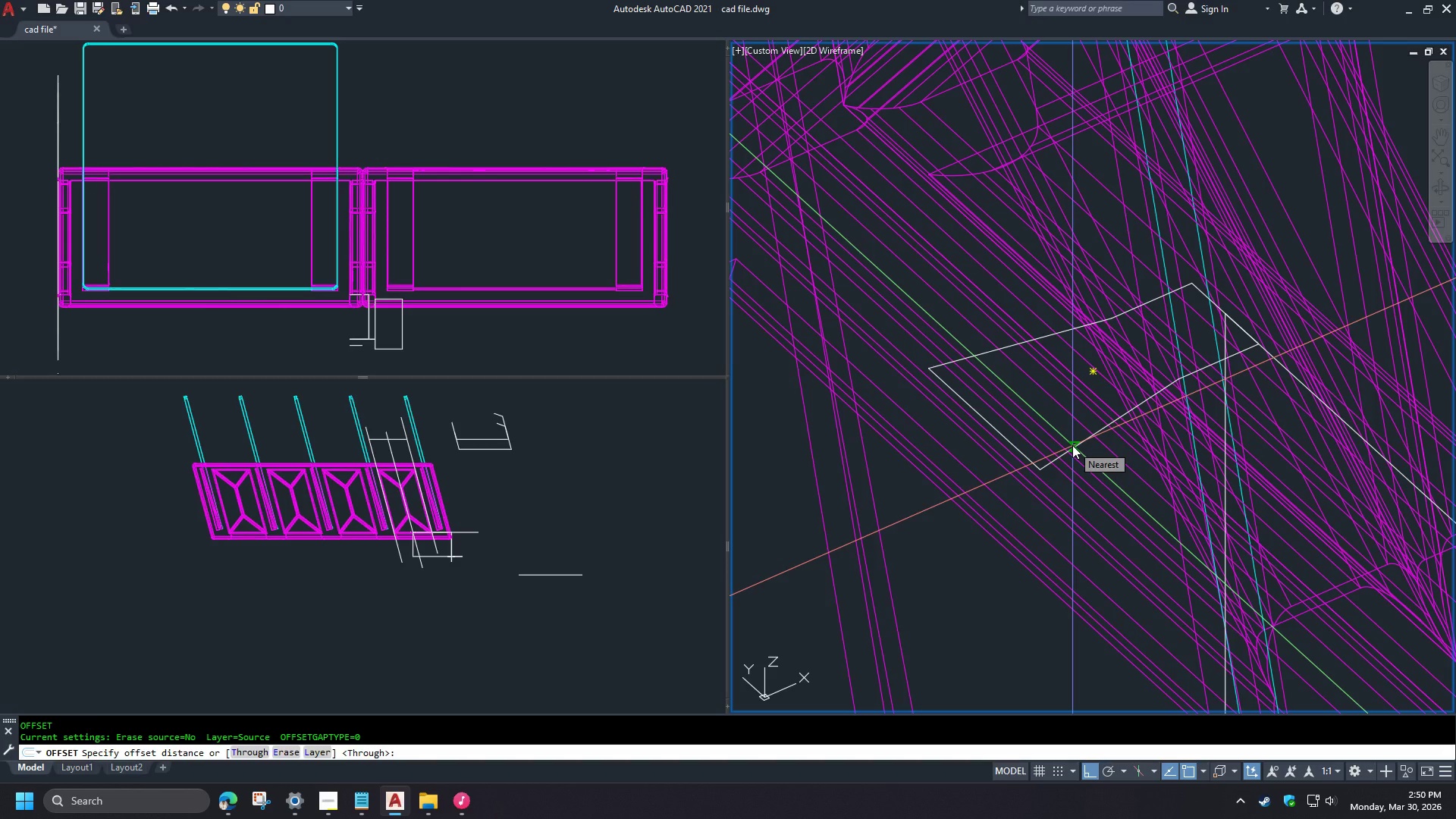 
wait(8.98)
 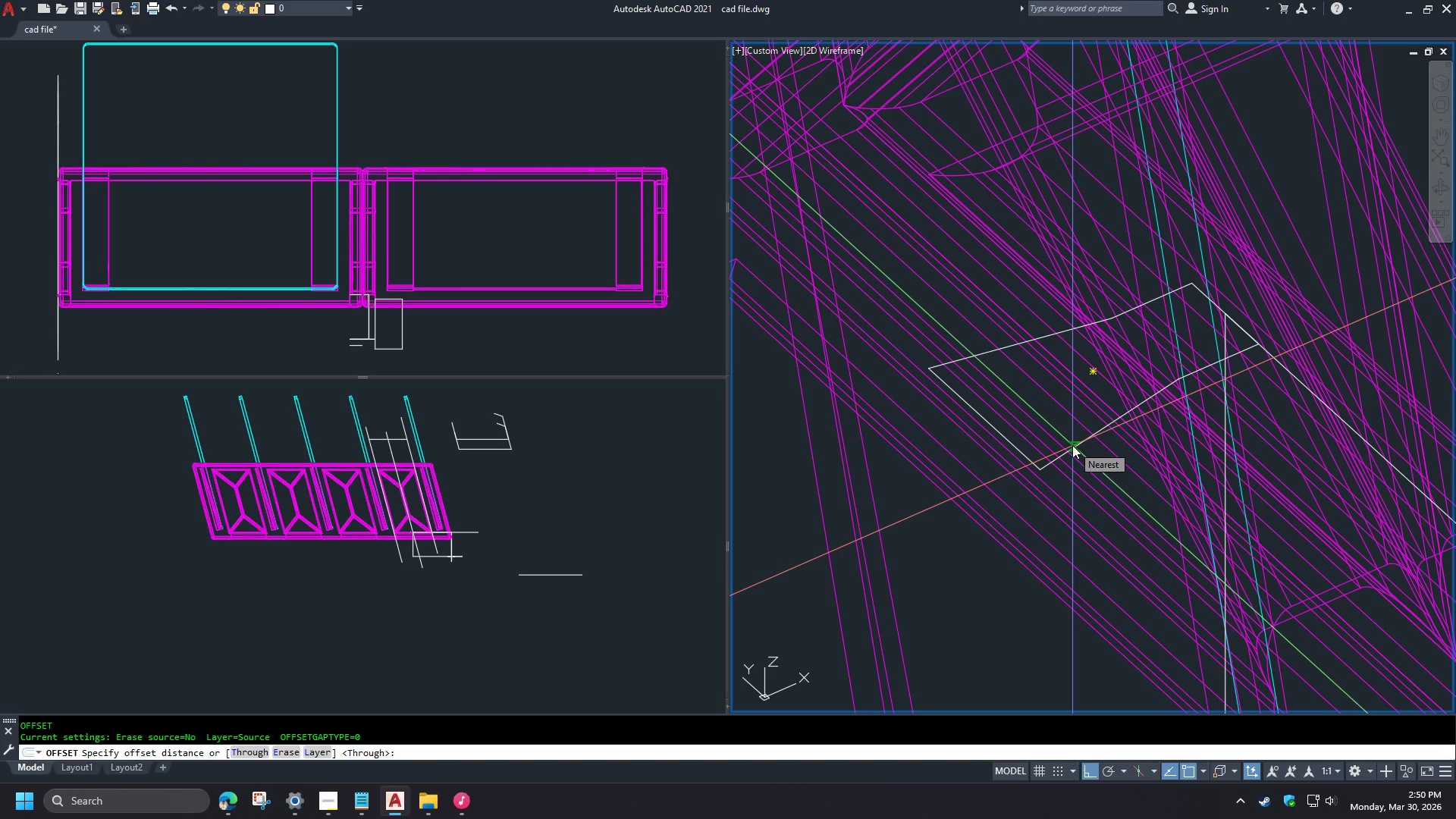 
key(Escape)
type(o .2)
key(NumpadEnter)
type( ext )
 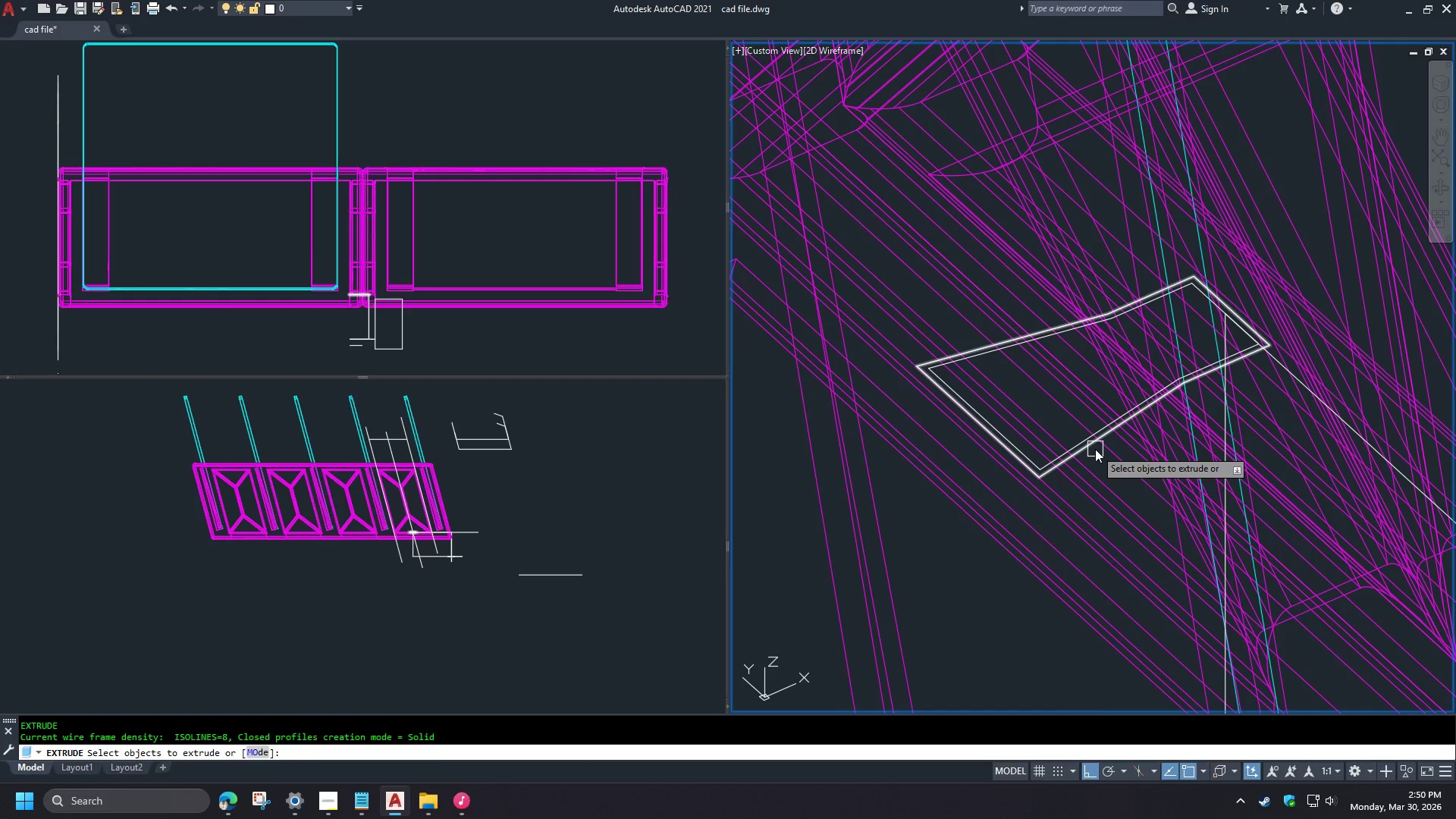 
left_click_drag(start_coordinate=[1075, 444], to_coordinate=[1078, 449])
 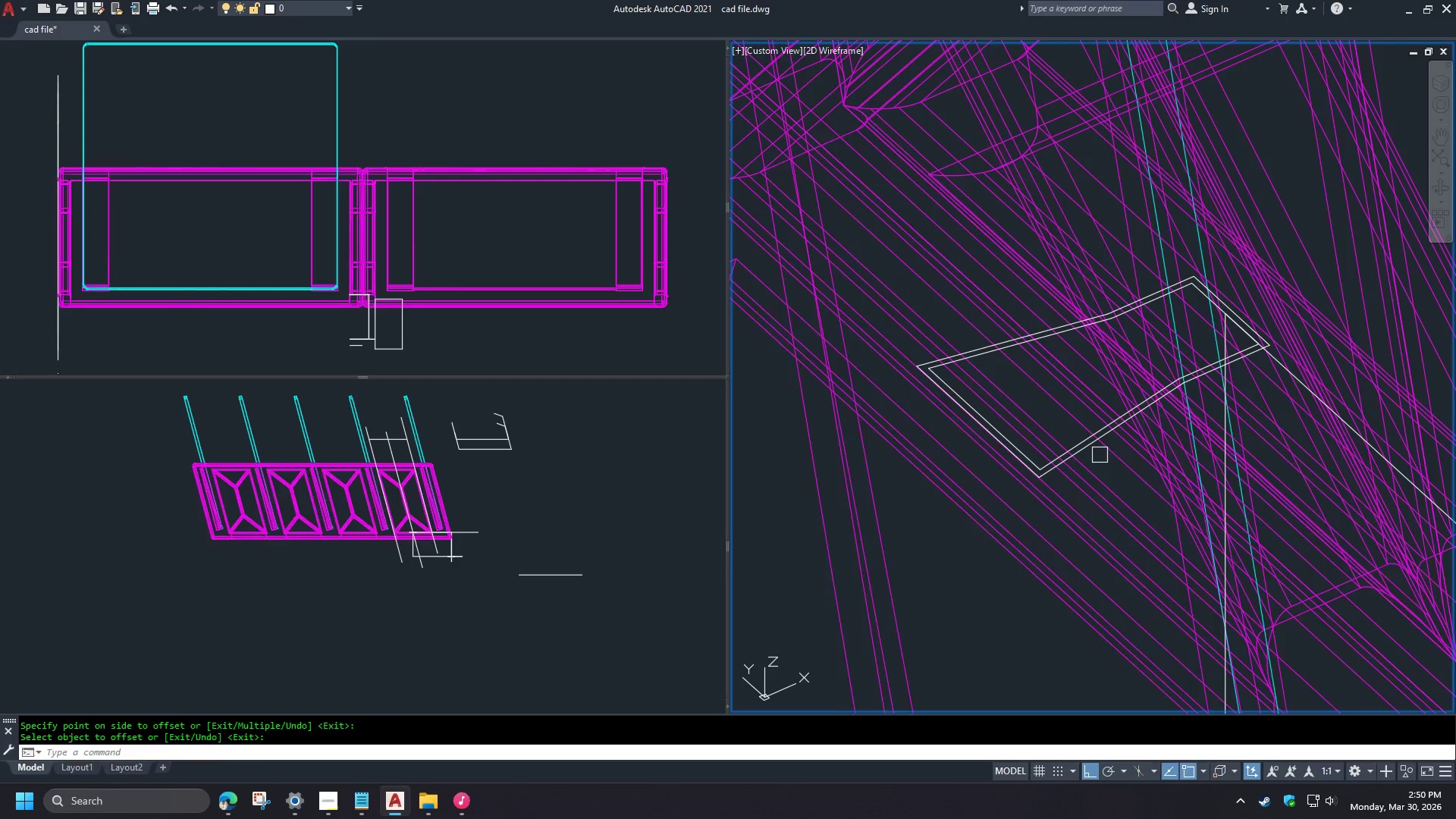 
left_click([1095, 449])
 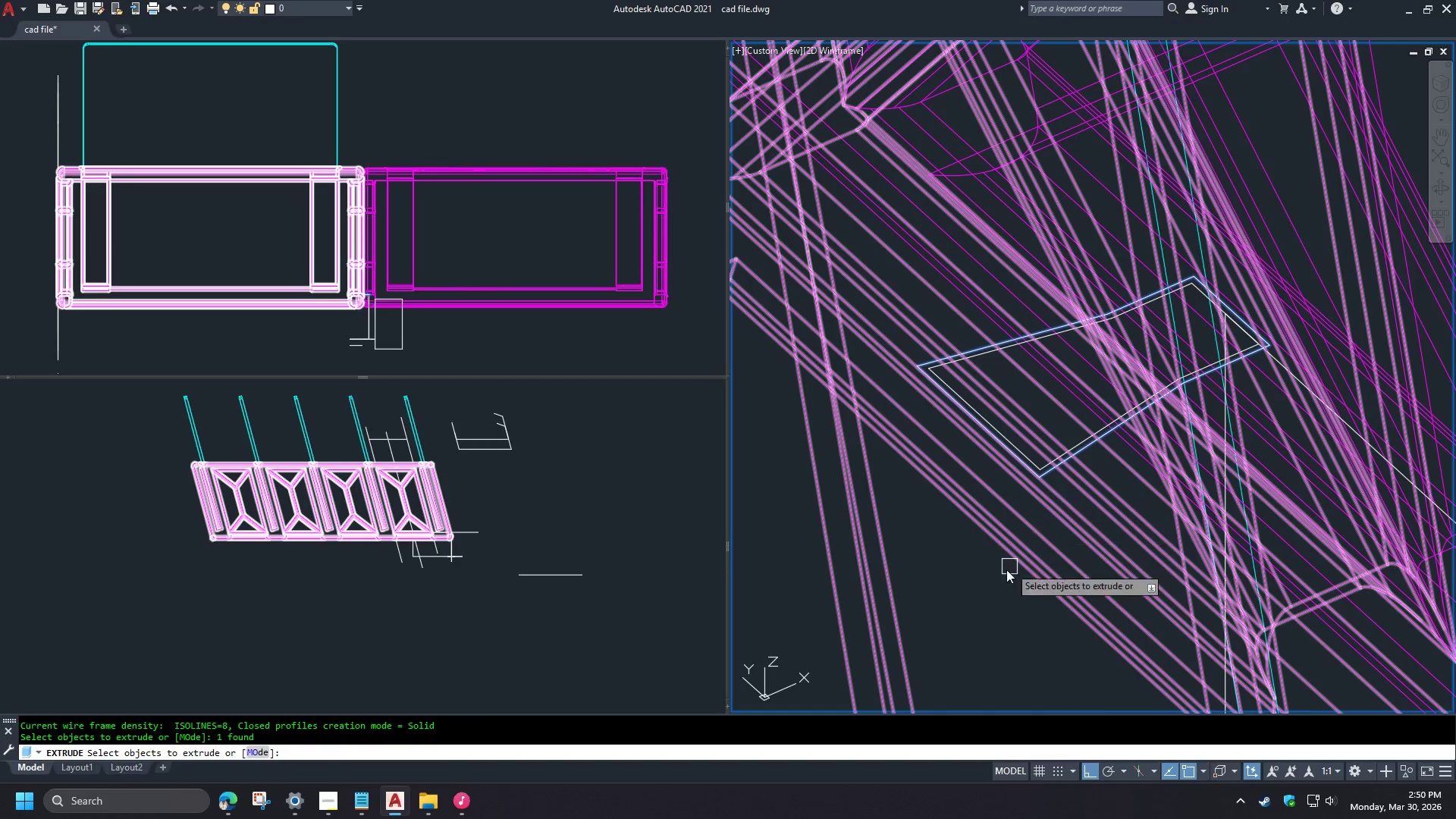 
key(Space)
 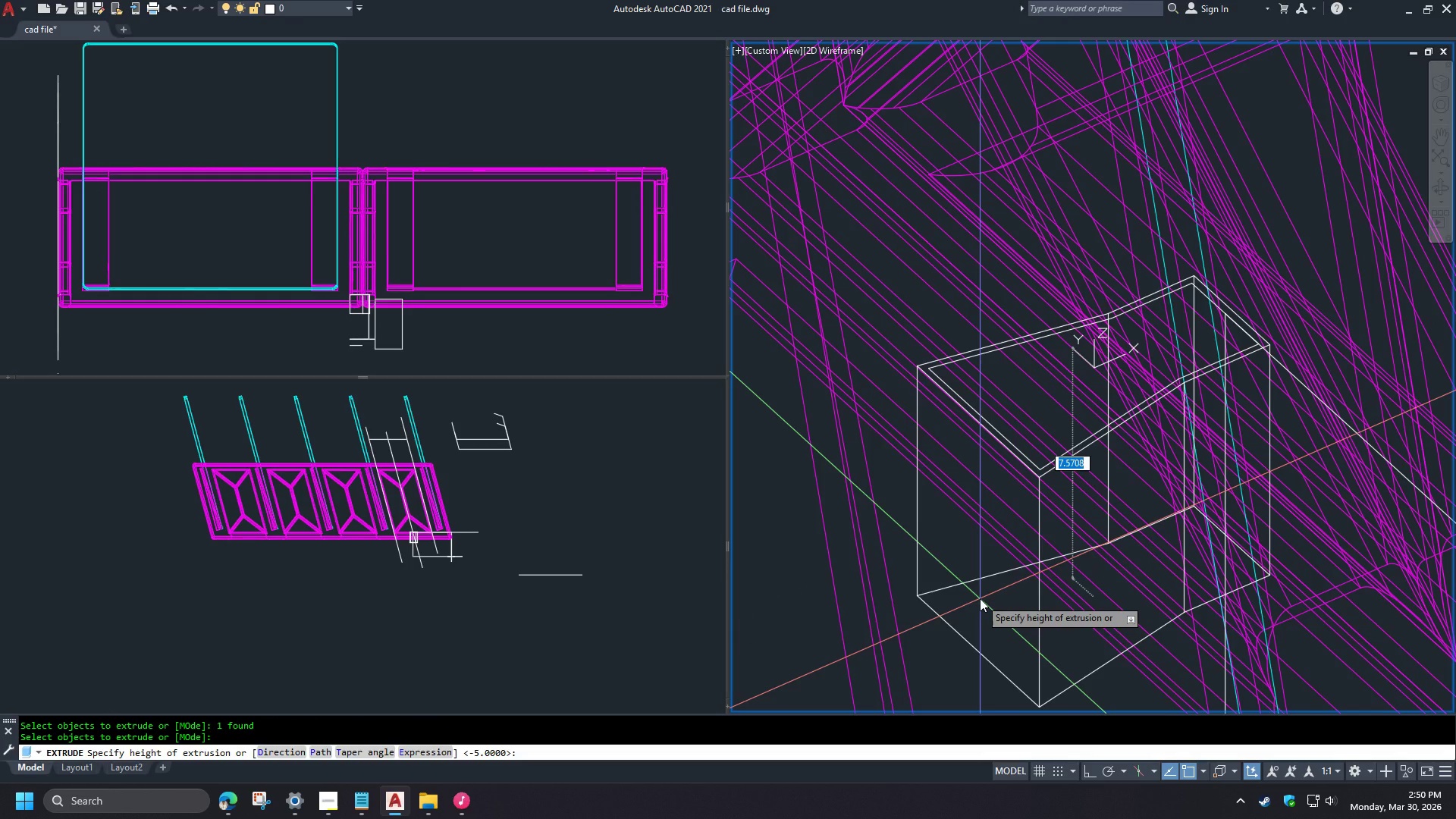 
wait(5.73)
 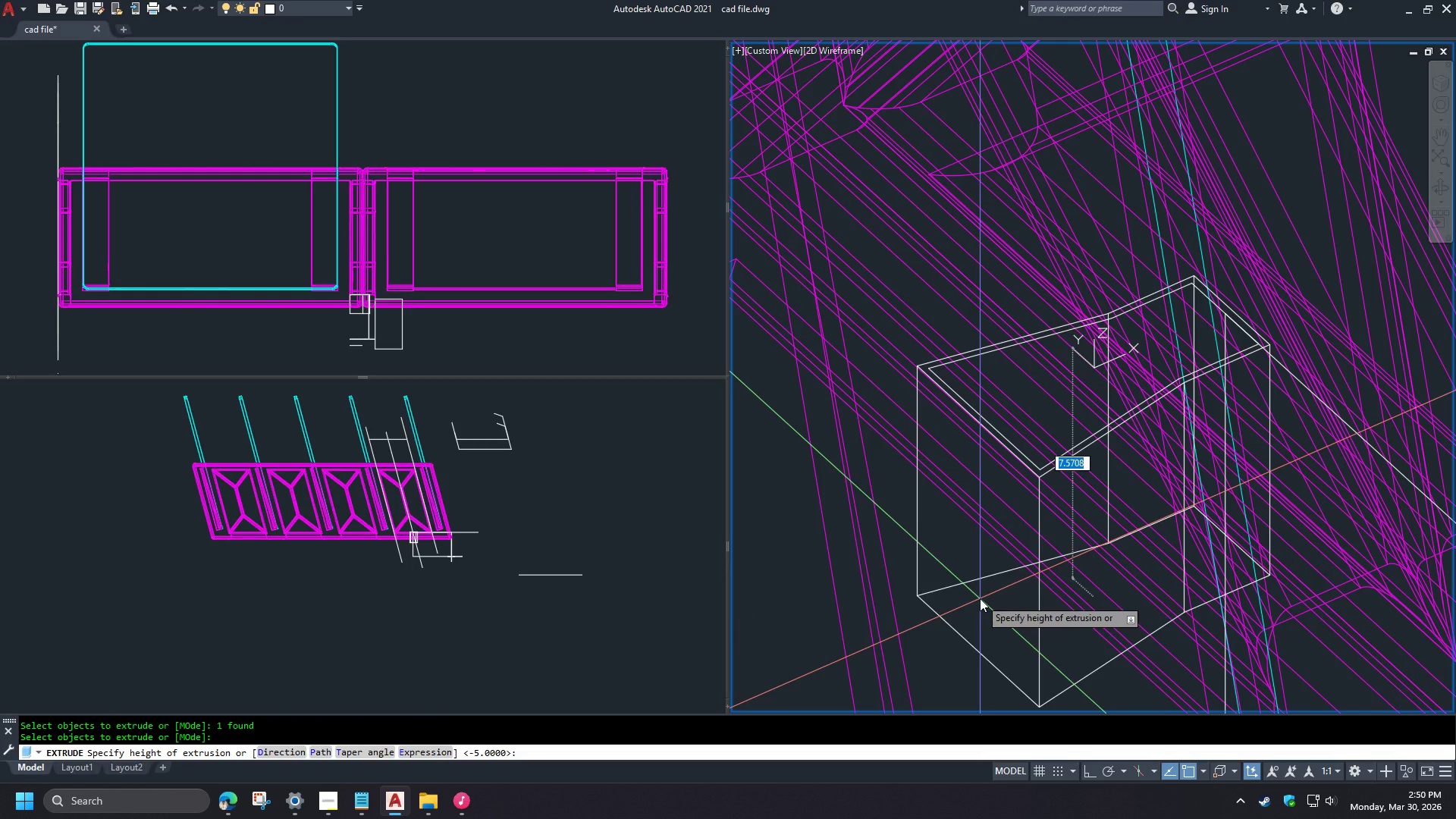 
key(Numpad4)
 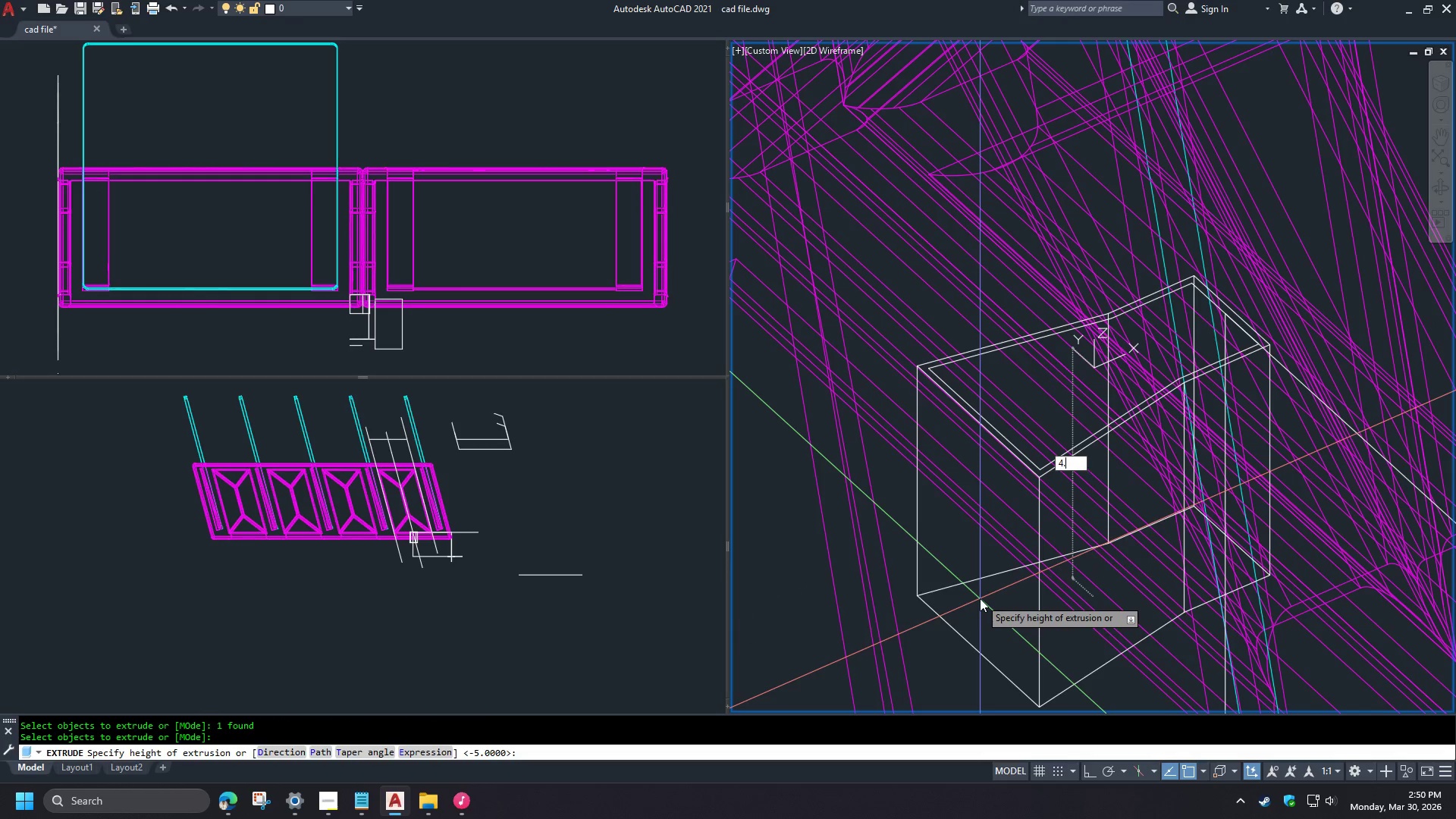 
key(NumpadDecimal)
 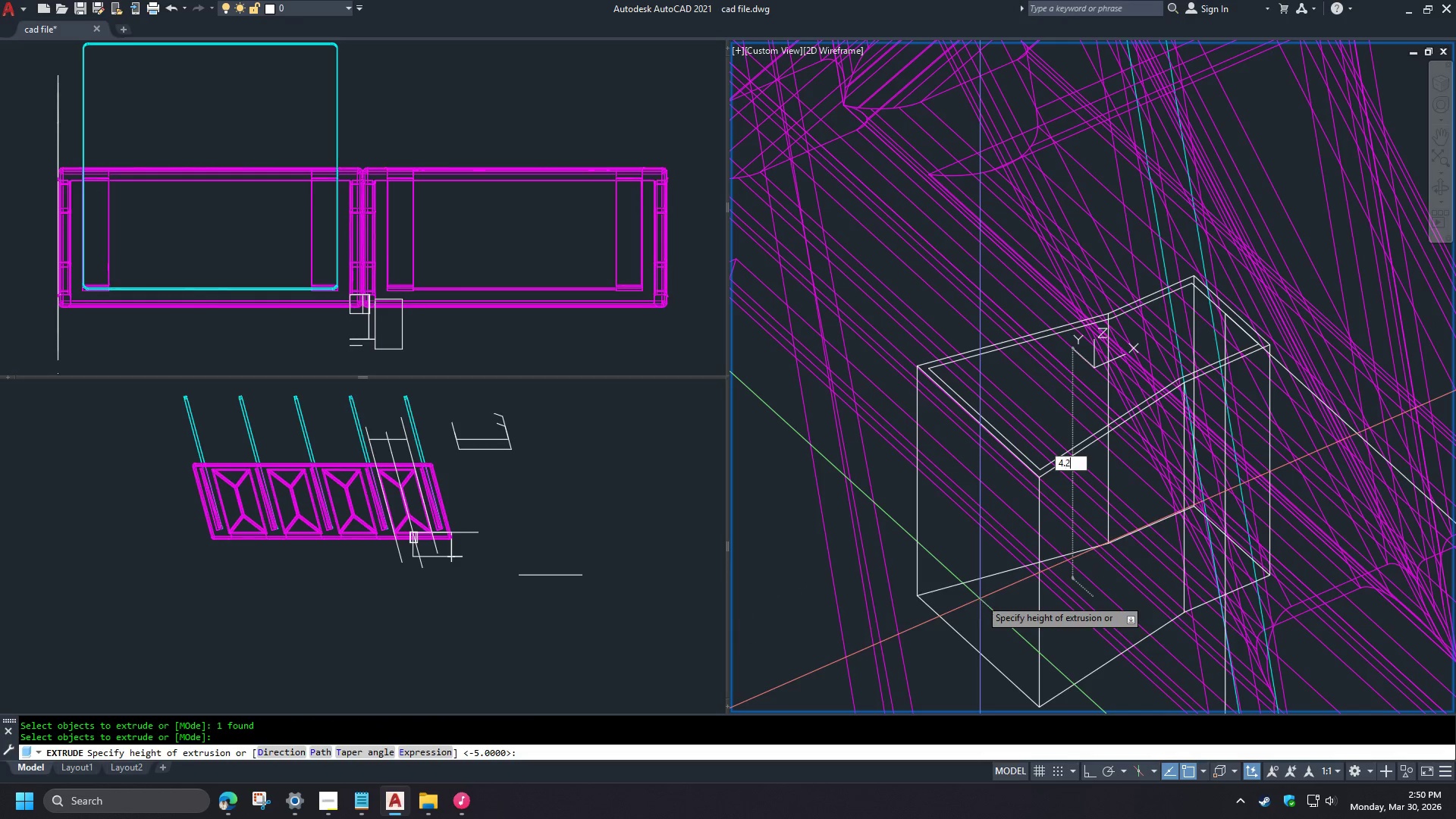 
key(Numpad2)
 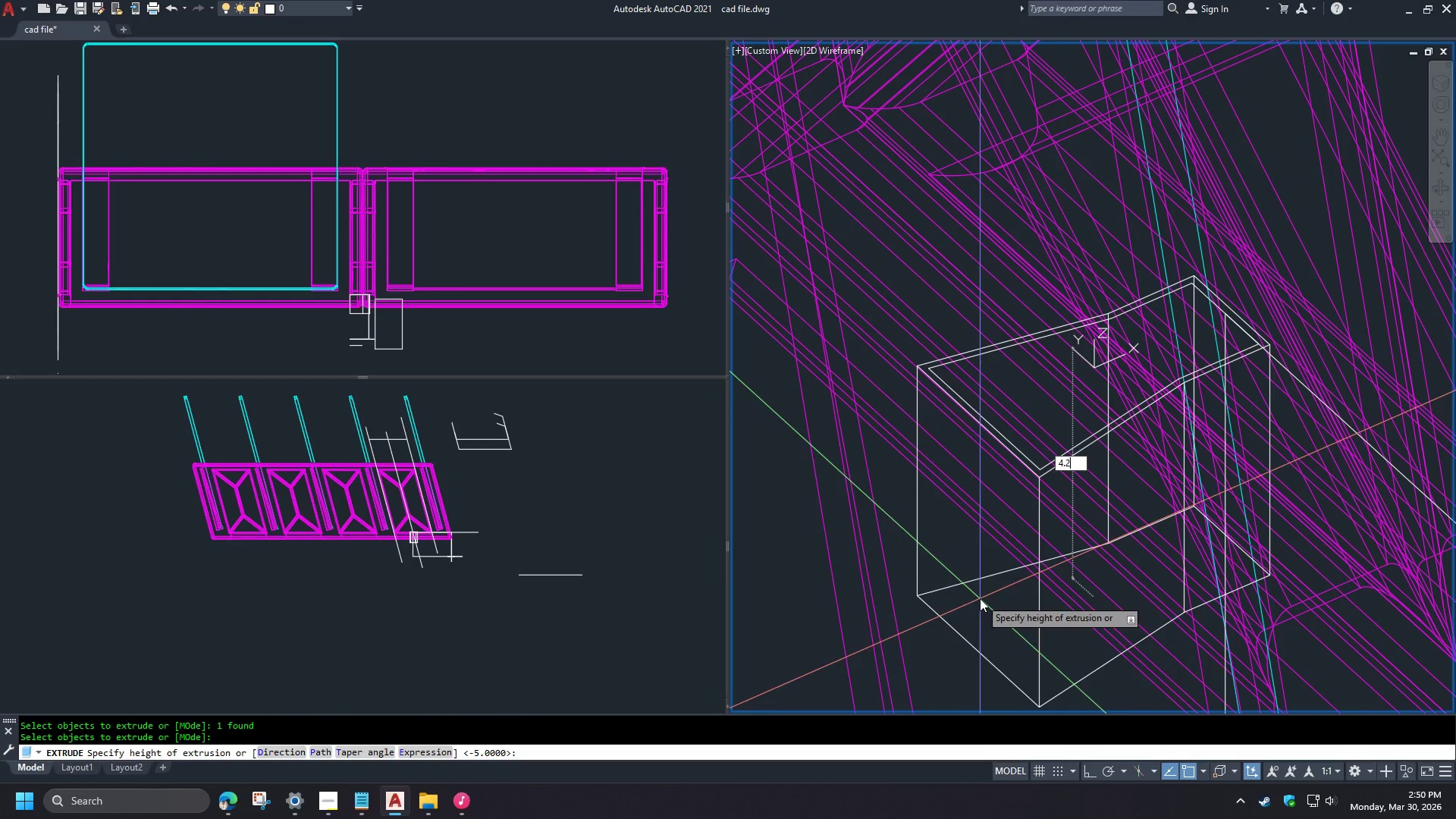 
key(NumpadEnter)
 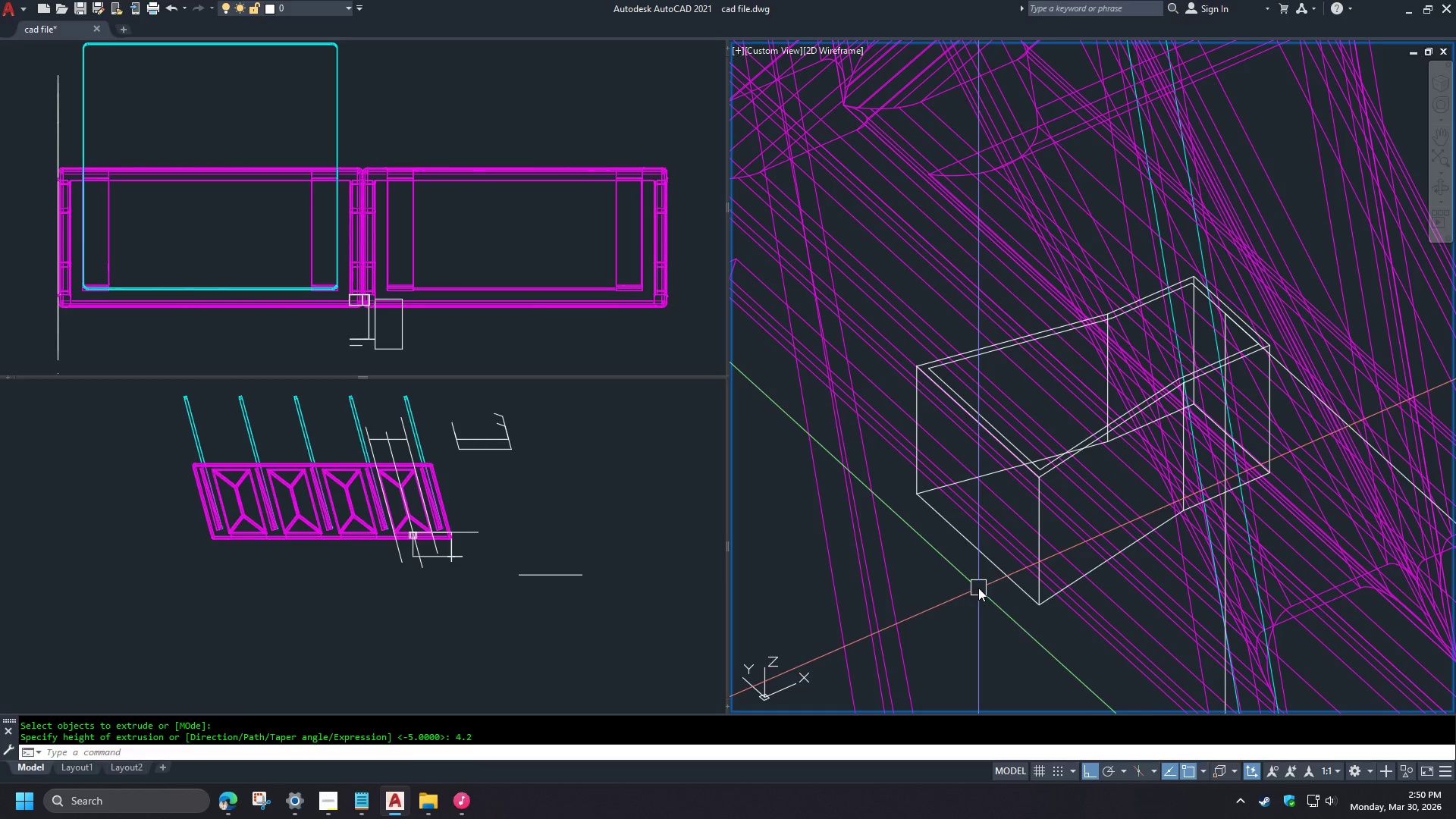 
left_click([1094, 435])
 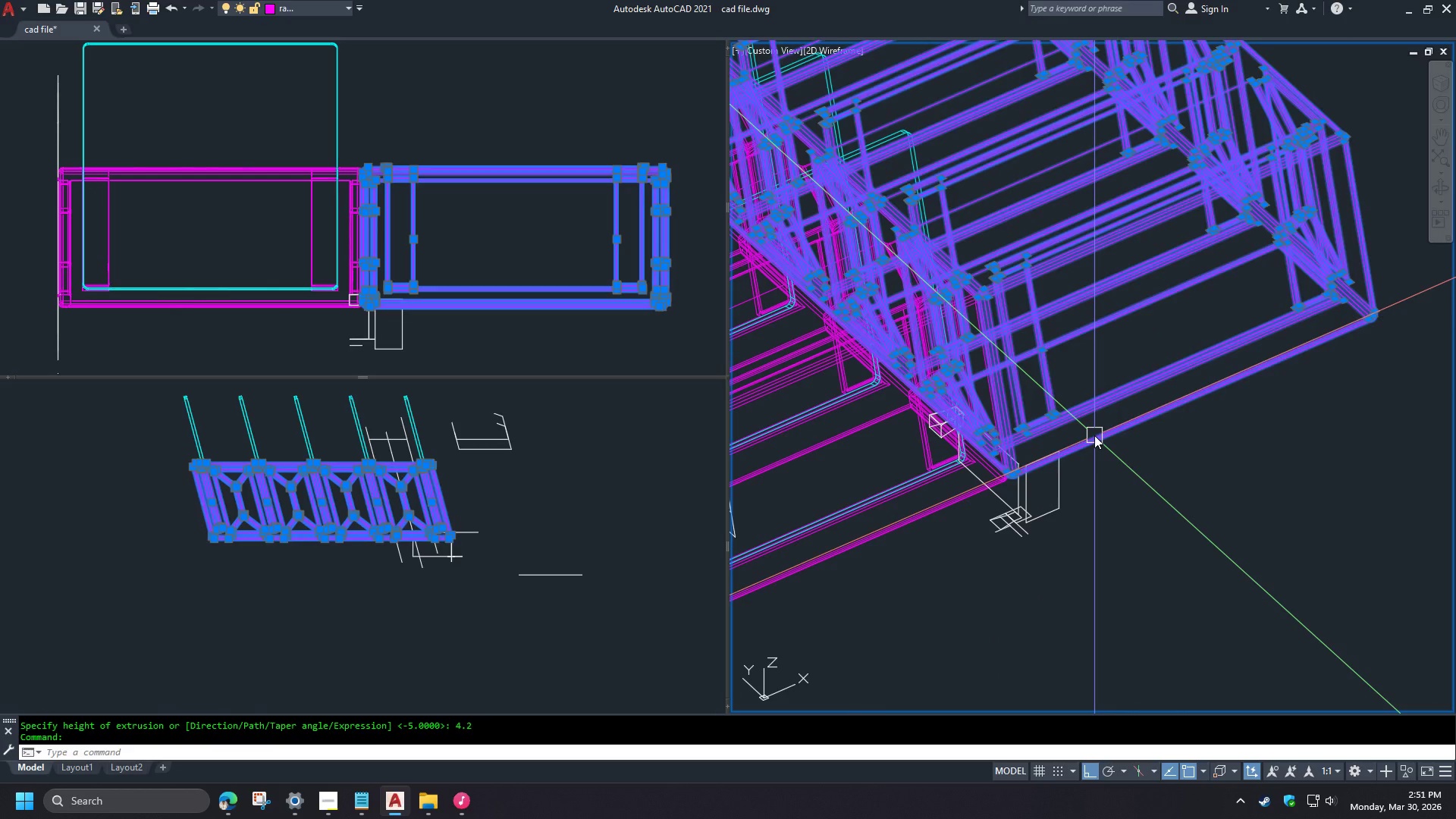 
scroll: coordinate [971, 400], scroll_direction: down, amount: 3.0
 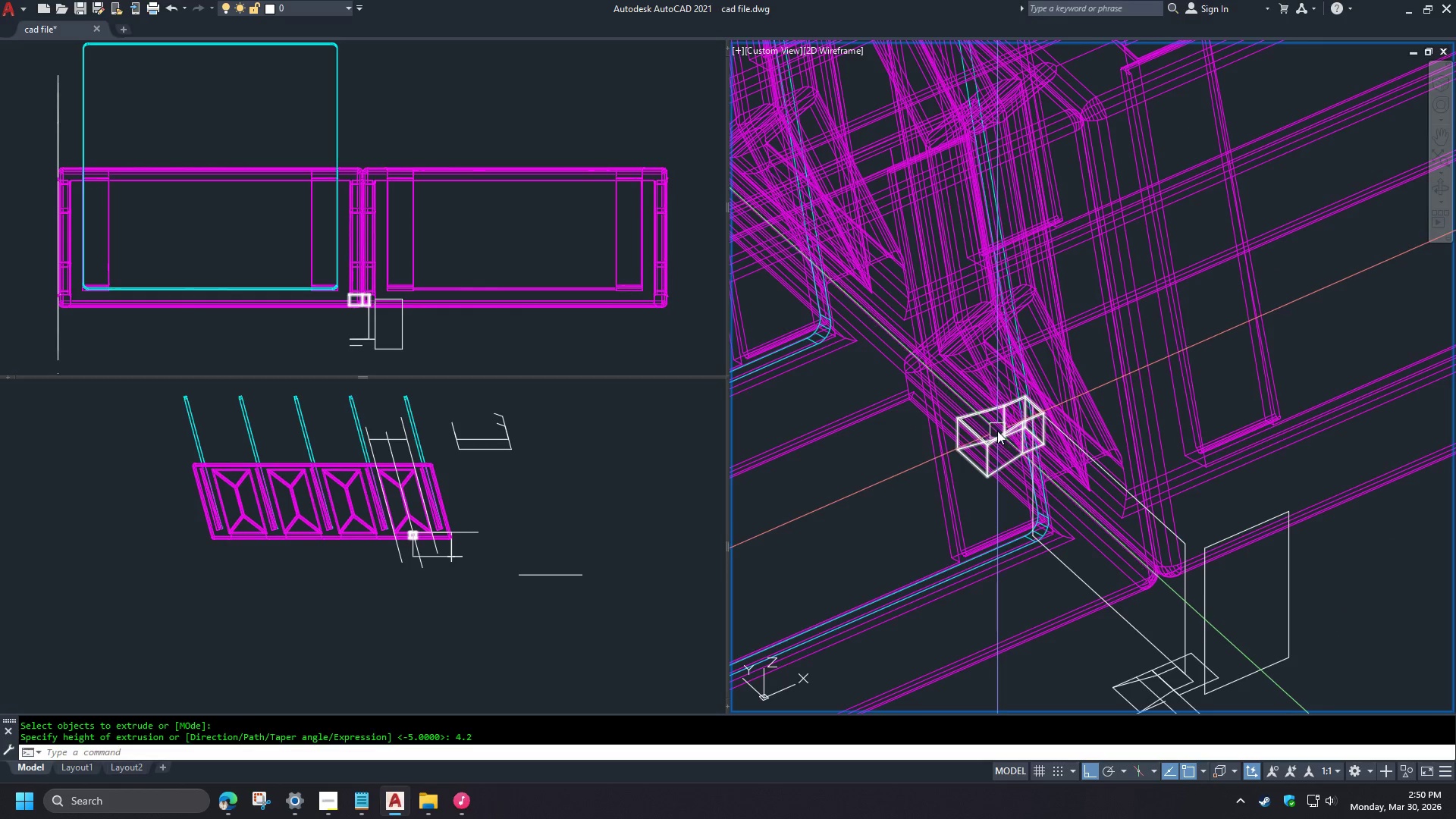 
key(E)
 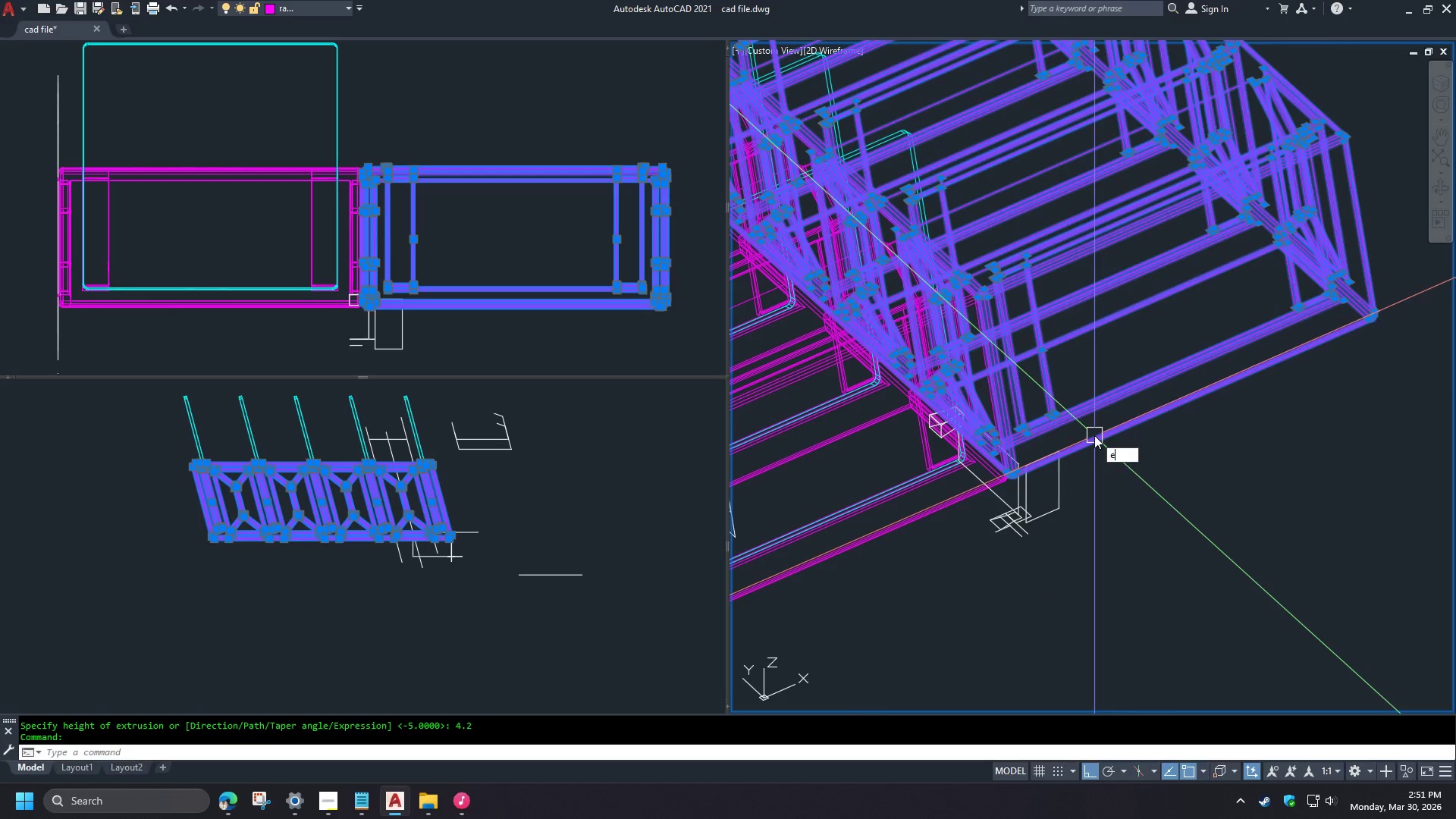 
key(Space)
 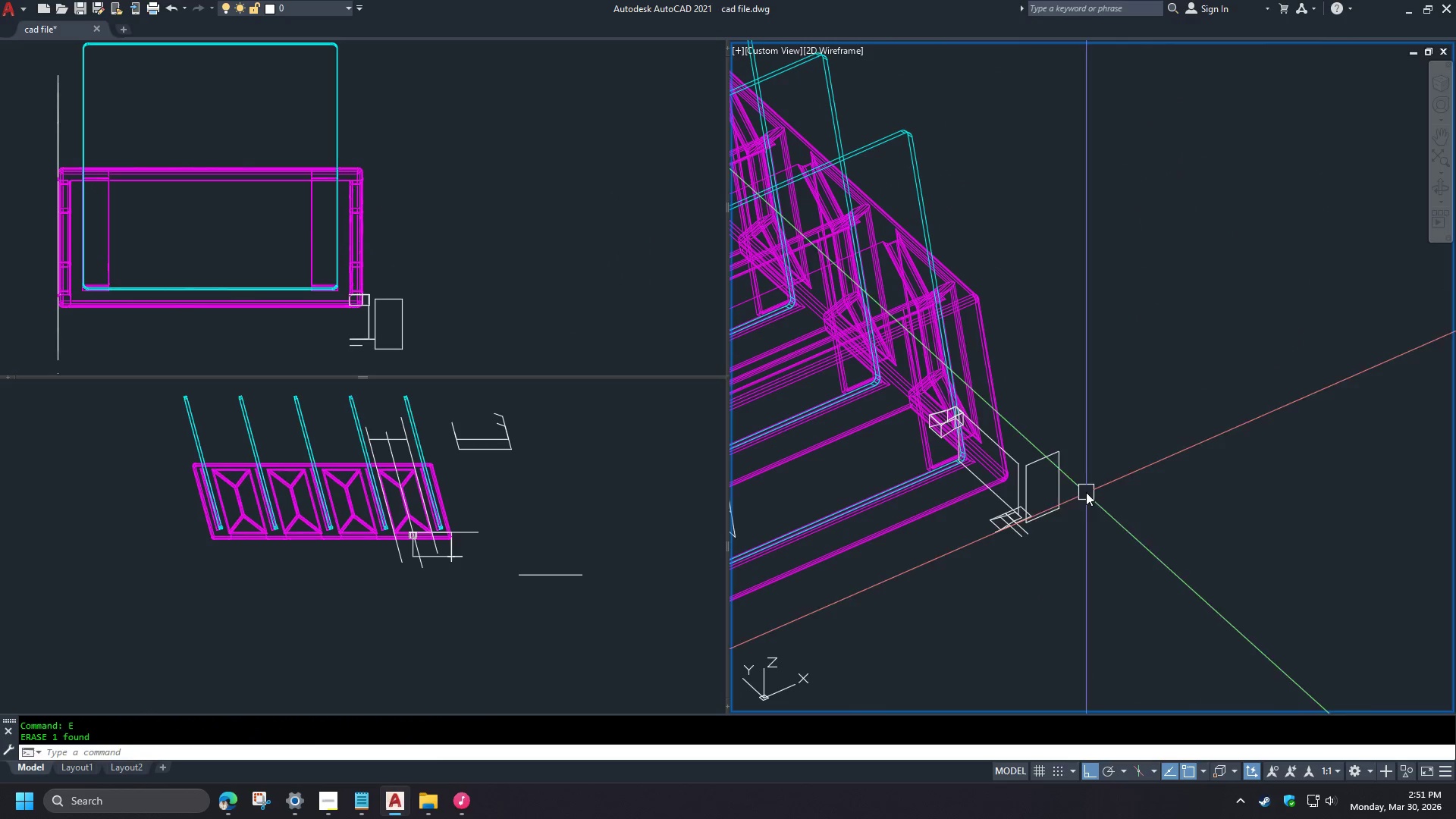 
scroll: coordinate [908, 413], scroll_direction: down, amount: 2.0
 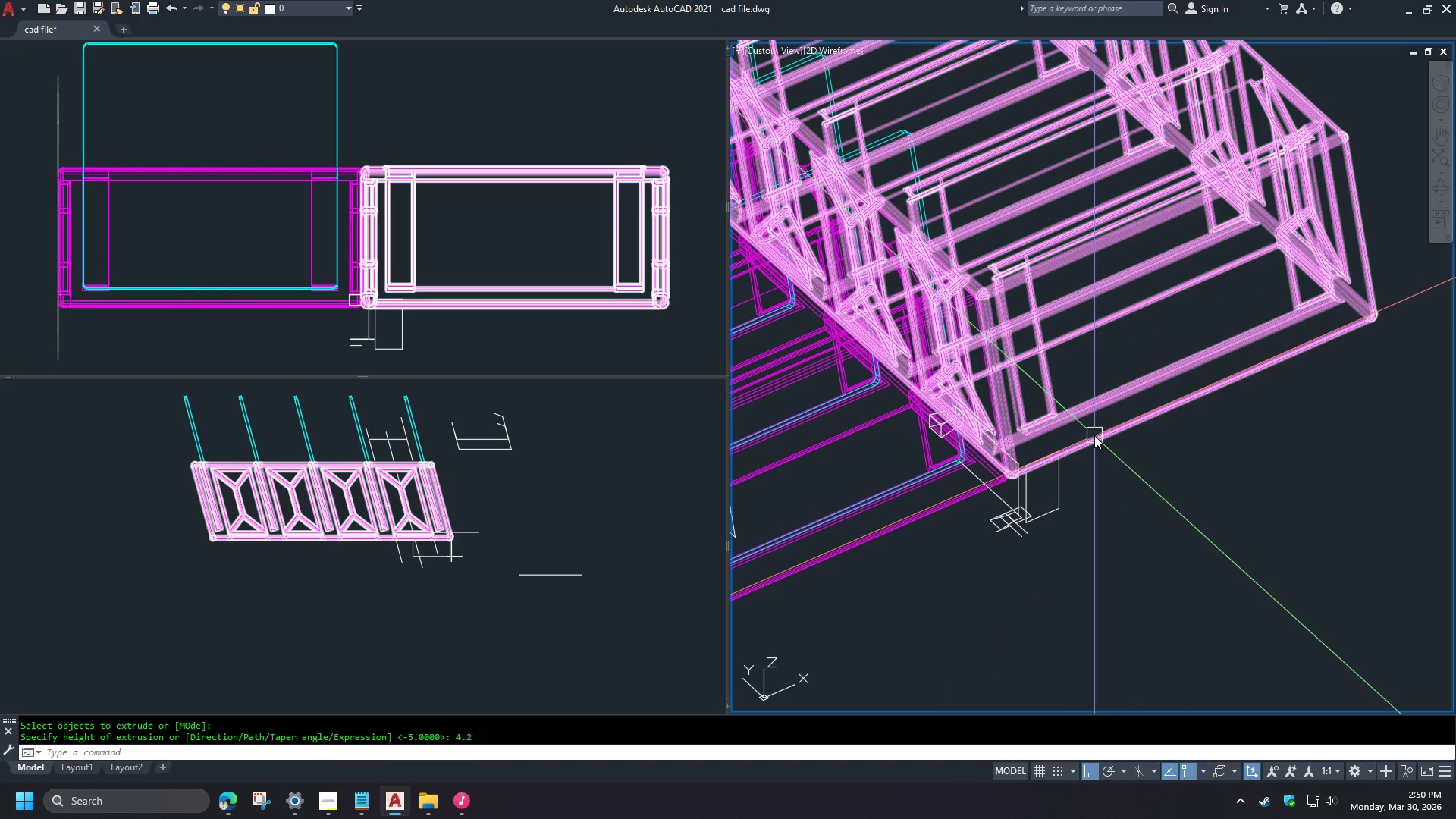 
key(E)
 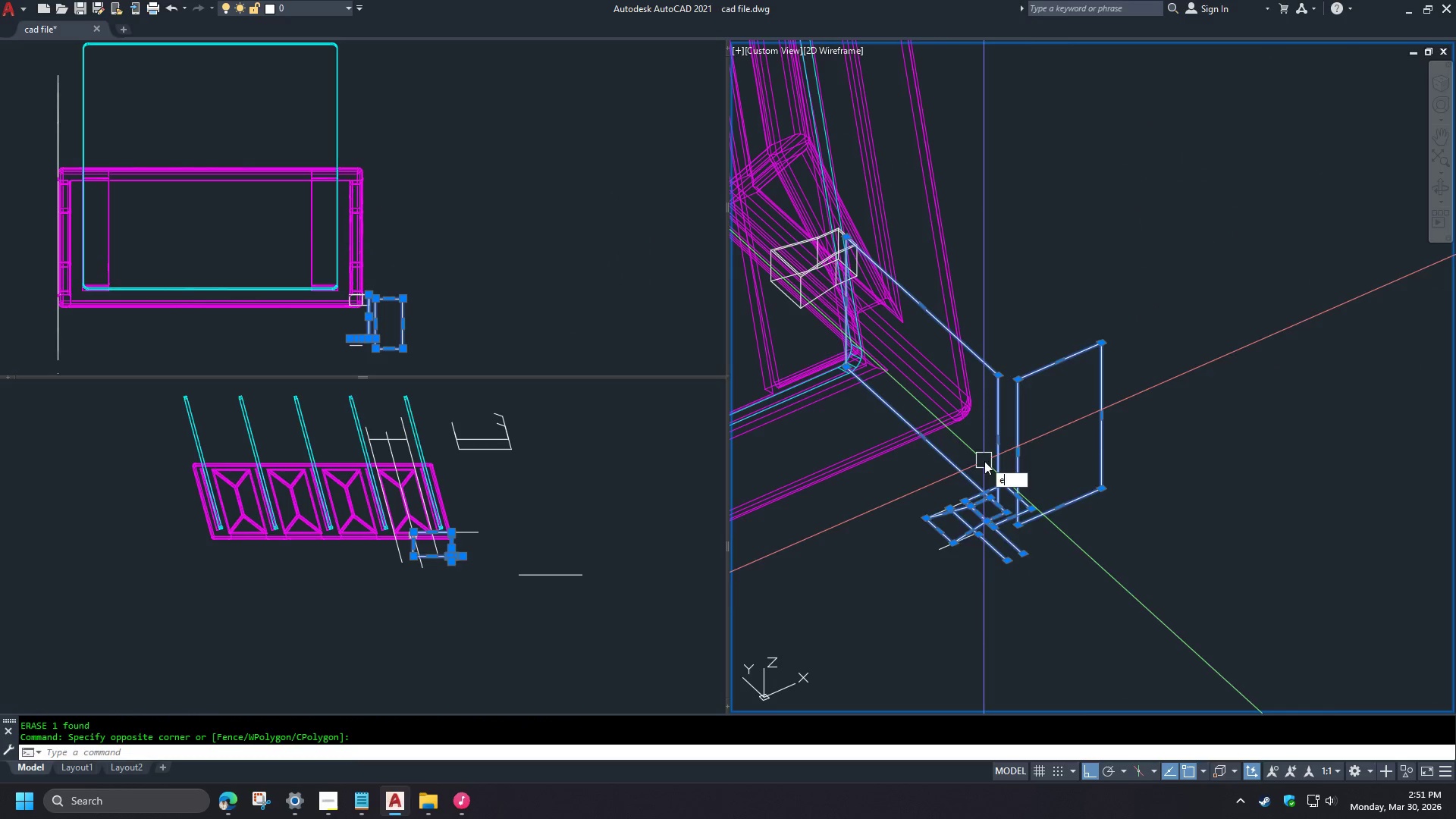 
key(Space)
 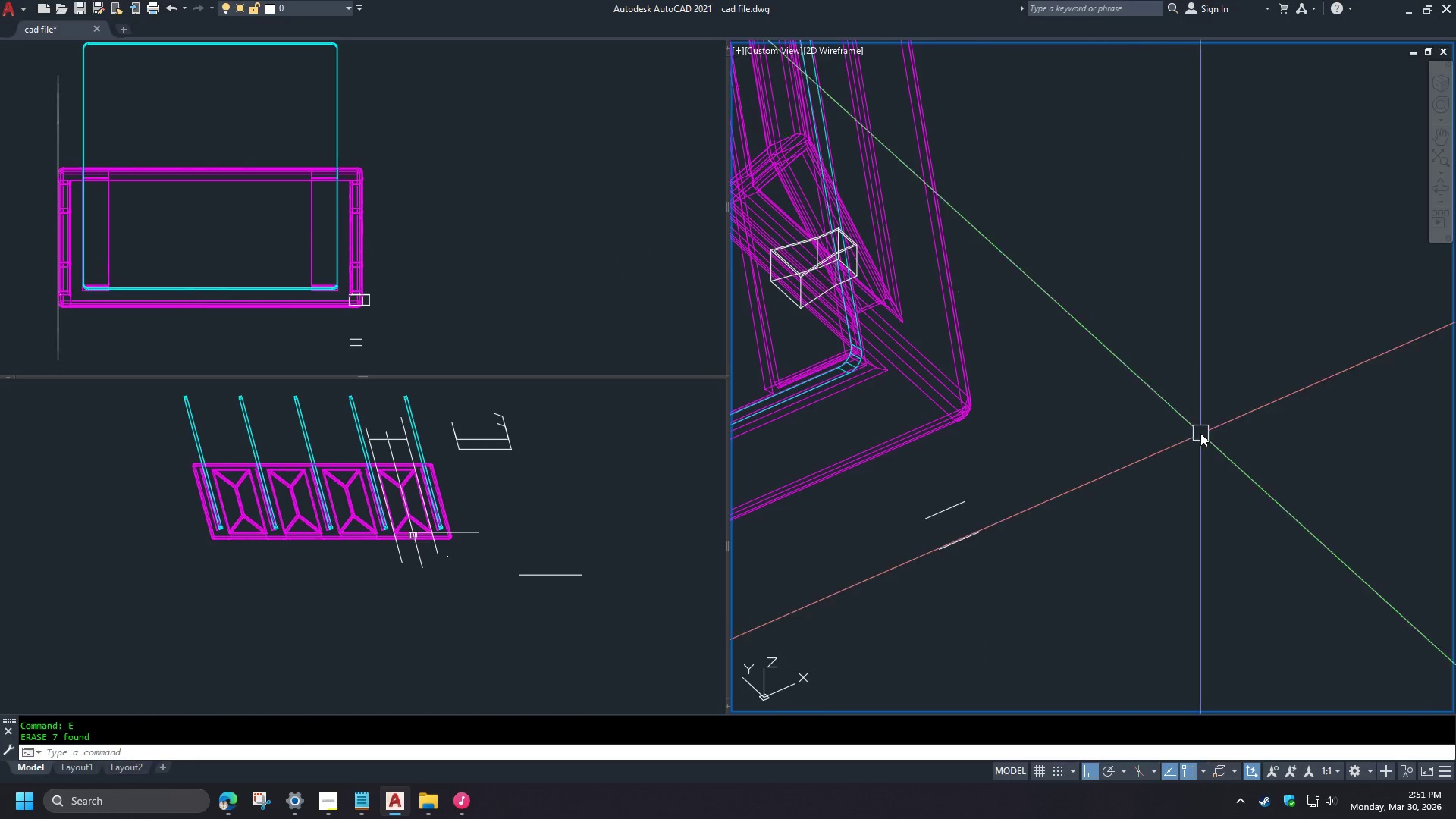 
left_click_drag(start_coordinate=[1145, 447], to_coordinate=[1144, 442])
 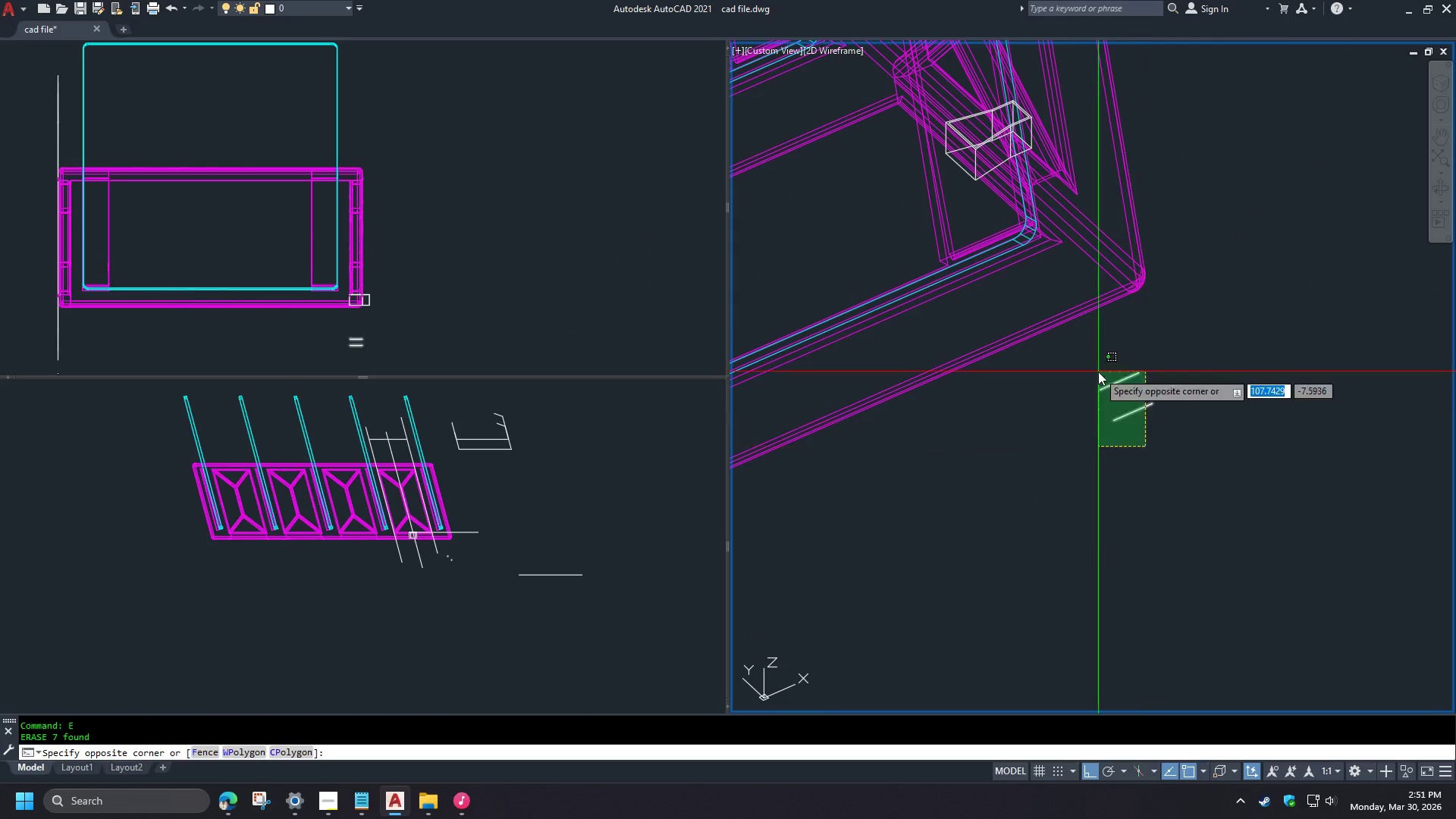 
key(E)
 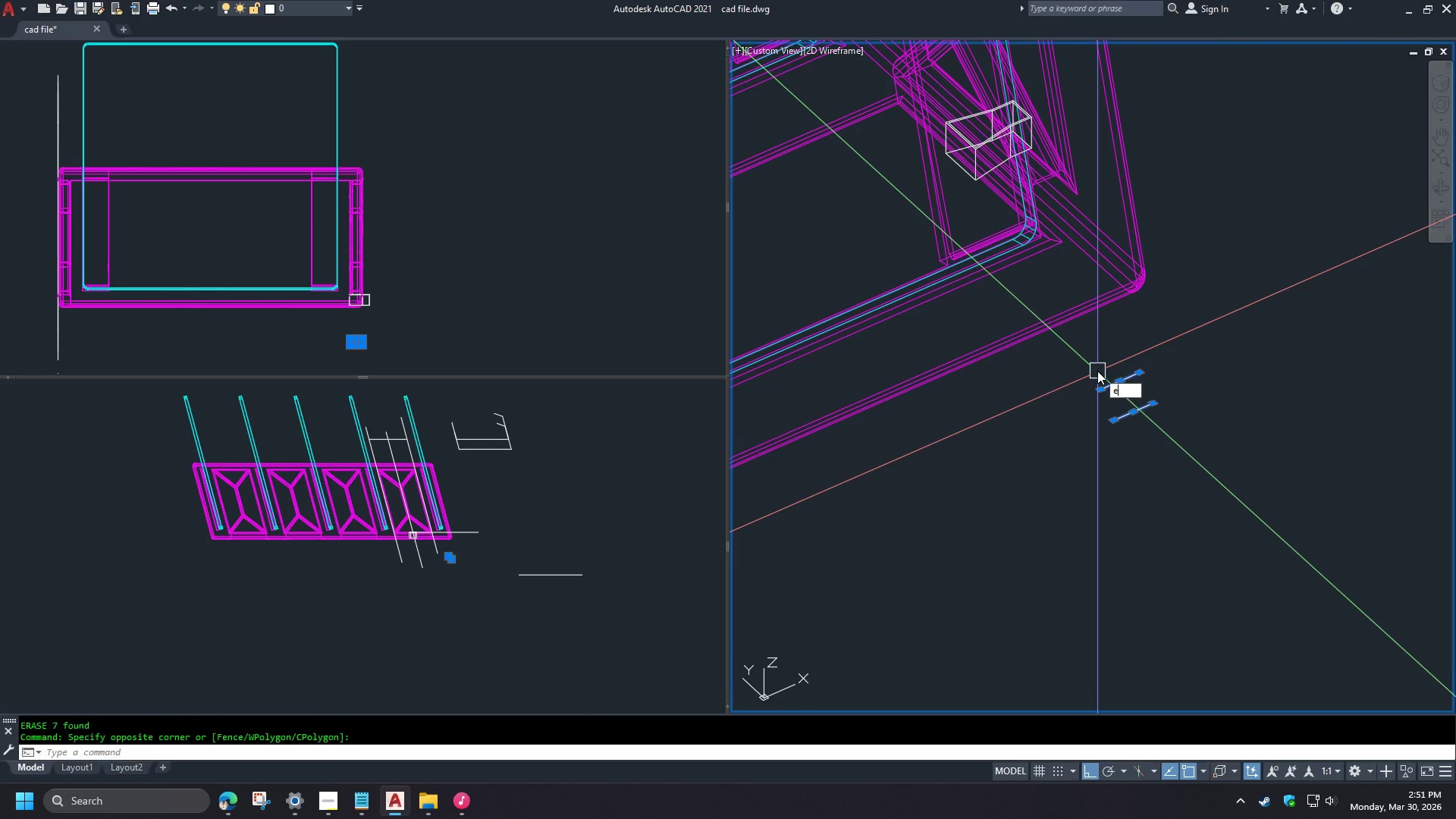 
scroll: coordinate [1031, 522], scroll_direction: up, amount: 2.0
 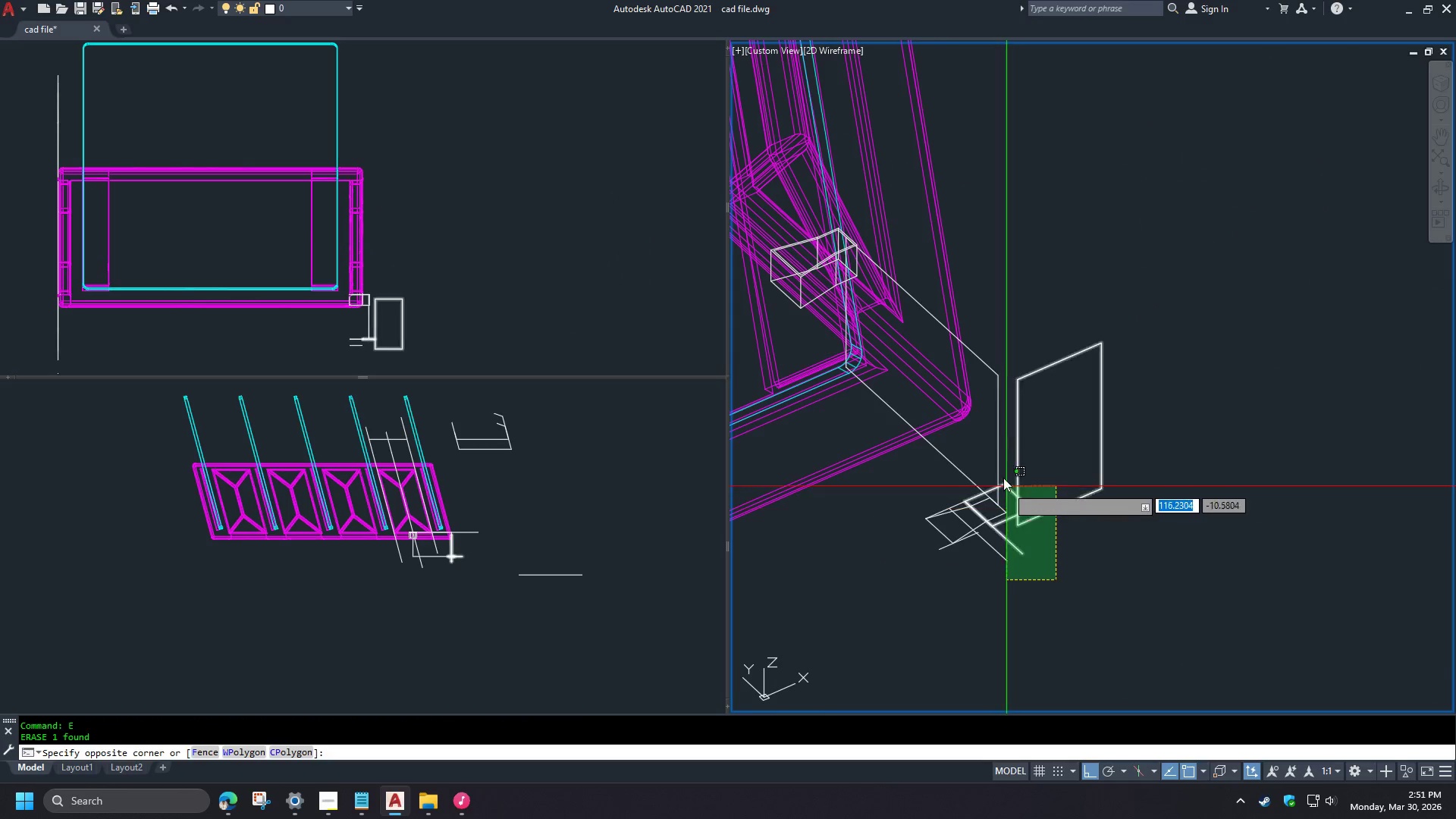 
key(Space)
 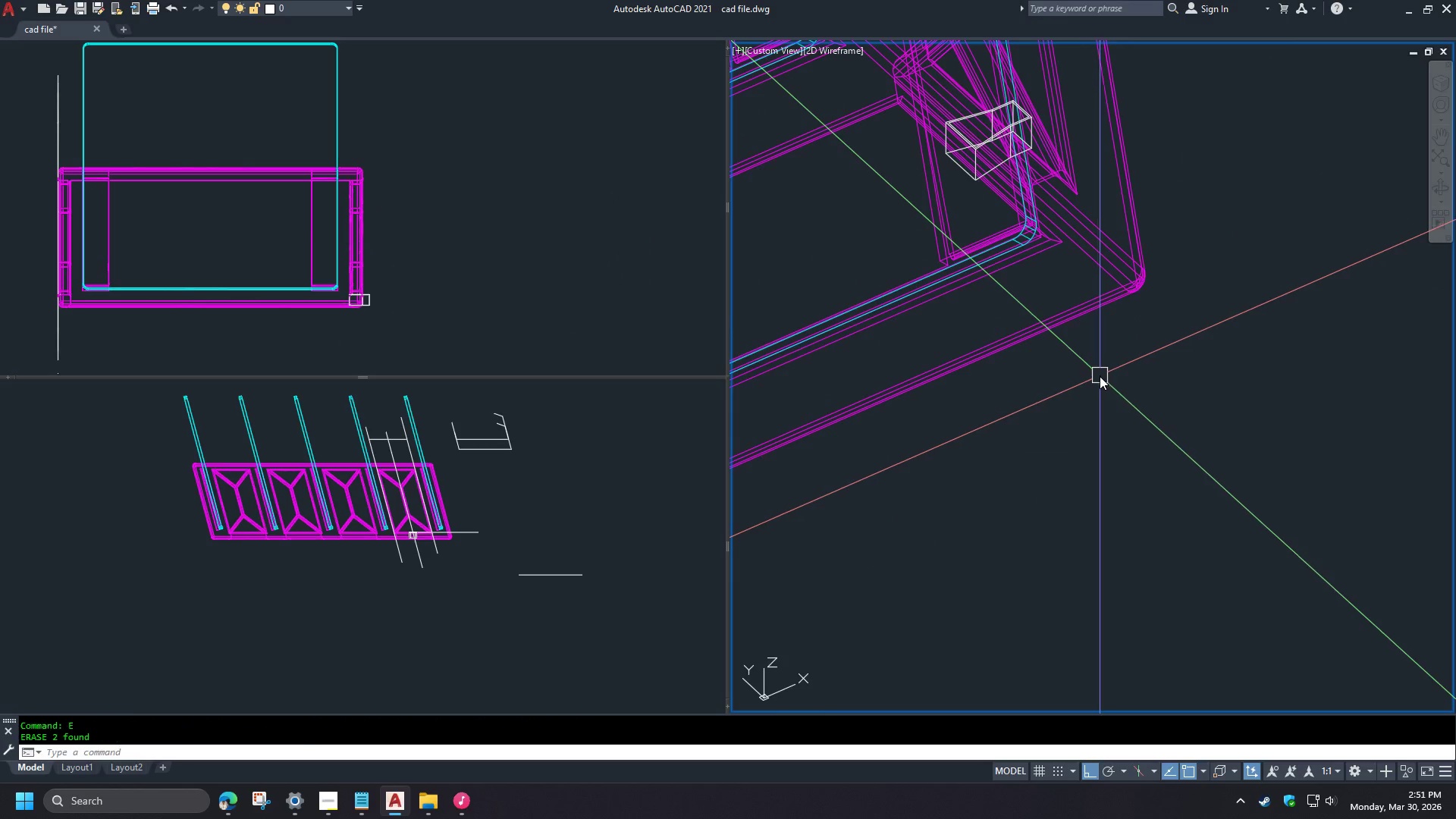 
left_click([970, 587])
 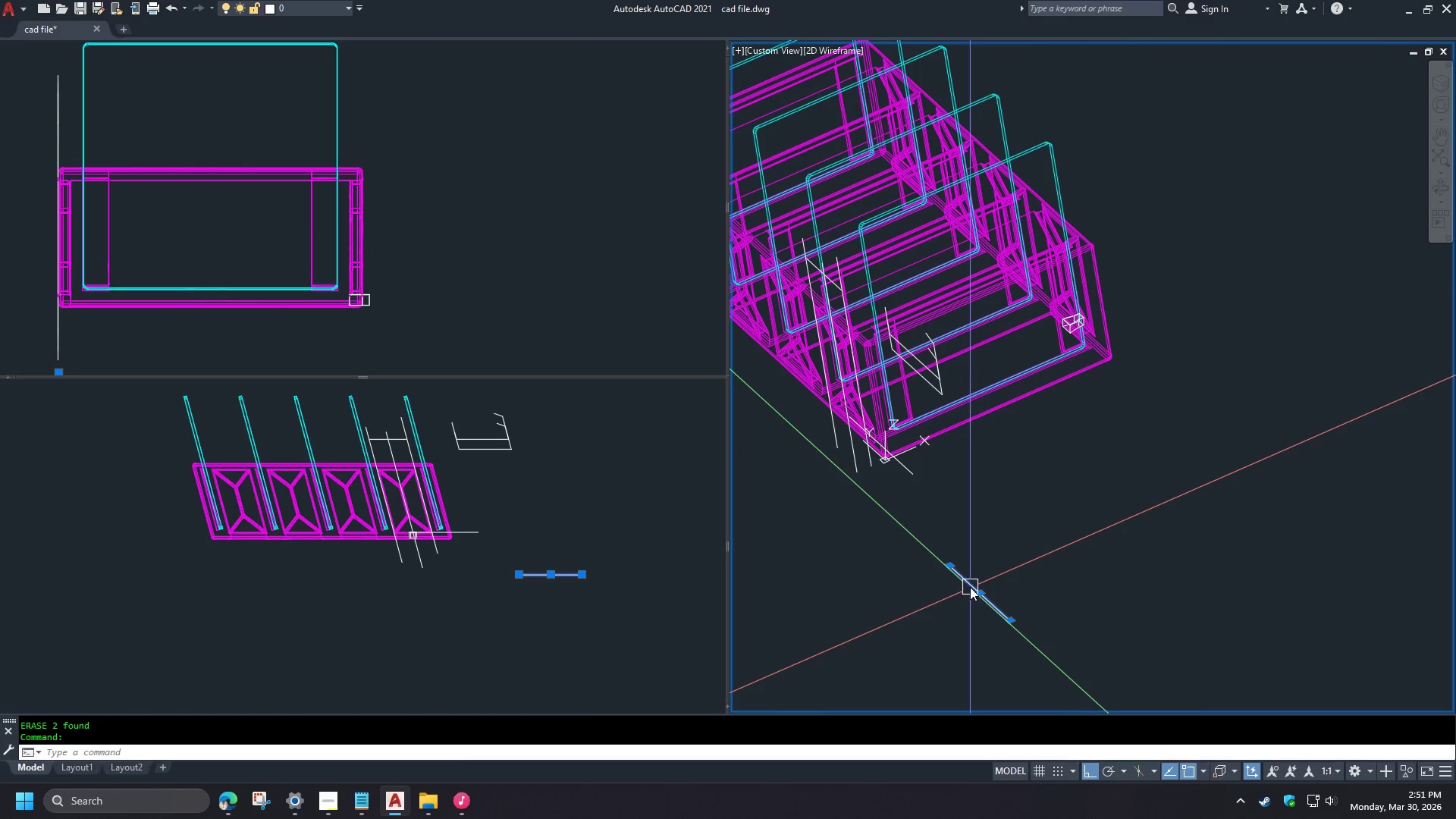 
key(E)
 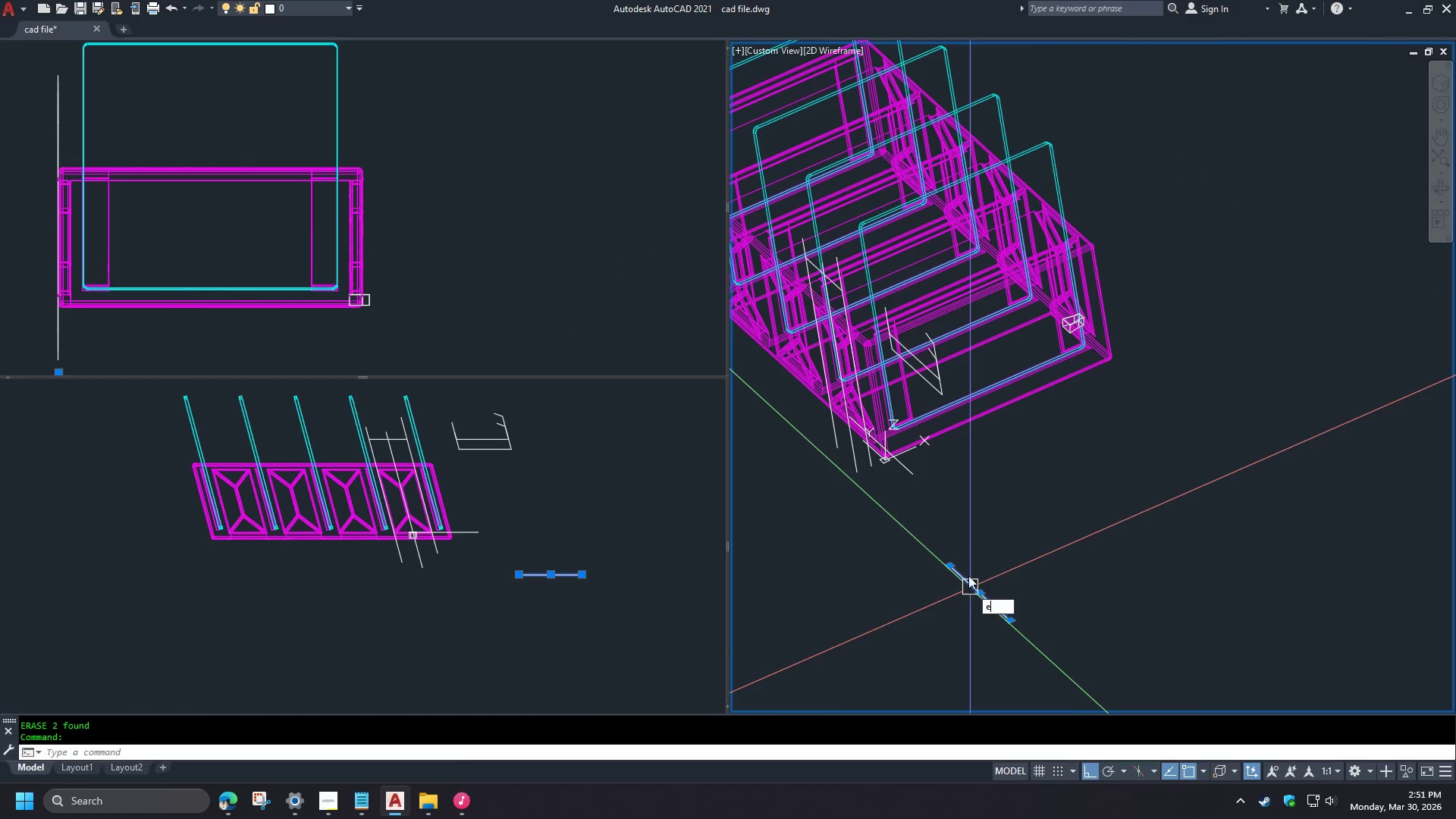 
key(Space)
 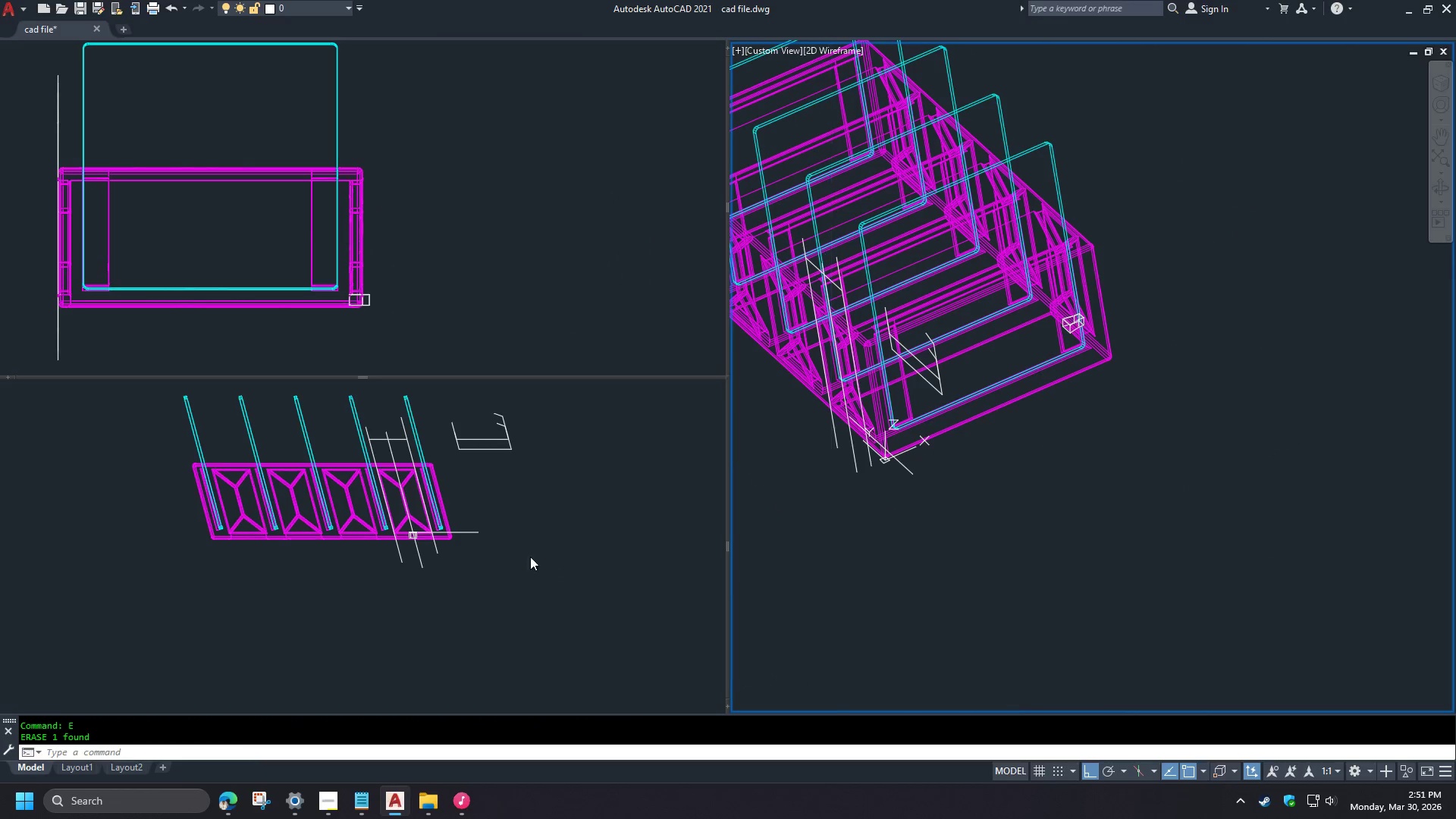 
scroll: coordinate [1153, 469], scroll_direction: none, amount: 0.0
 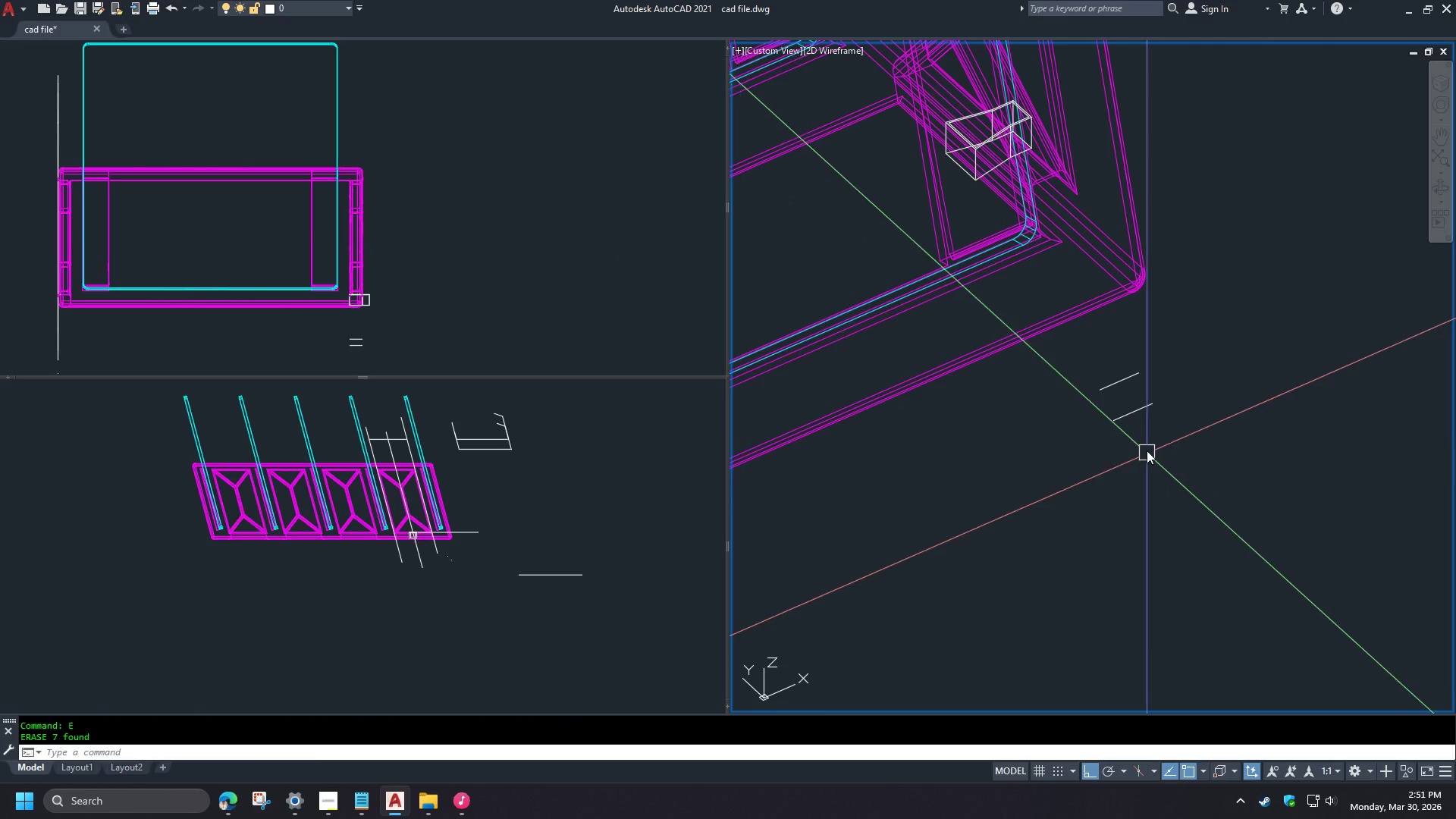 
left_click([461, 565])
 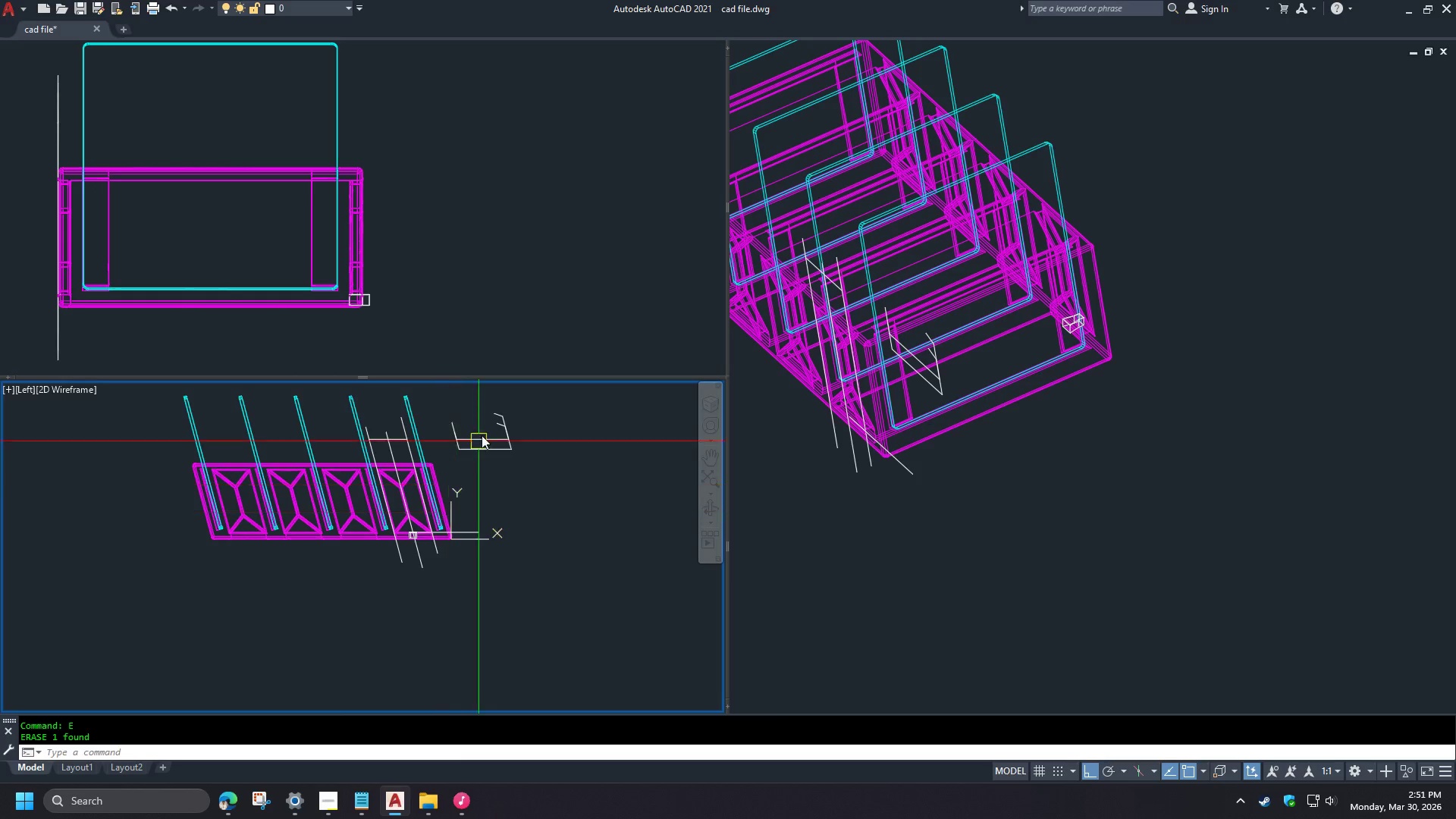 
scroll: coordinate [1102, 387], scroll_direction: down, amount: 3.0
 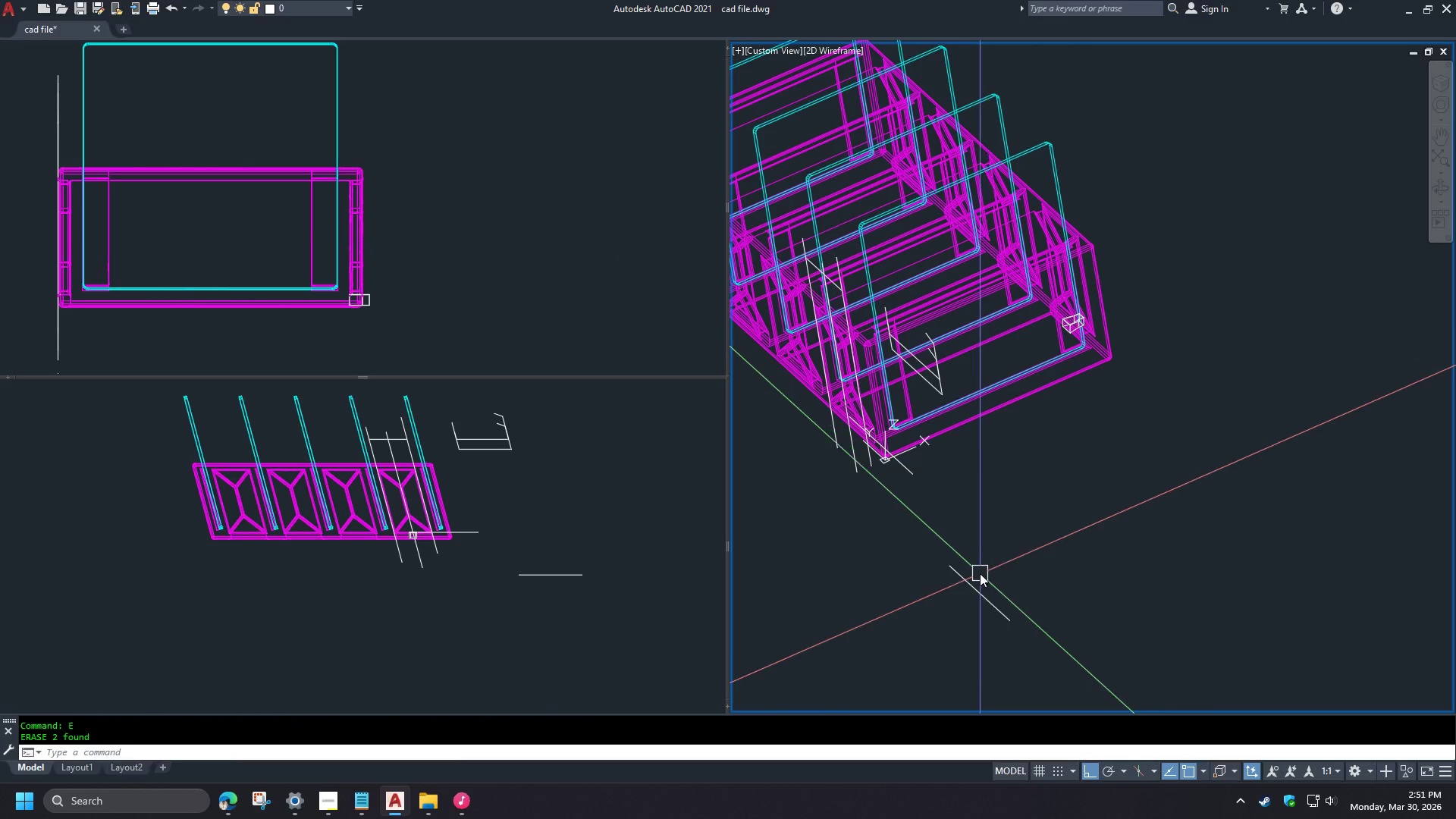 
left_click_drag(start_coordinate=[604, 504], to_coordinate=[587, 494])
 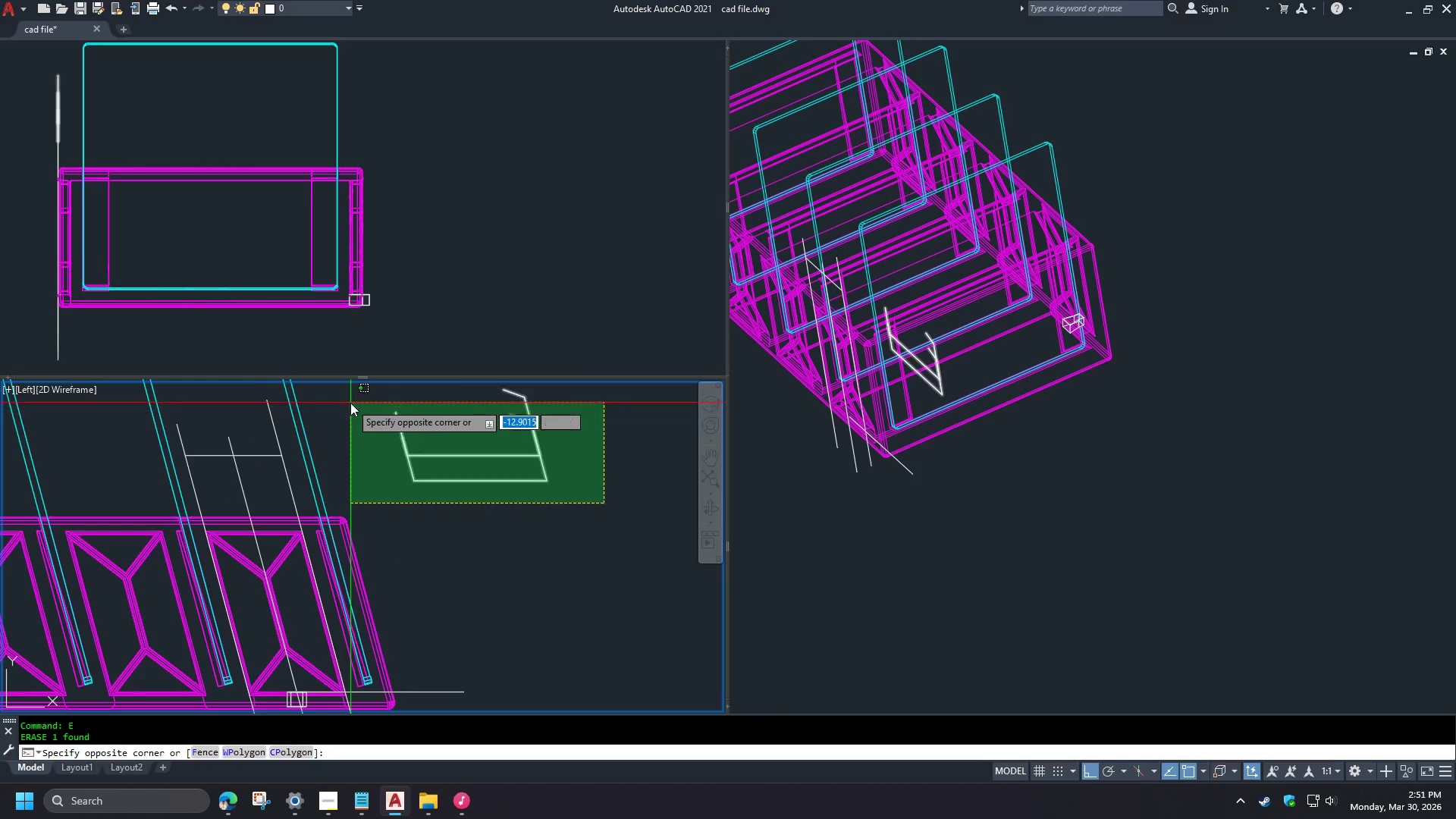 
double_click([351, 402])
 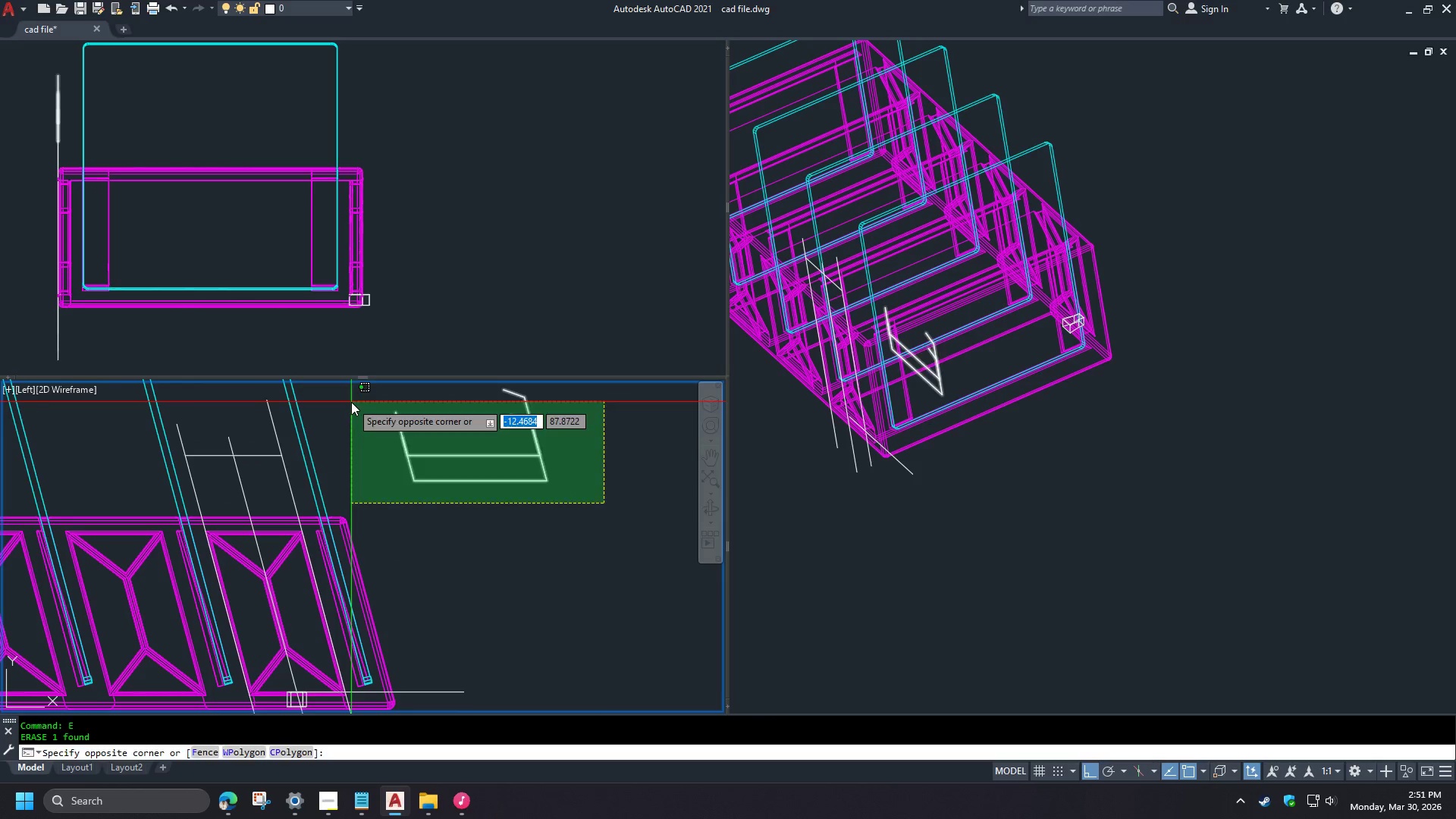 
key(E)
 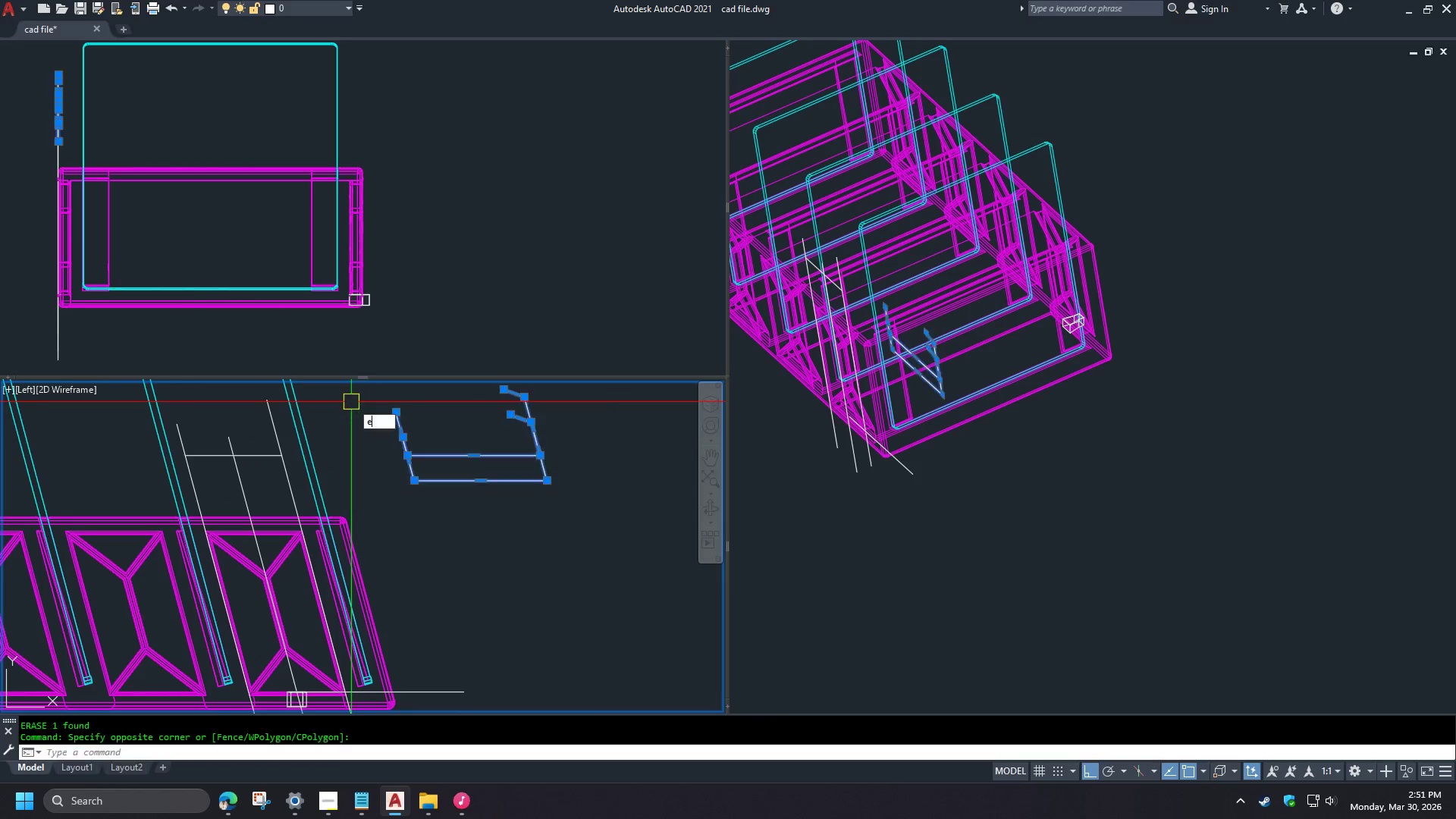 
key(Space)
 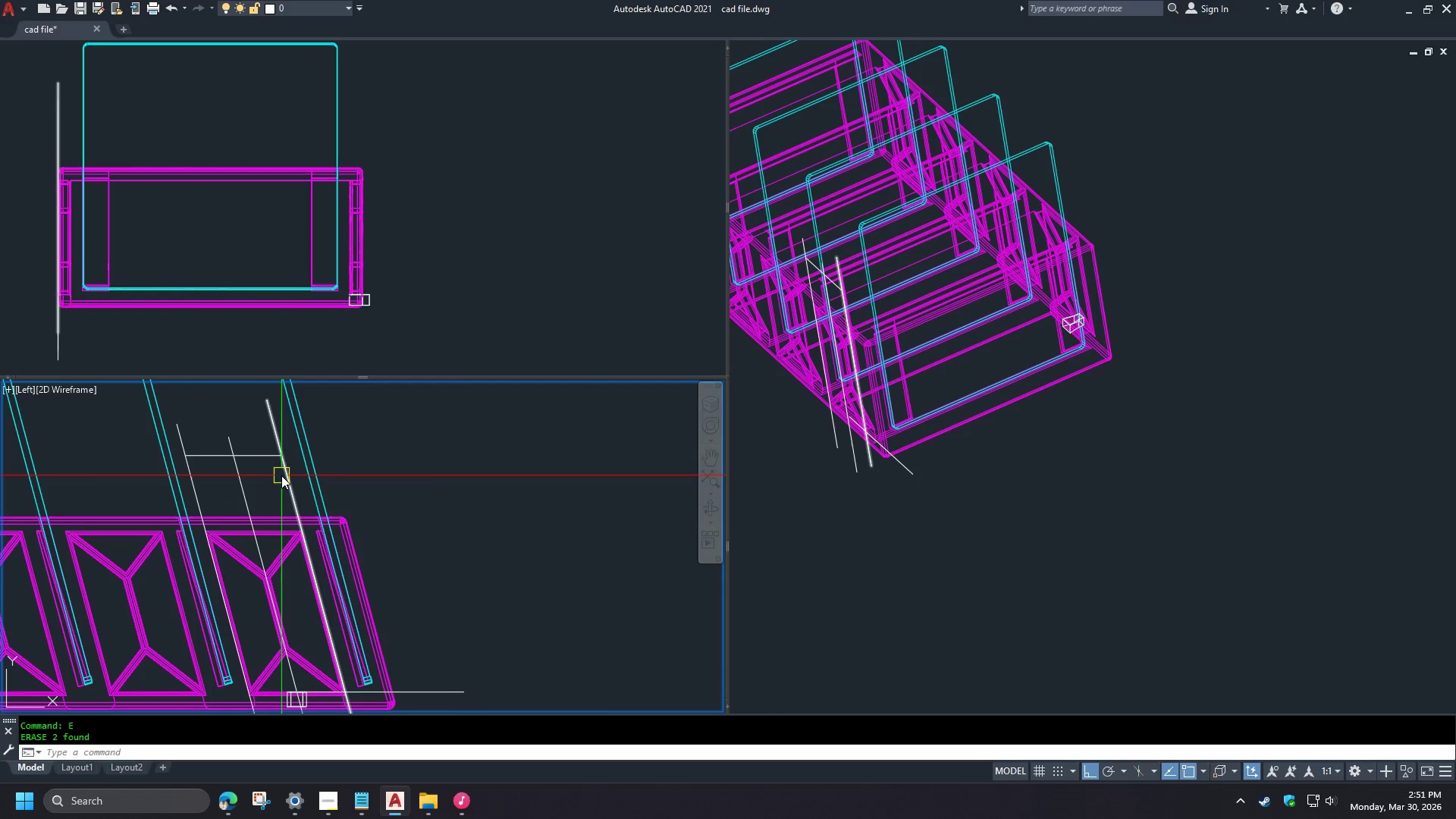 
left_click([281, 475])
 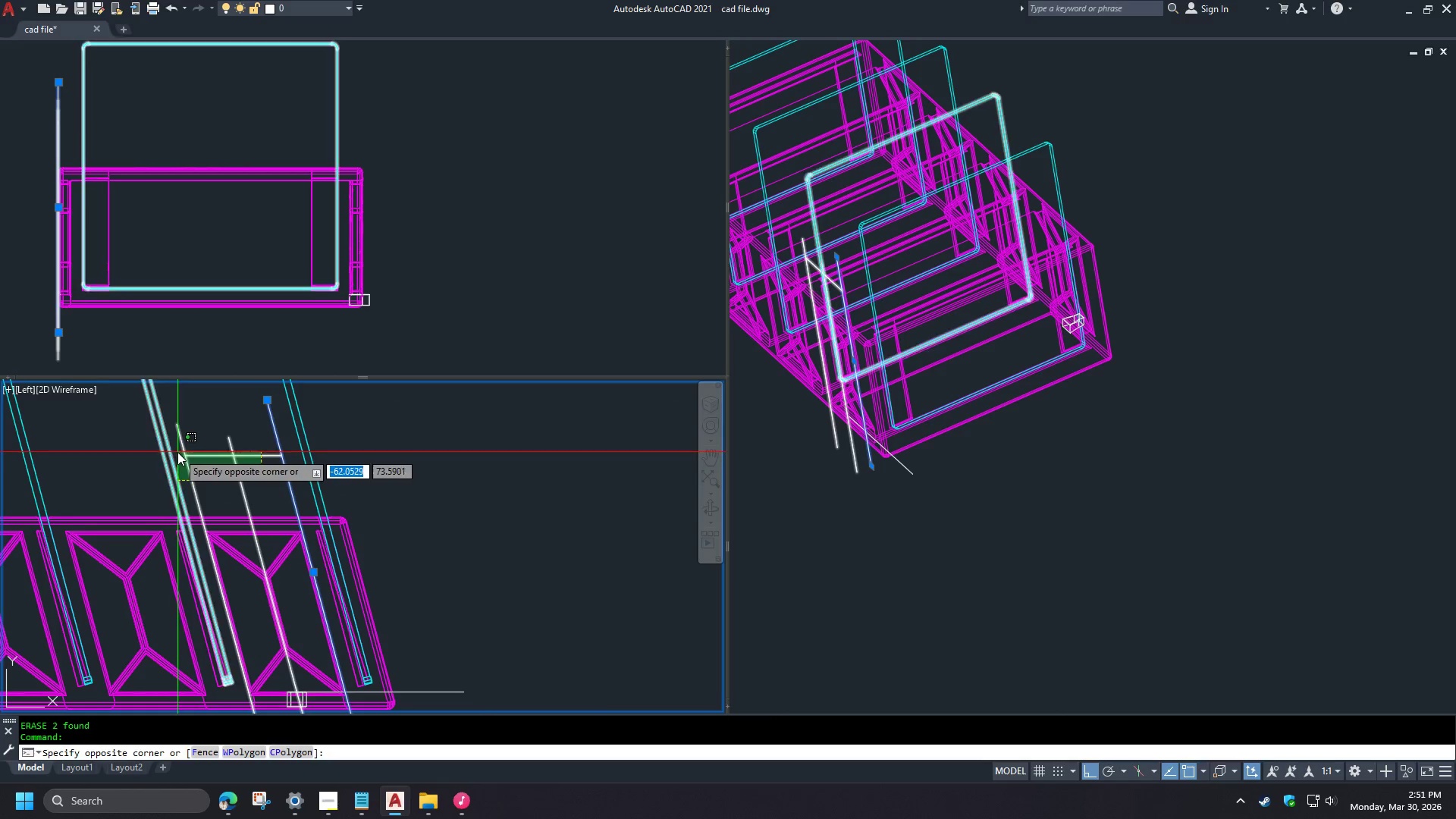 
left_click([184, 450])
 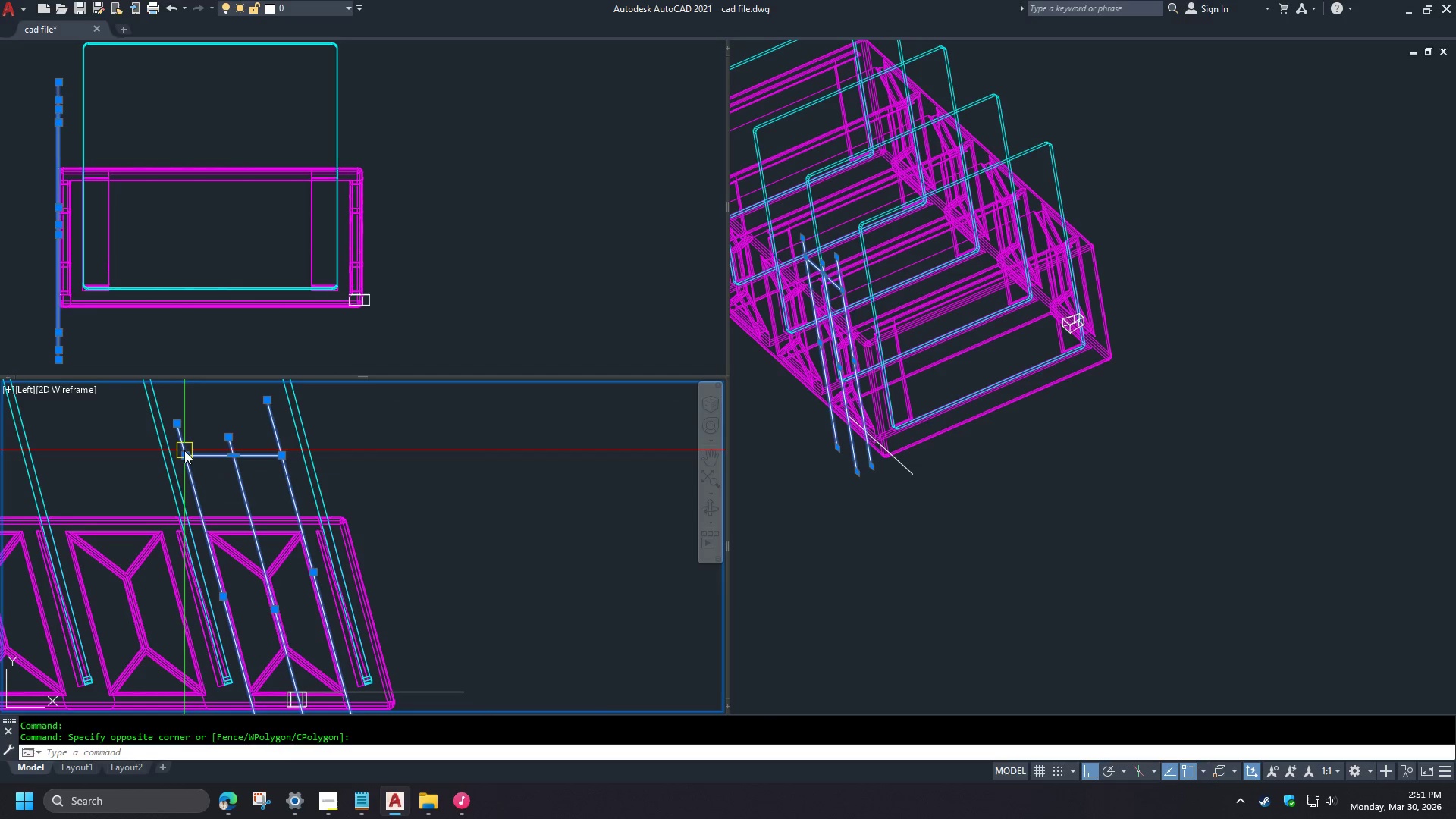 
scroll: coordinate [486, 428], scroll_direction: up, amount: 2.0
 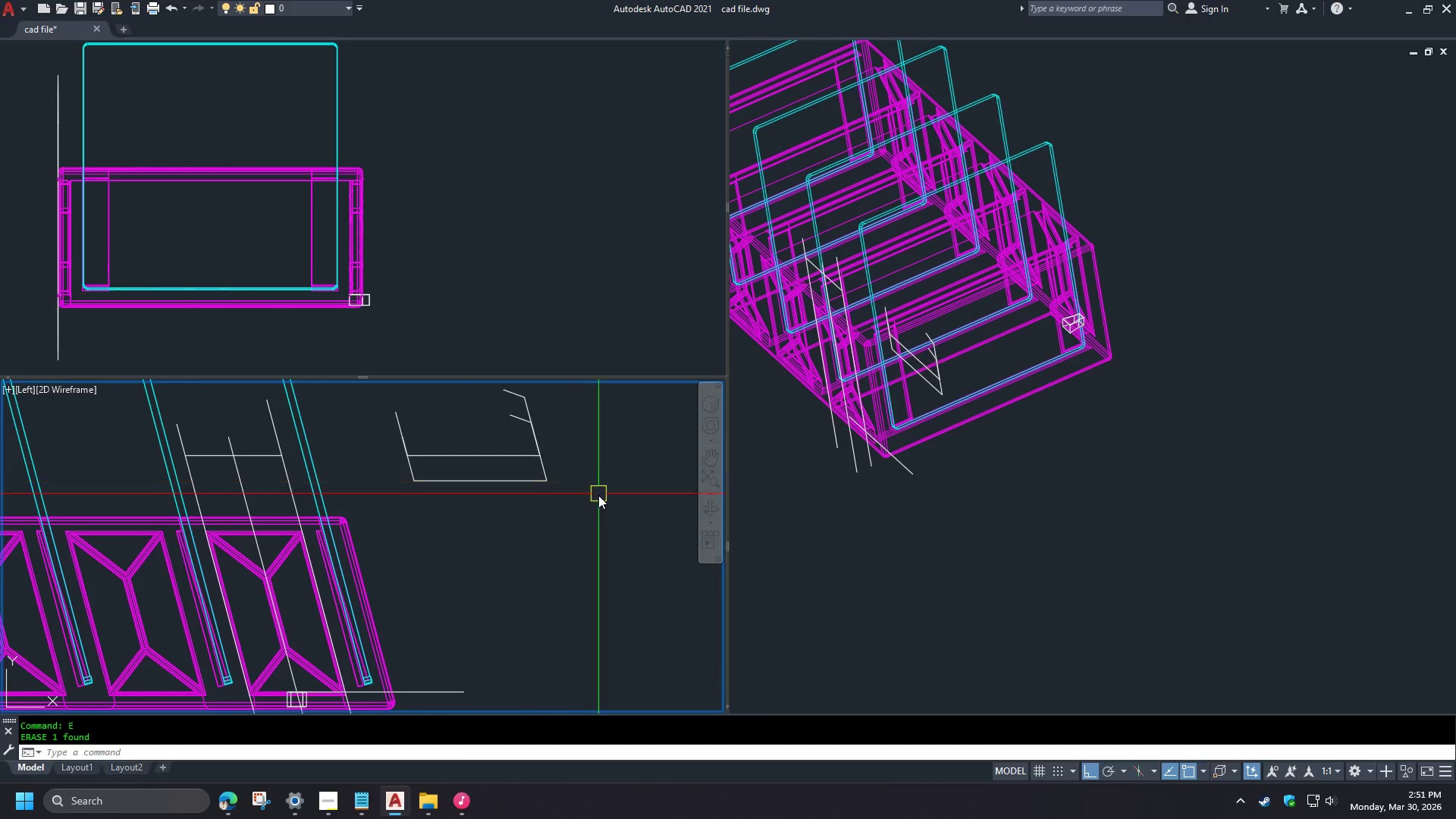 
key(E)
 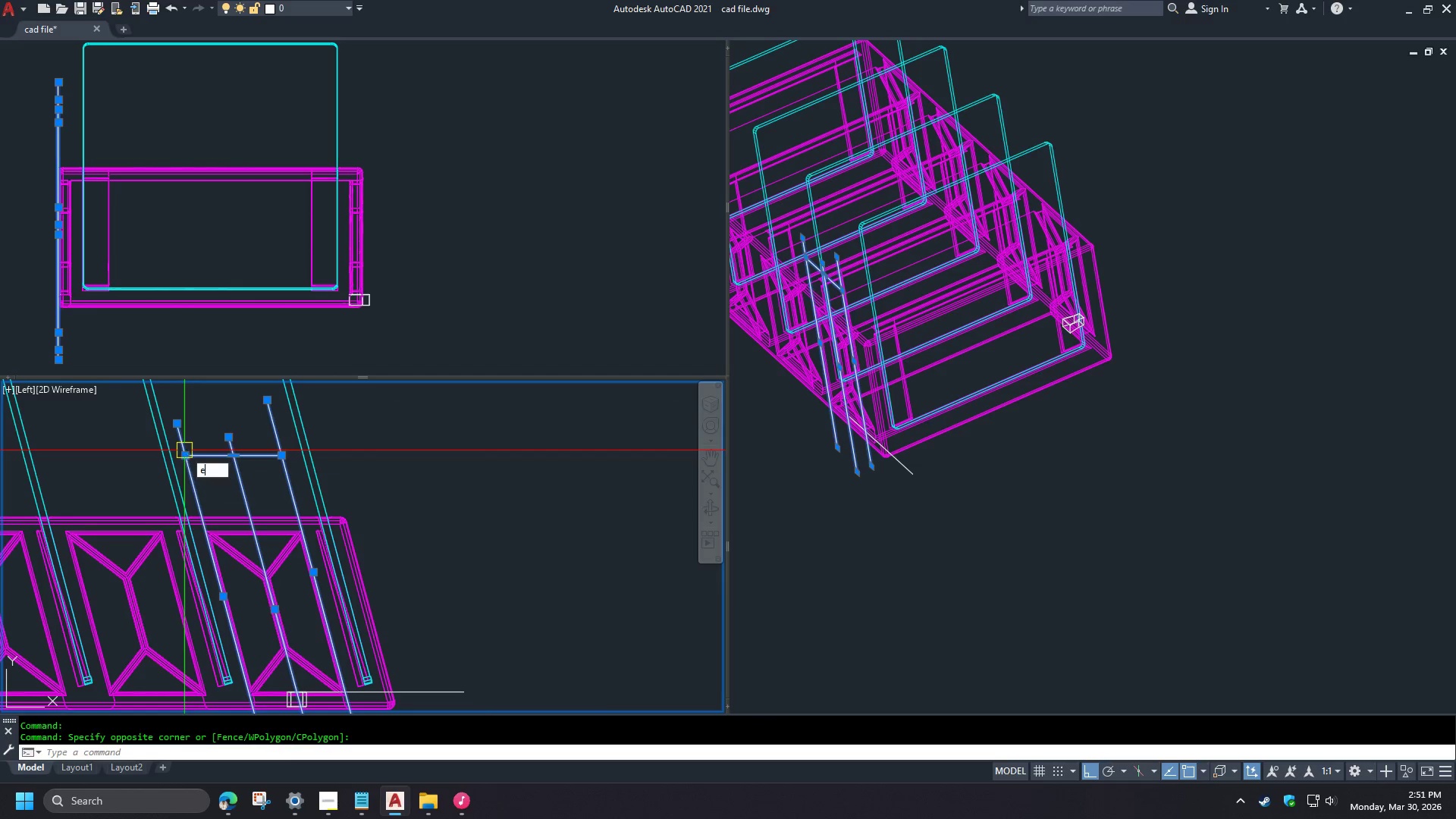 
key(Space)
 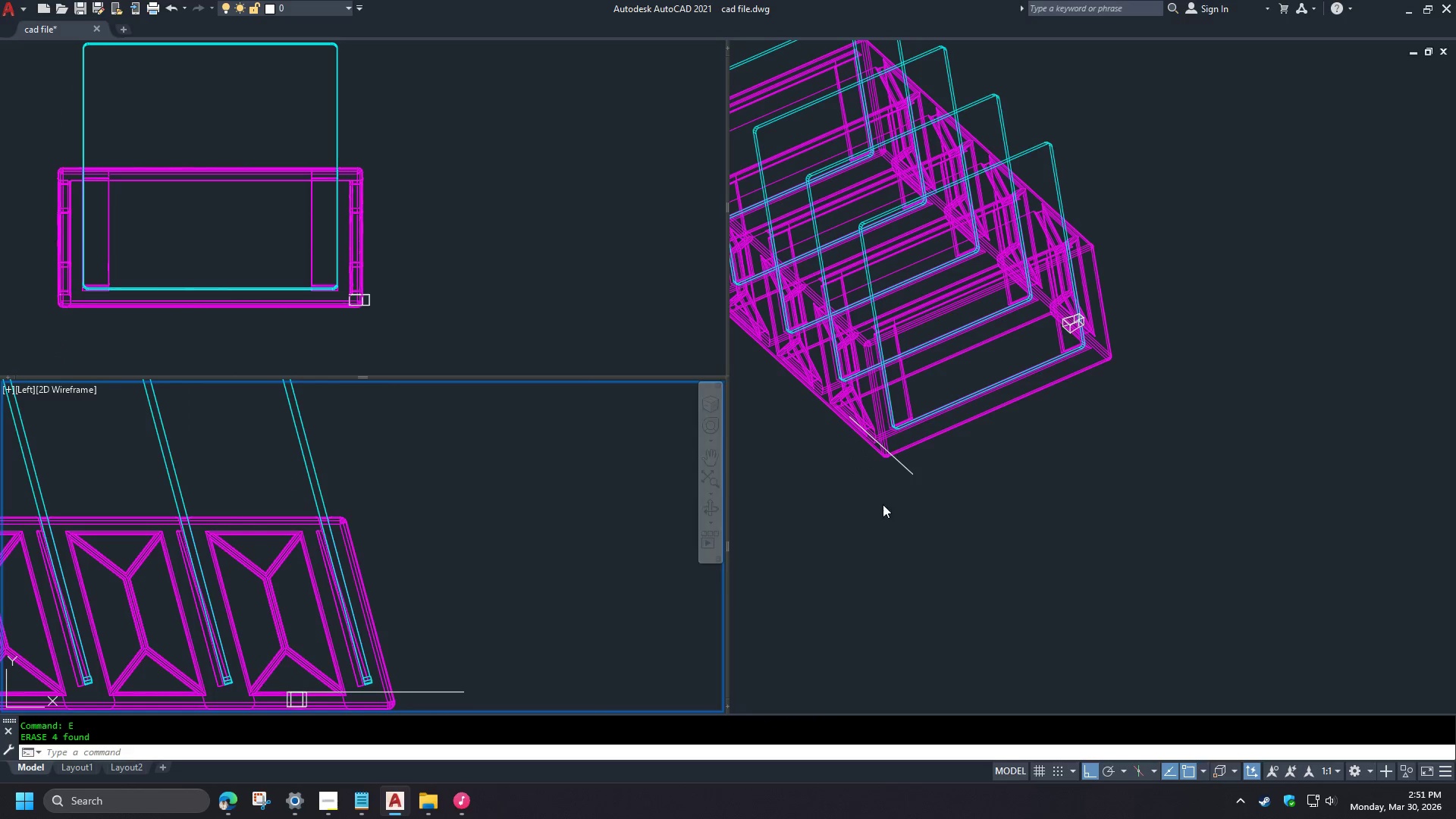 
left_click([910, 504])
 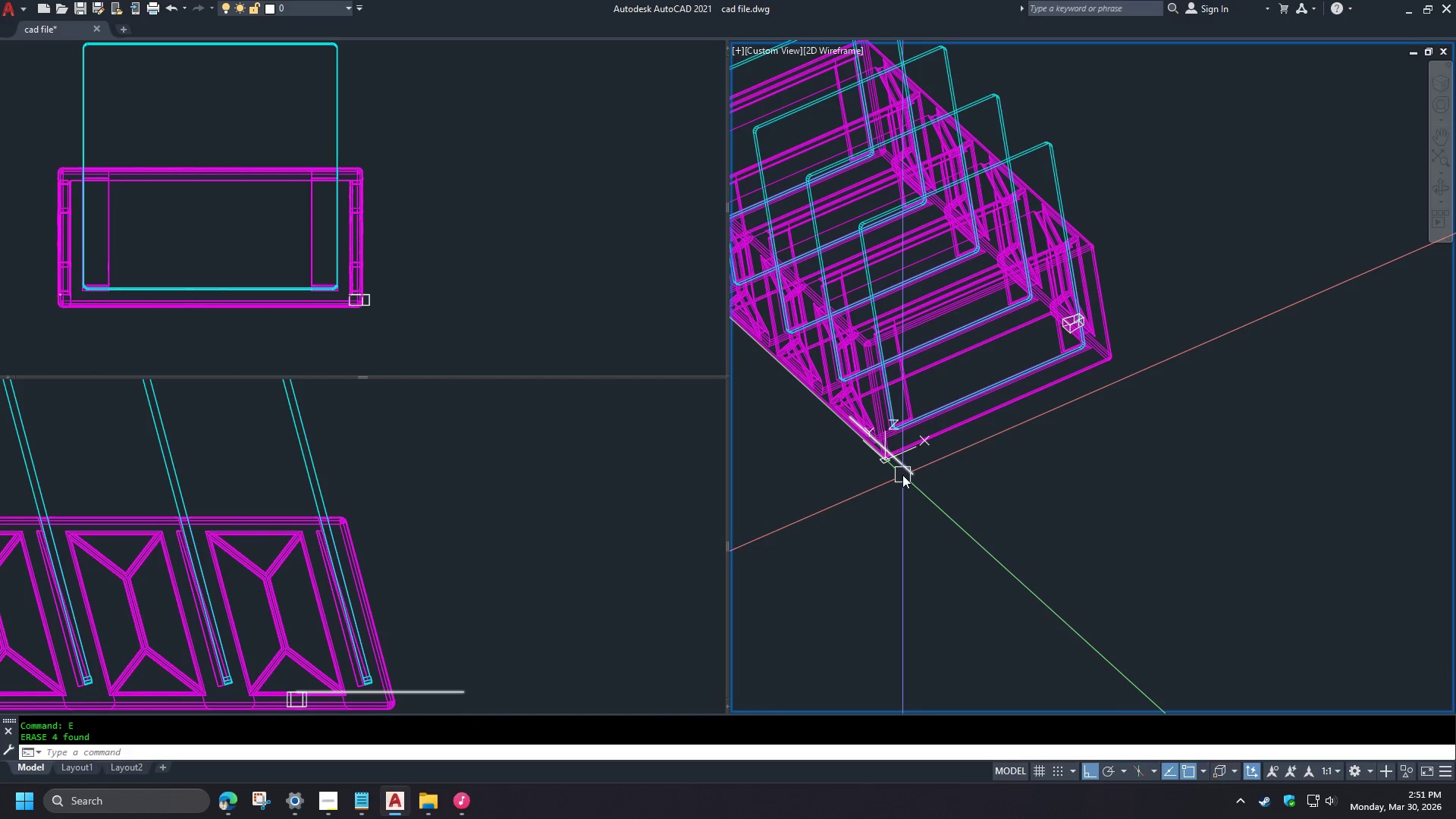 
left_click([902, 475])
 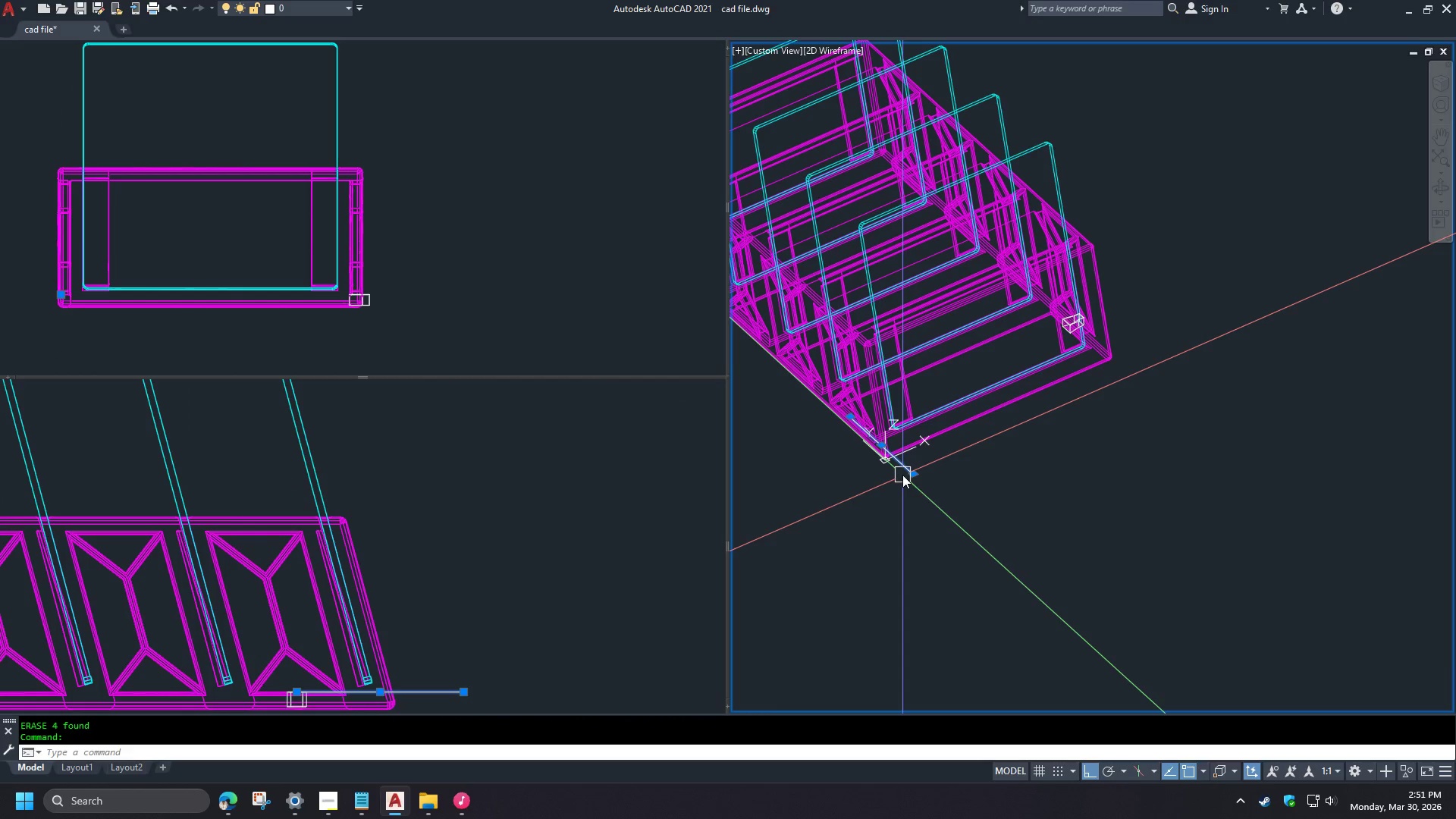 
key(E)
 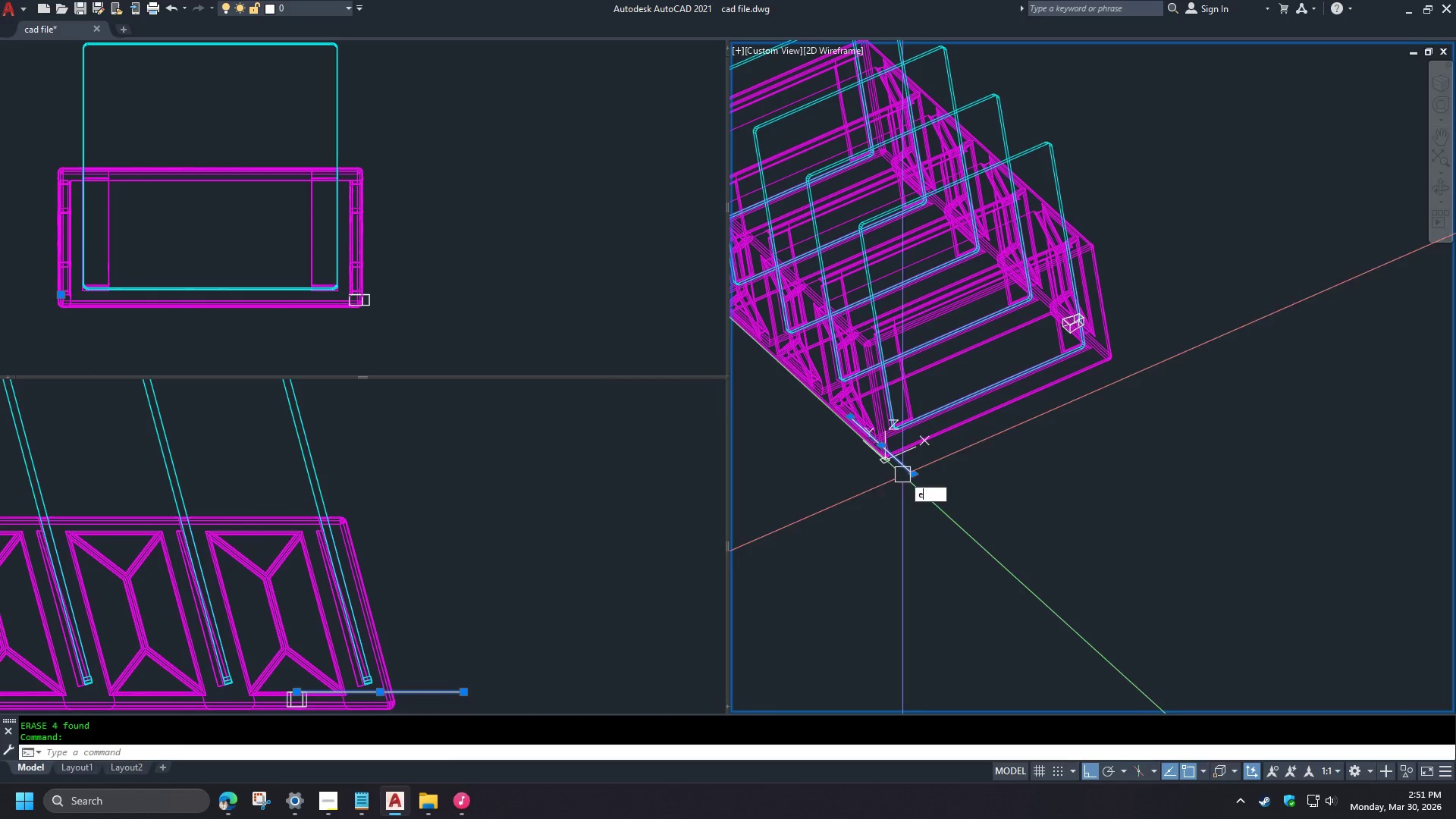 
key(Space)
 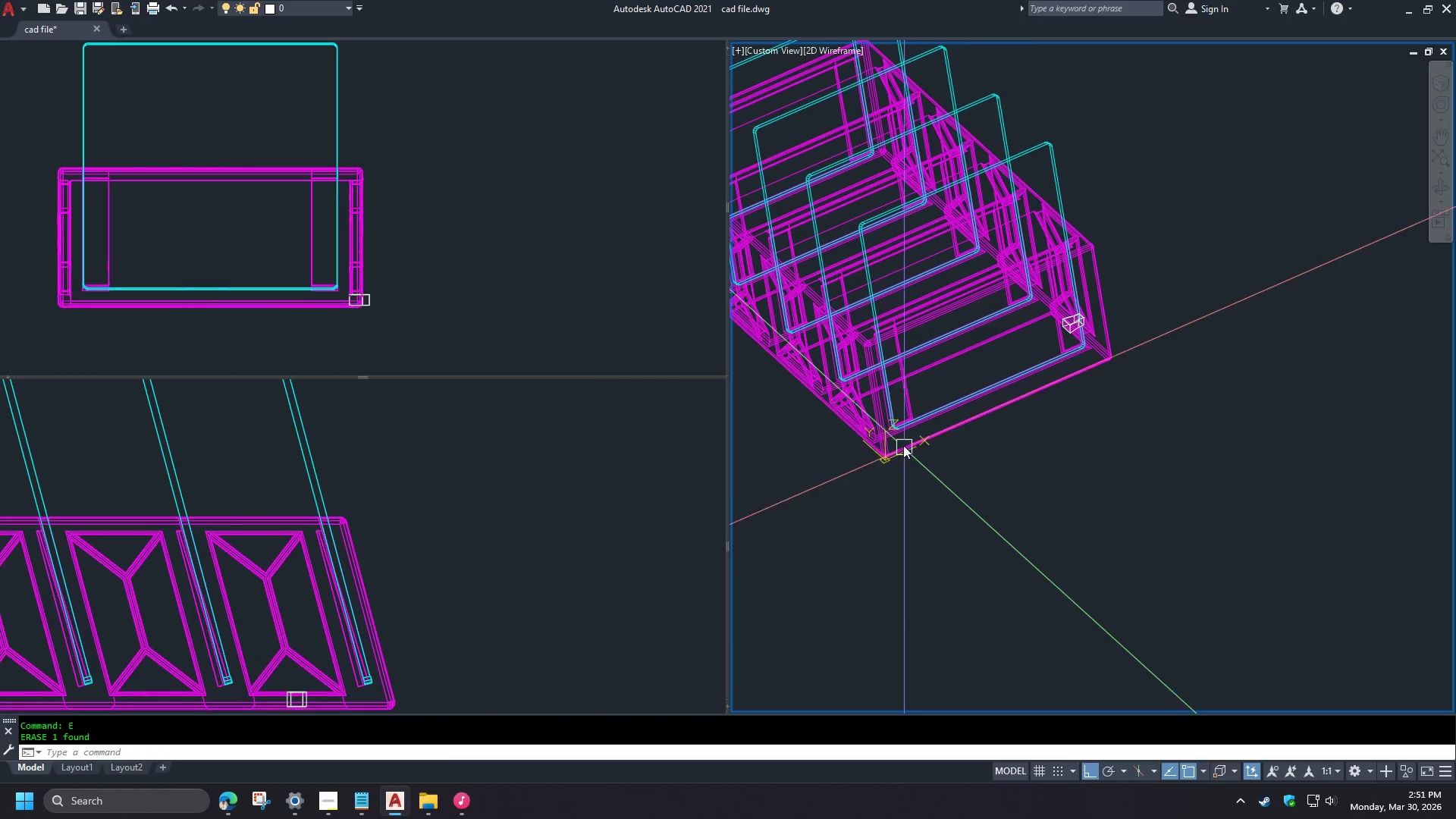 
left_click([424, 585])
 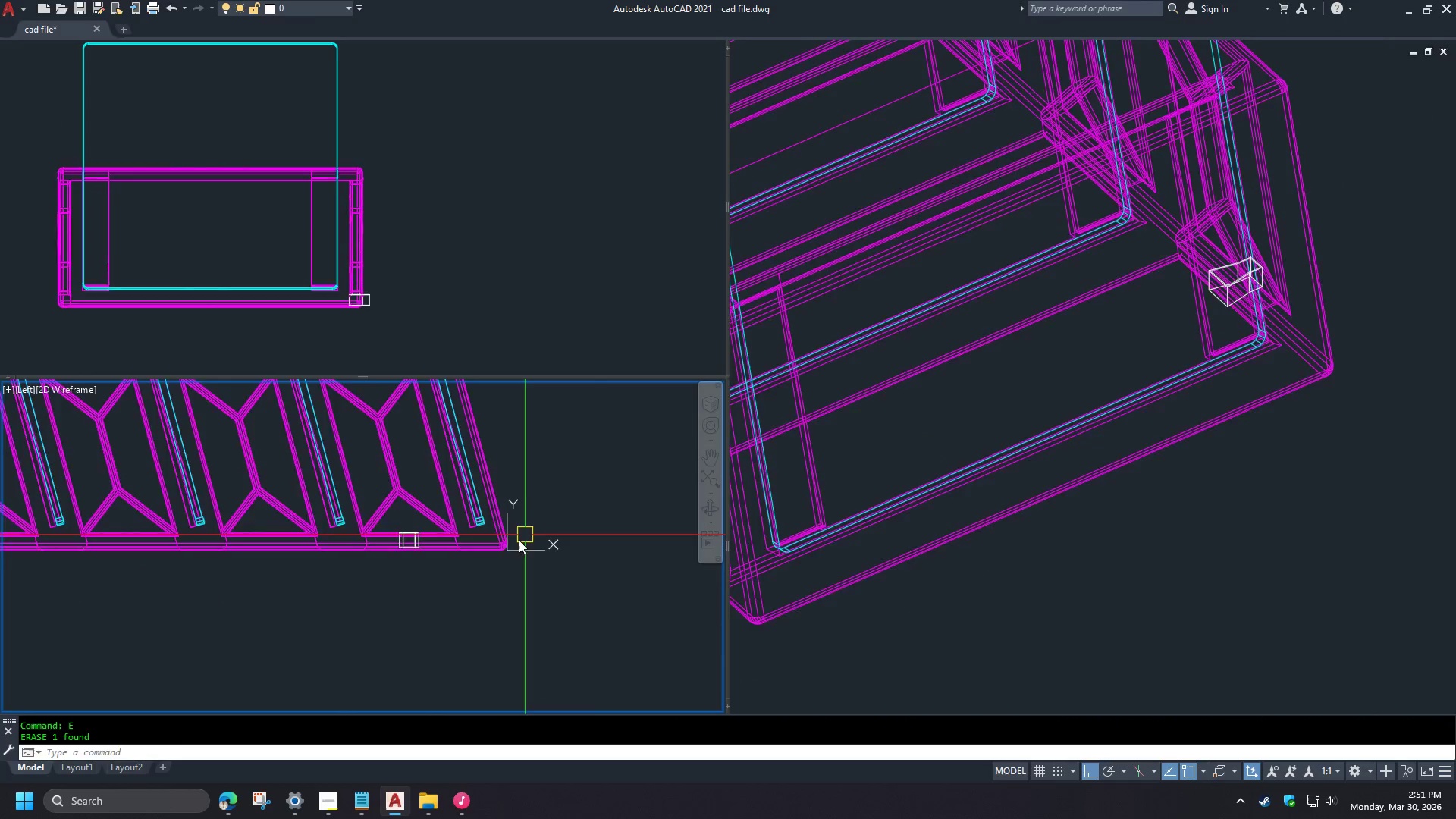 
scroll: coordinate [899, 436], scroll_direction: up, amount: 2.0
 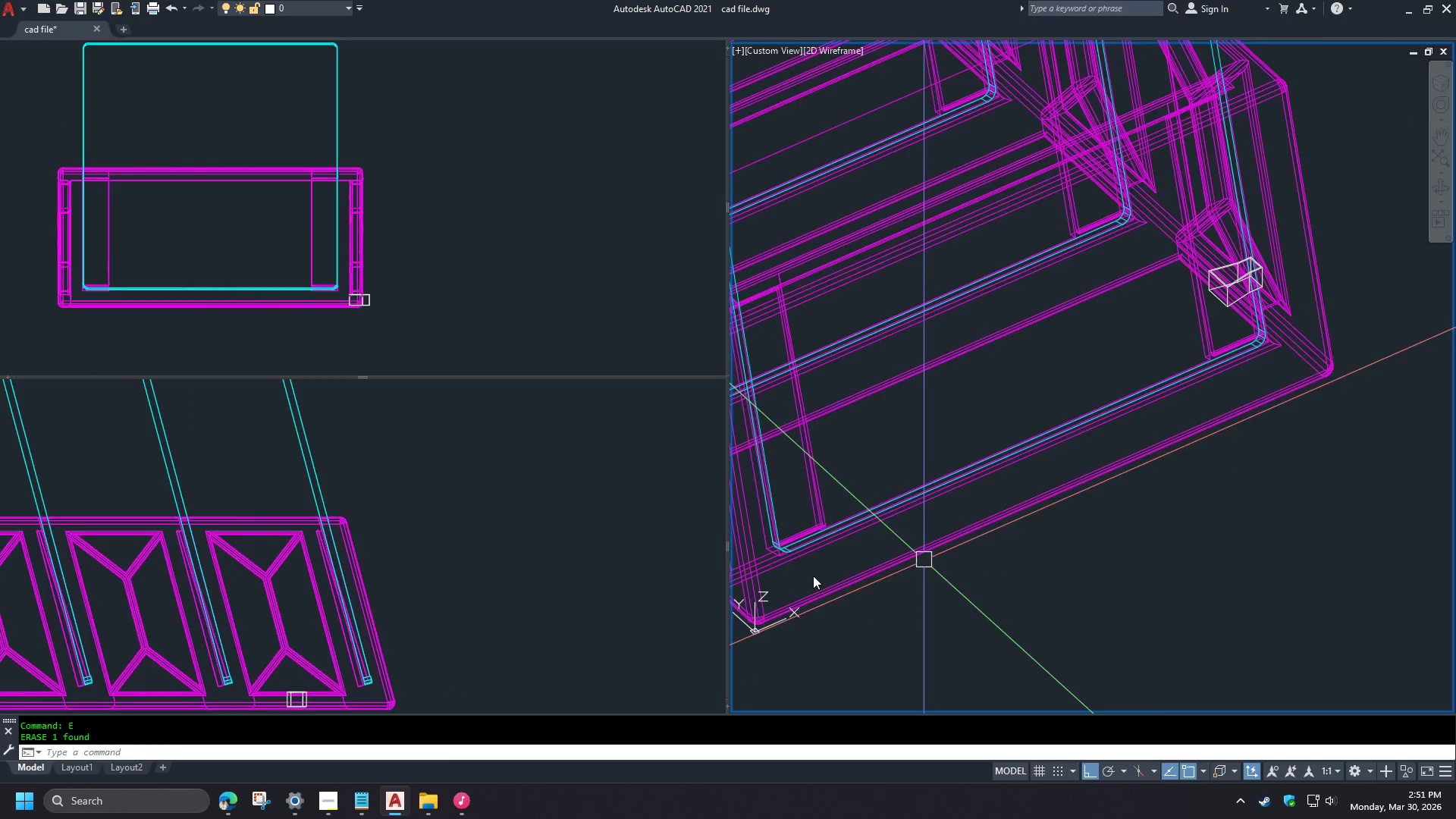 
left_click_drag(start_coordinate=[304, 452], to_coordinate=[322, 471])
 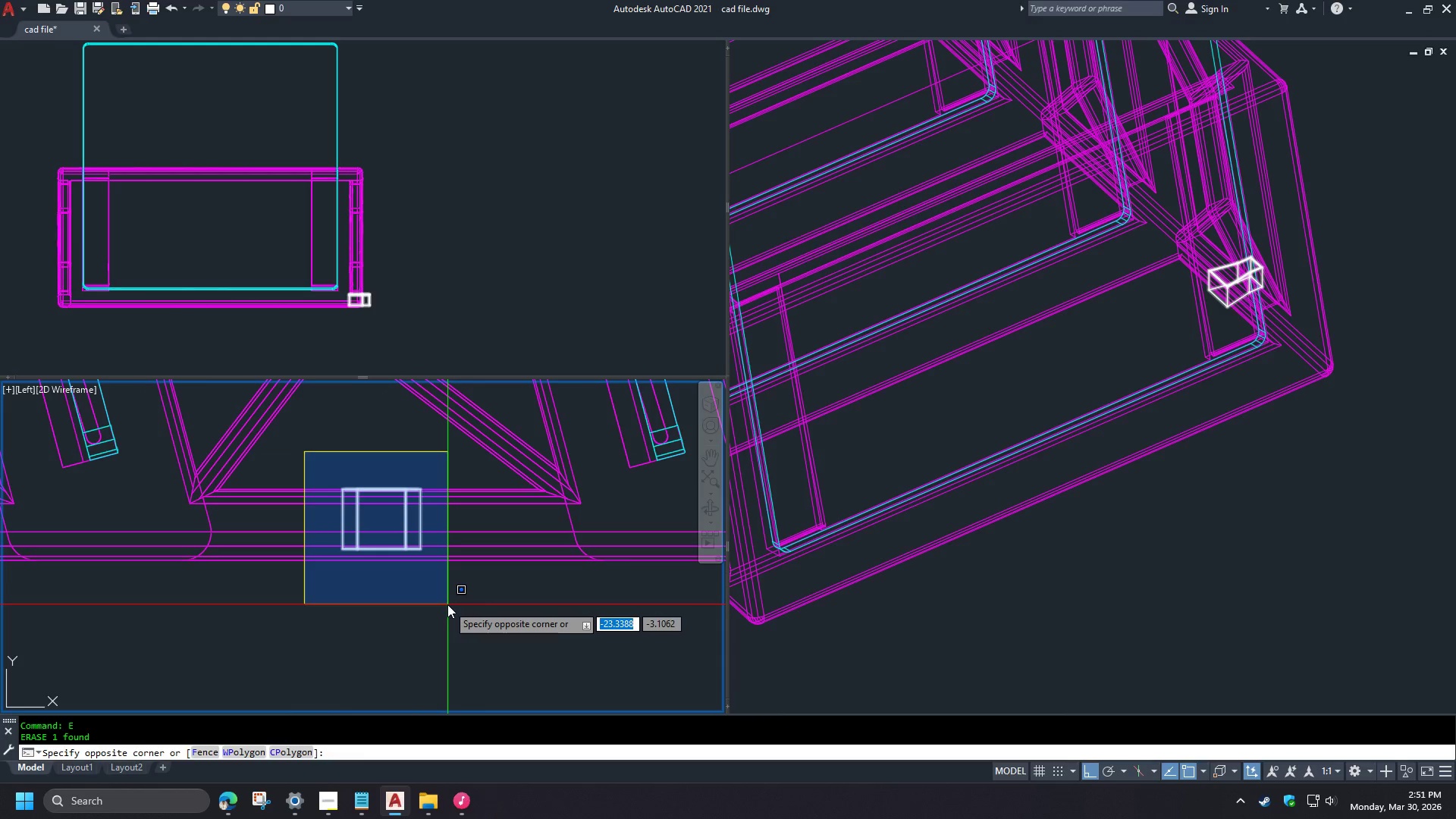 
left_click([447, 605])
 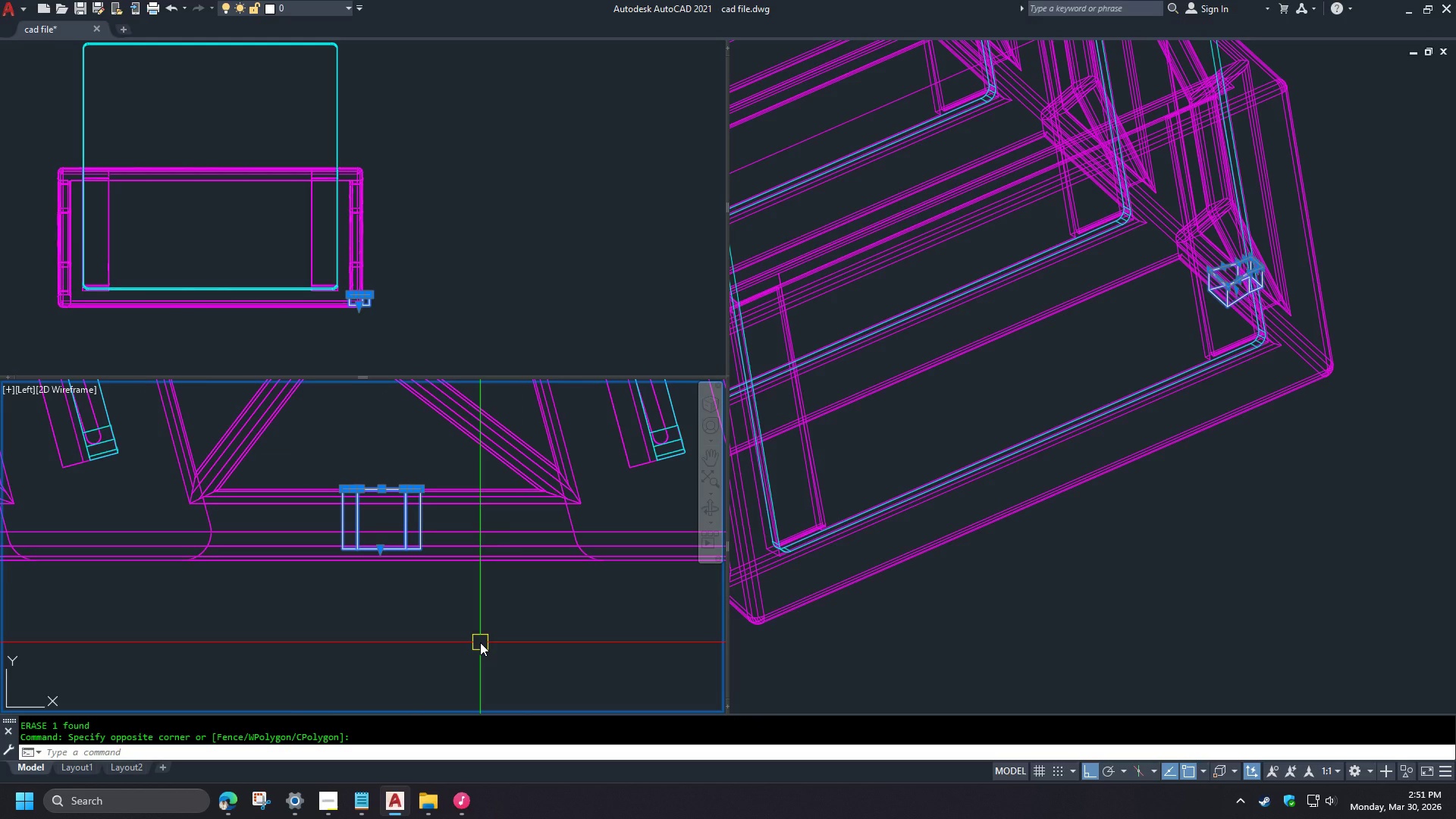 
scroll: coordinate [418, 540], scroll_direction: up, amount: 3.0
 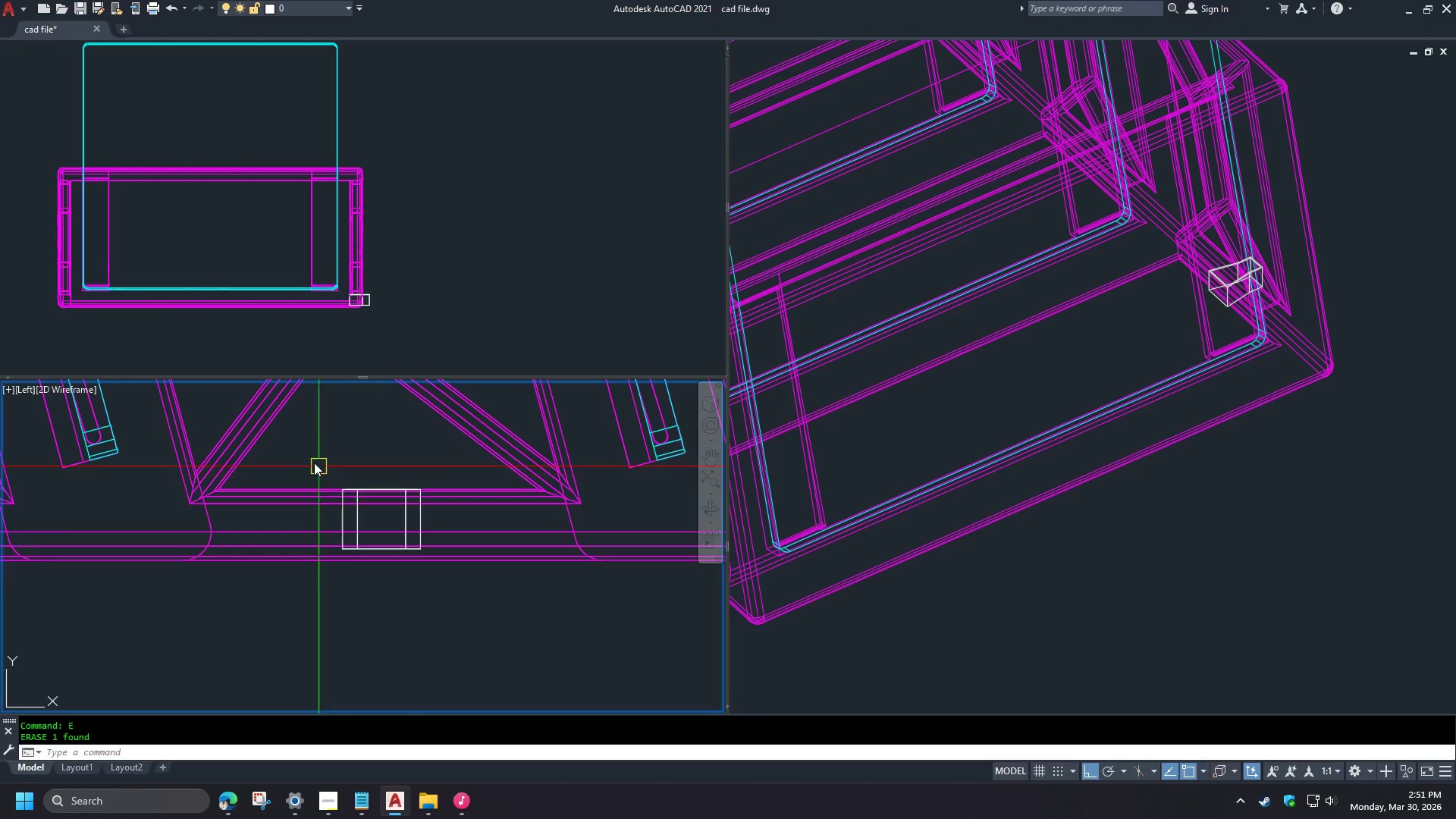 
wait(5.26)
 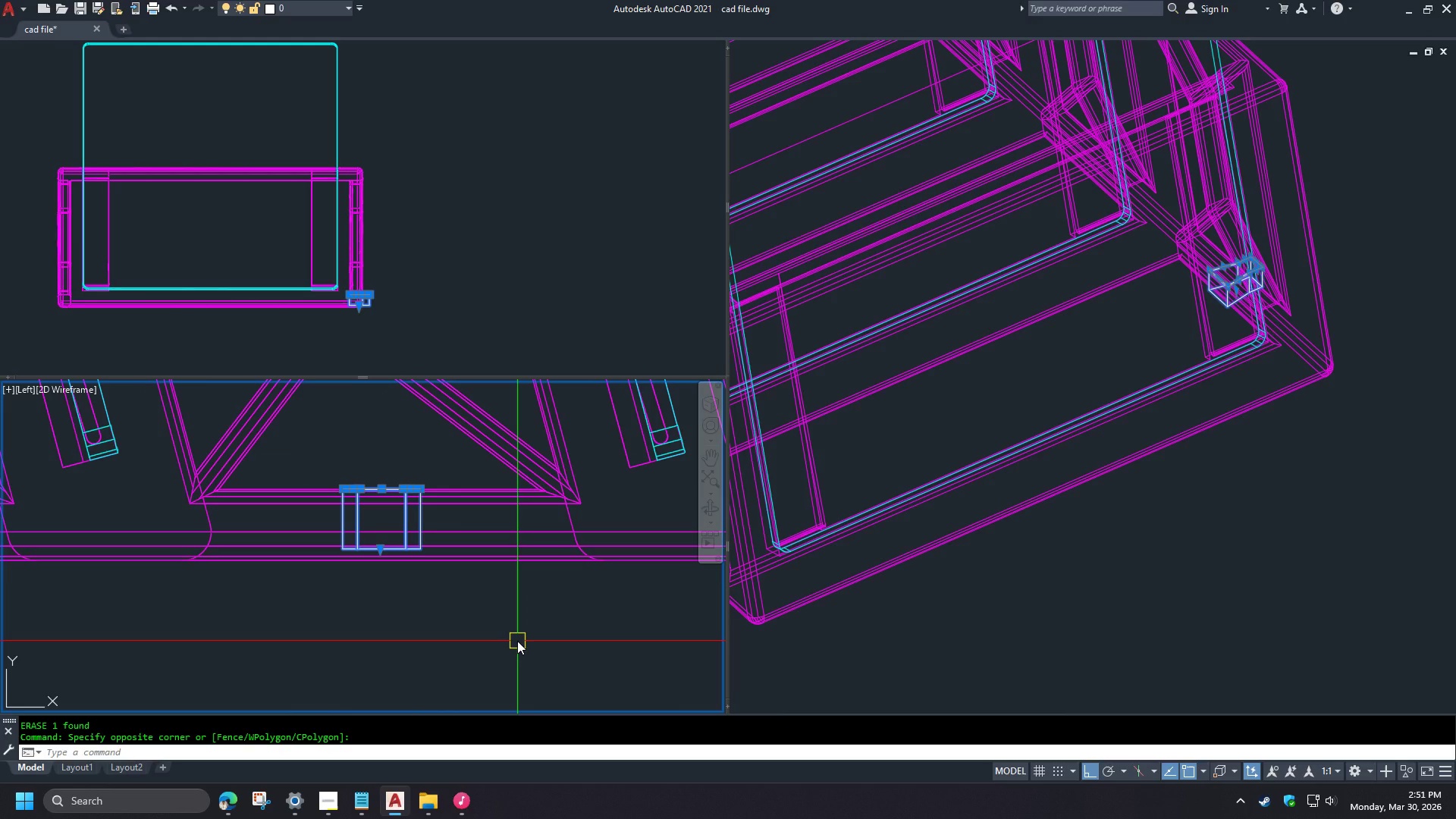 
left_click([410, 292])
 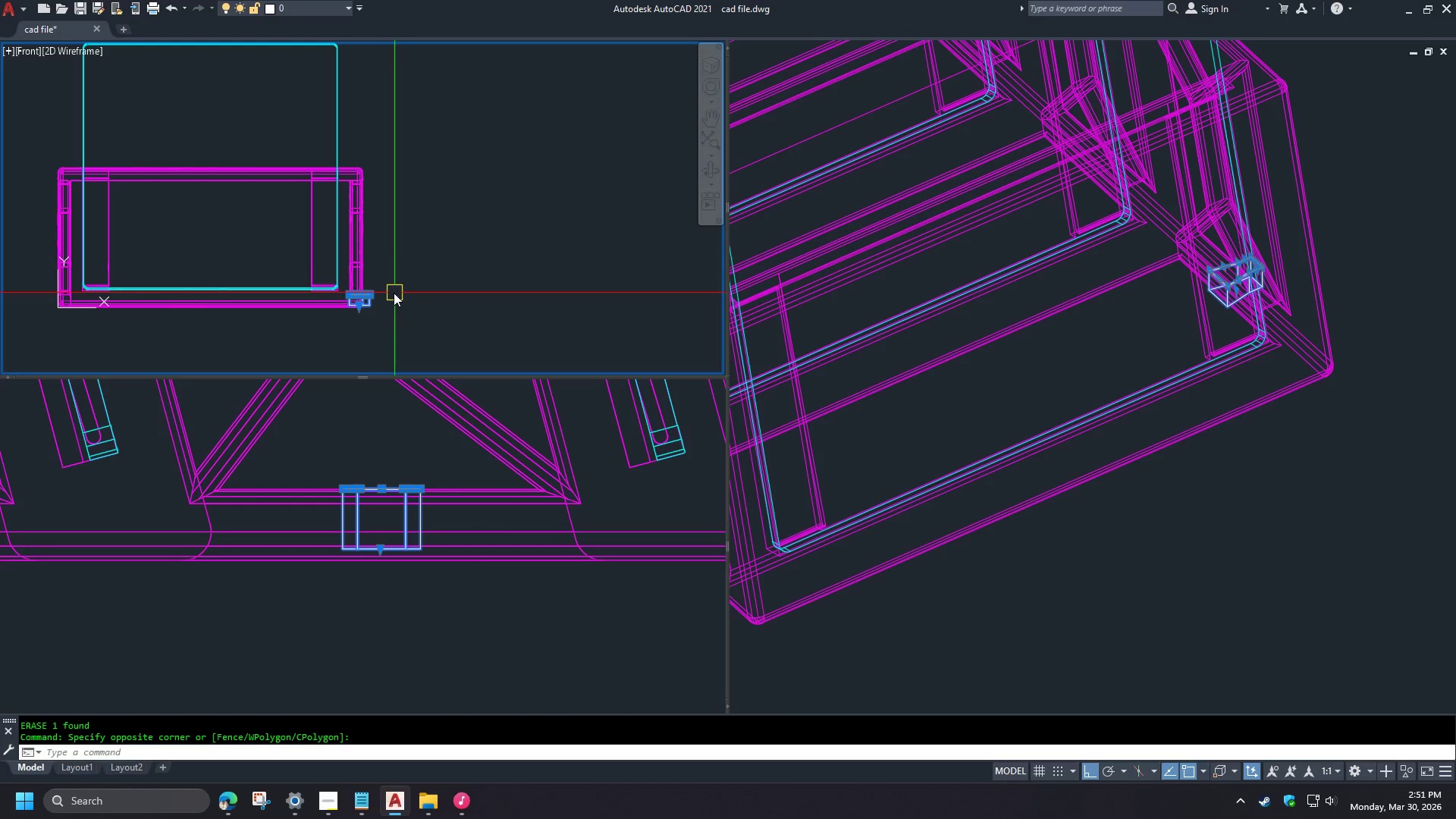 
key(Escape)
 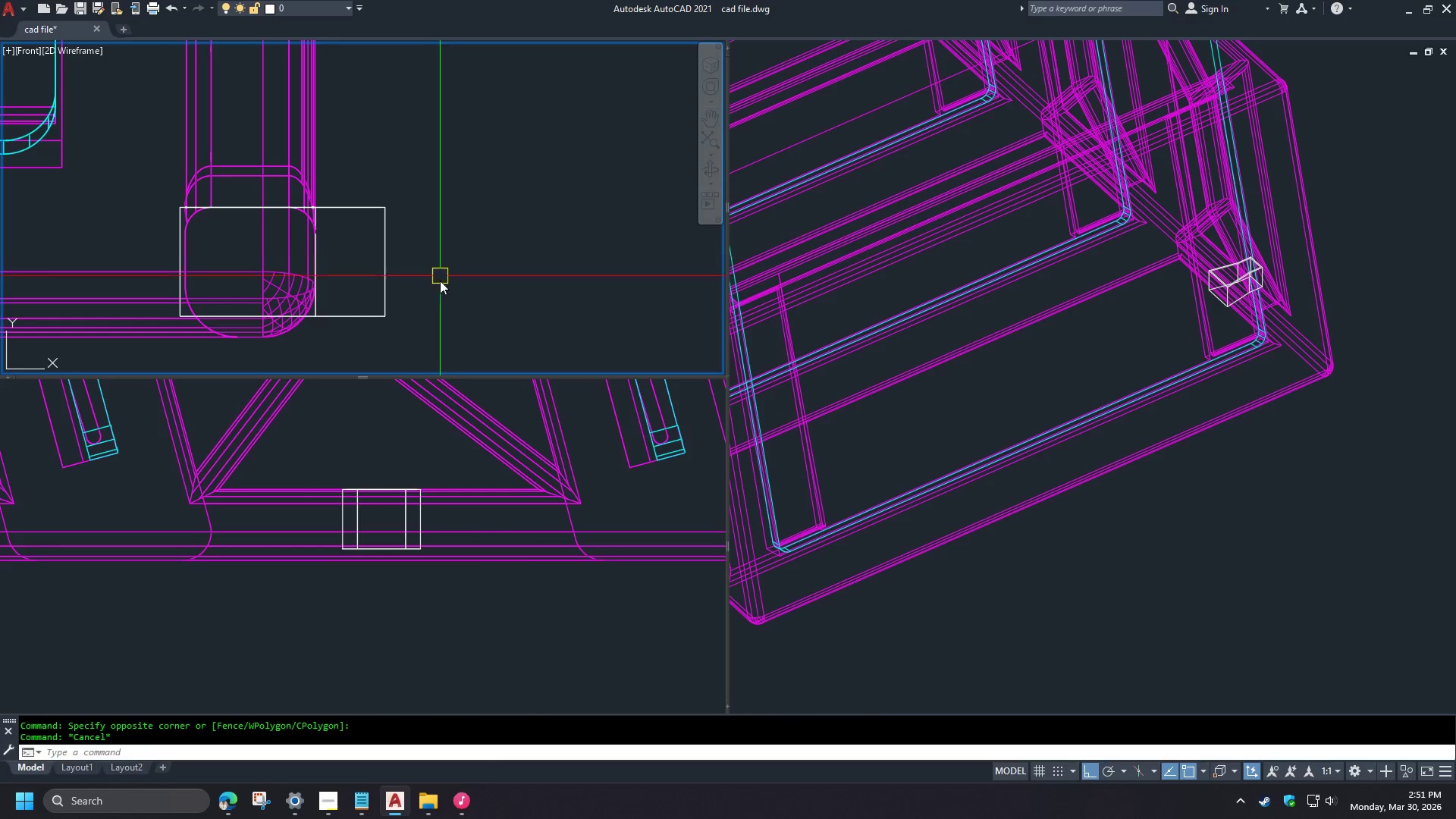 
left_click_drag(start_coordinate=[435, 296], to_coordinate=[422, 285])
 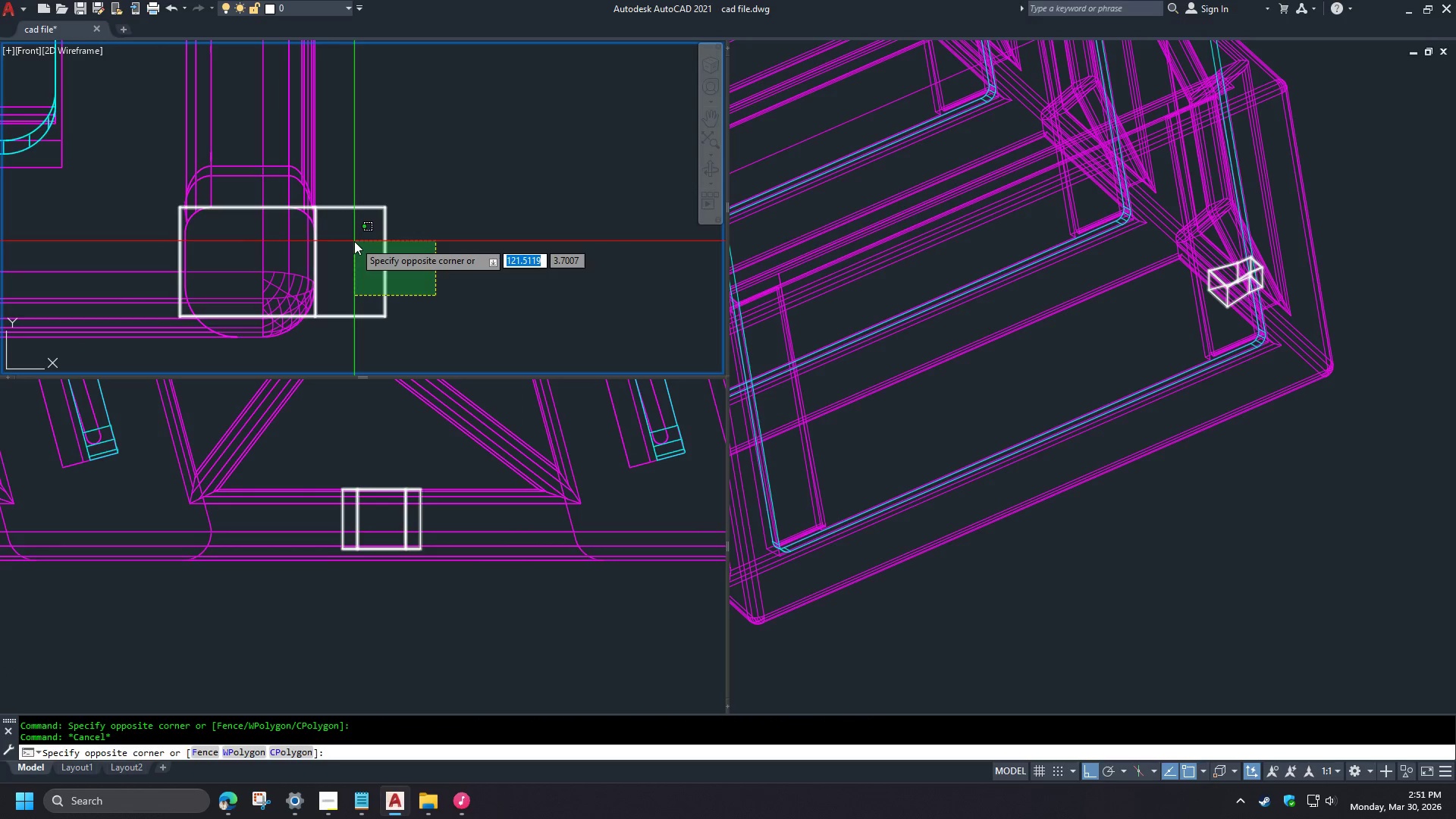 
left_click([354, 241])
 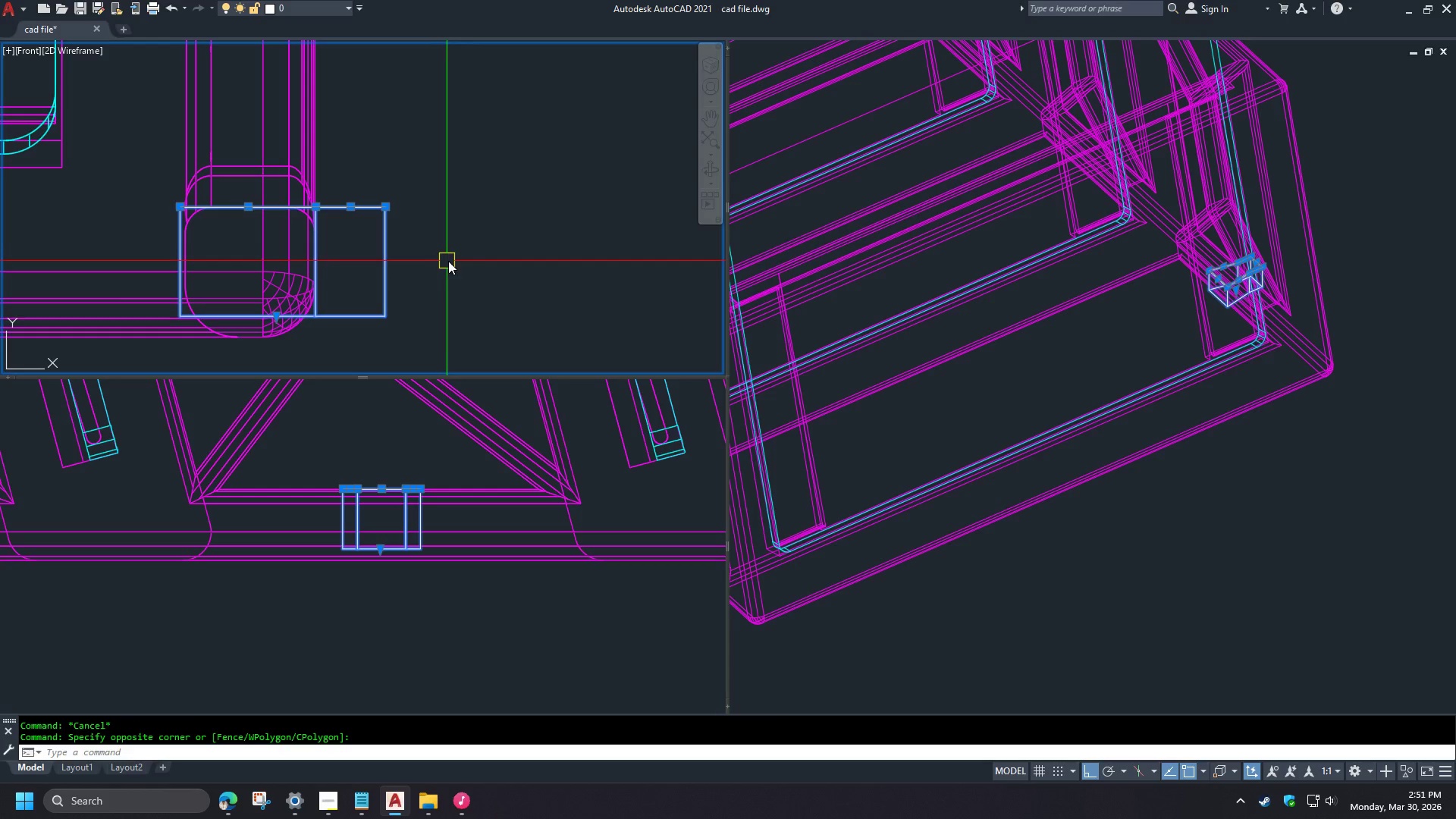 
scroll: coordinate [375, 293], scroll_direction: up, amount: 5.0
 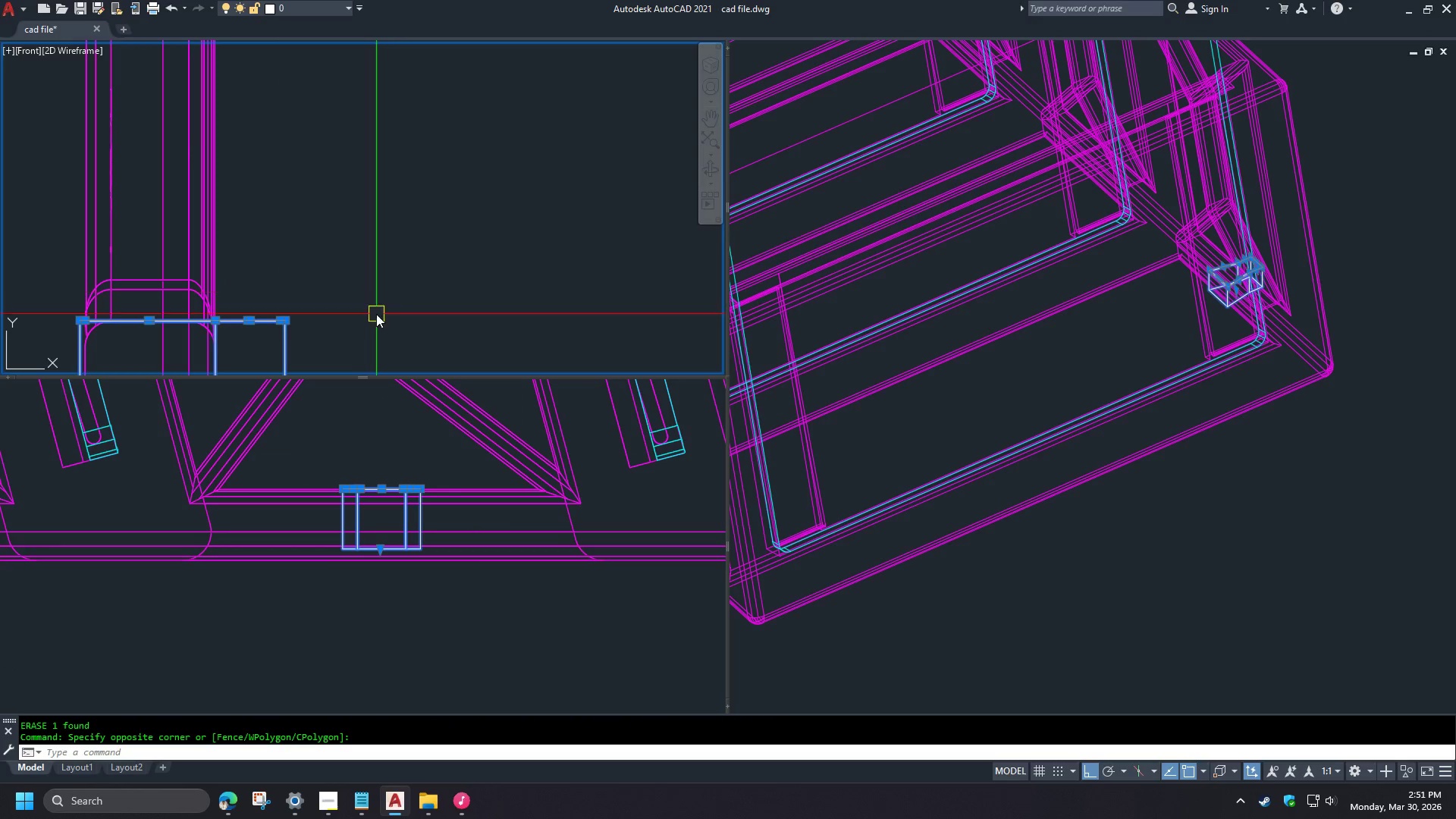 
type(co )
 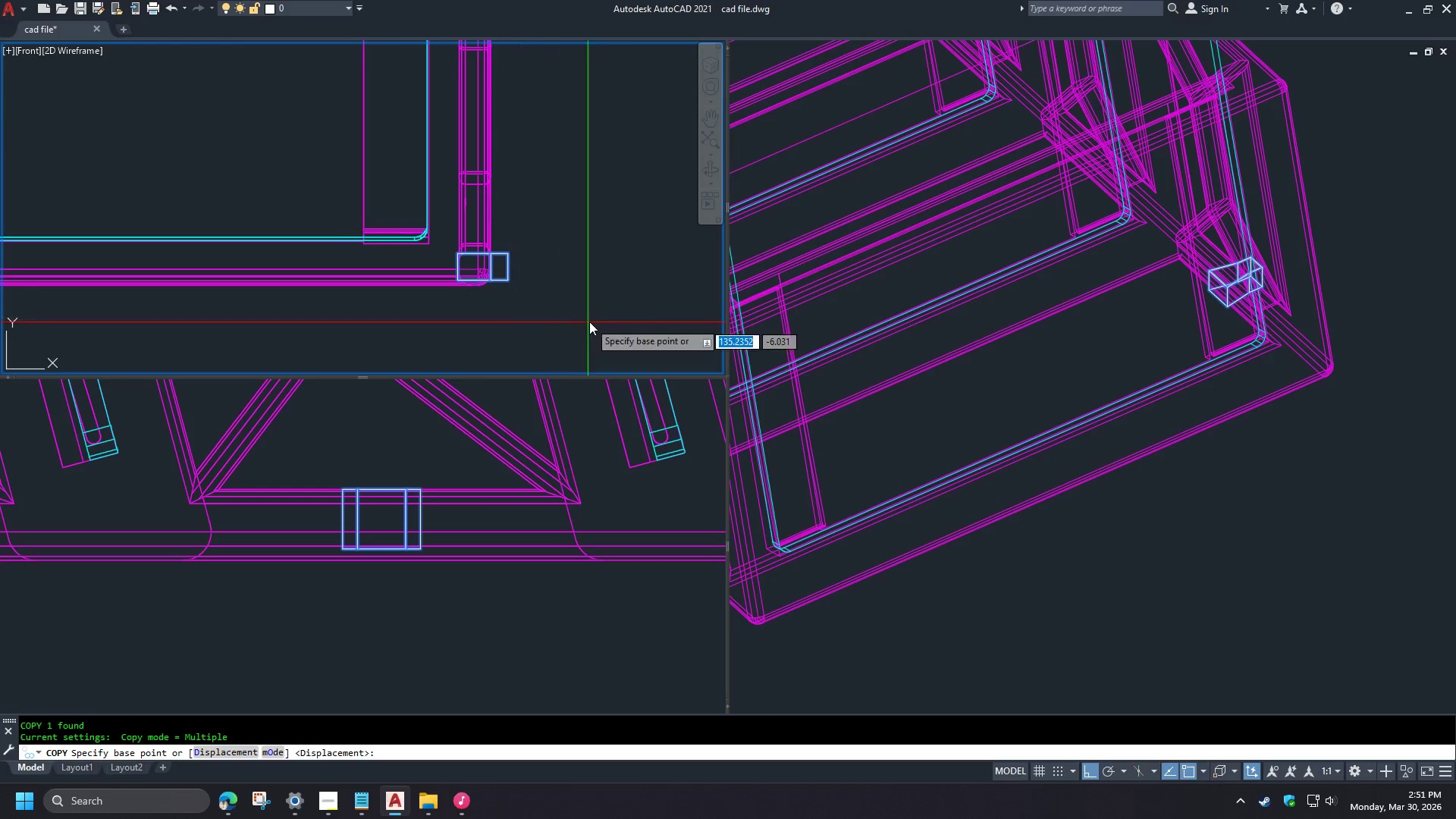 
scroll: coordinate [589, 321], scroll_direction: down, amount: 5.0
 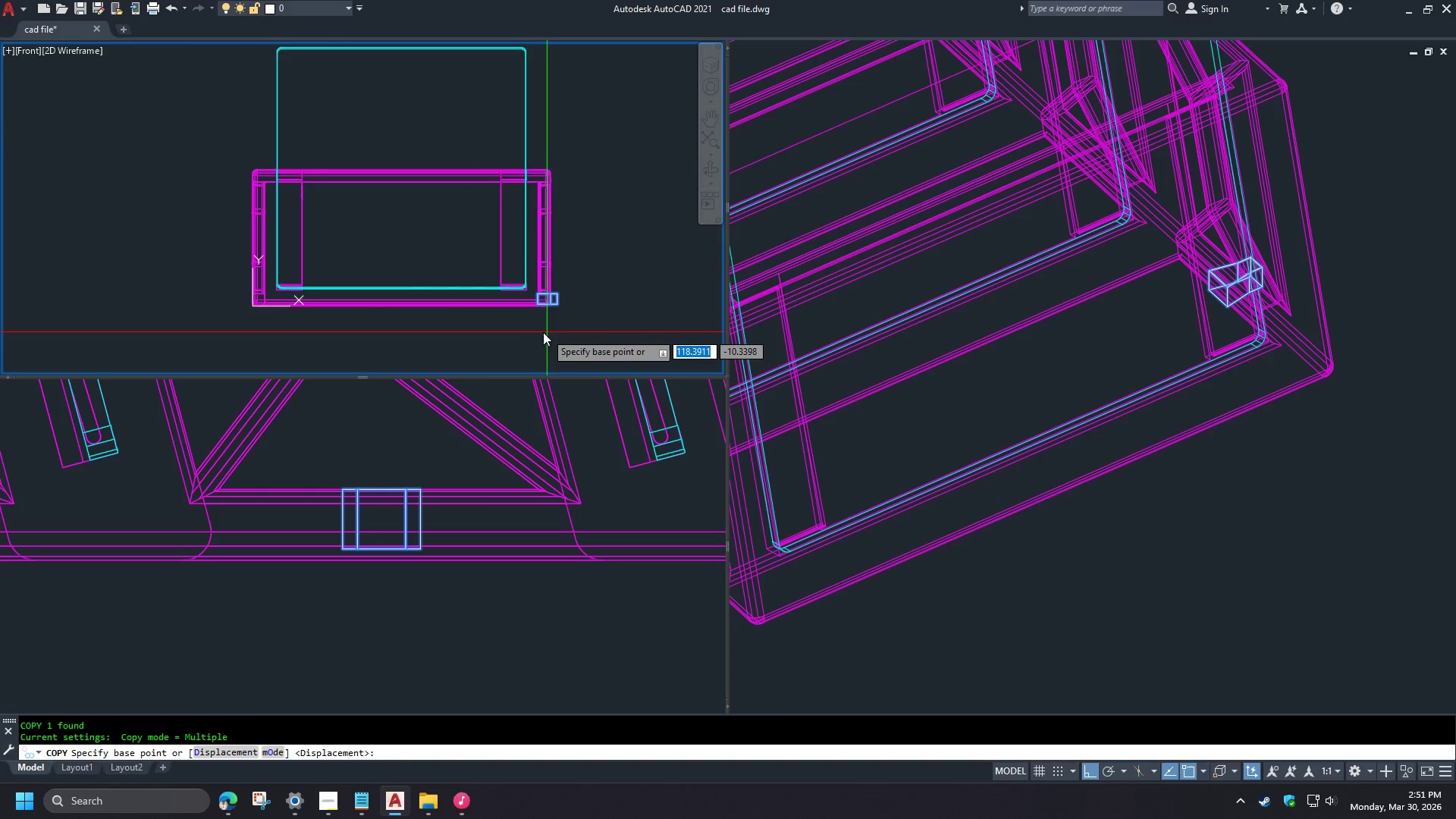 
scroll: coordinate [529, 328], scroll_direction: up, amount: 3.0
 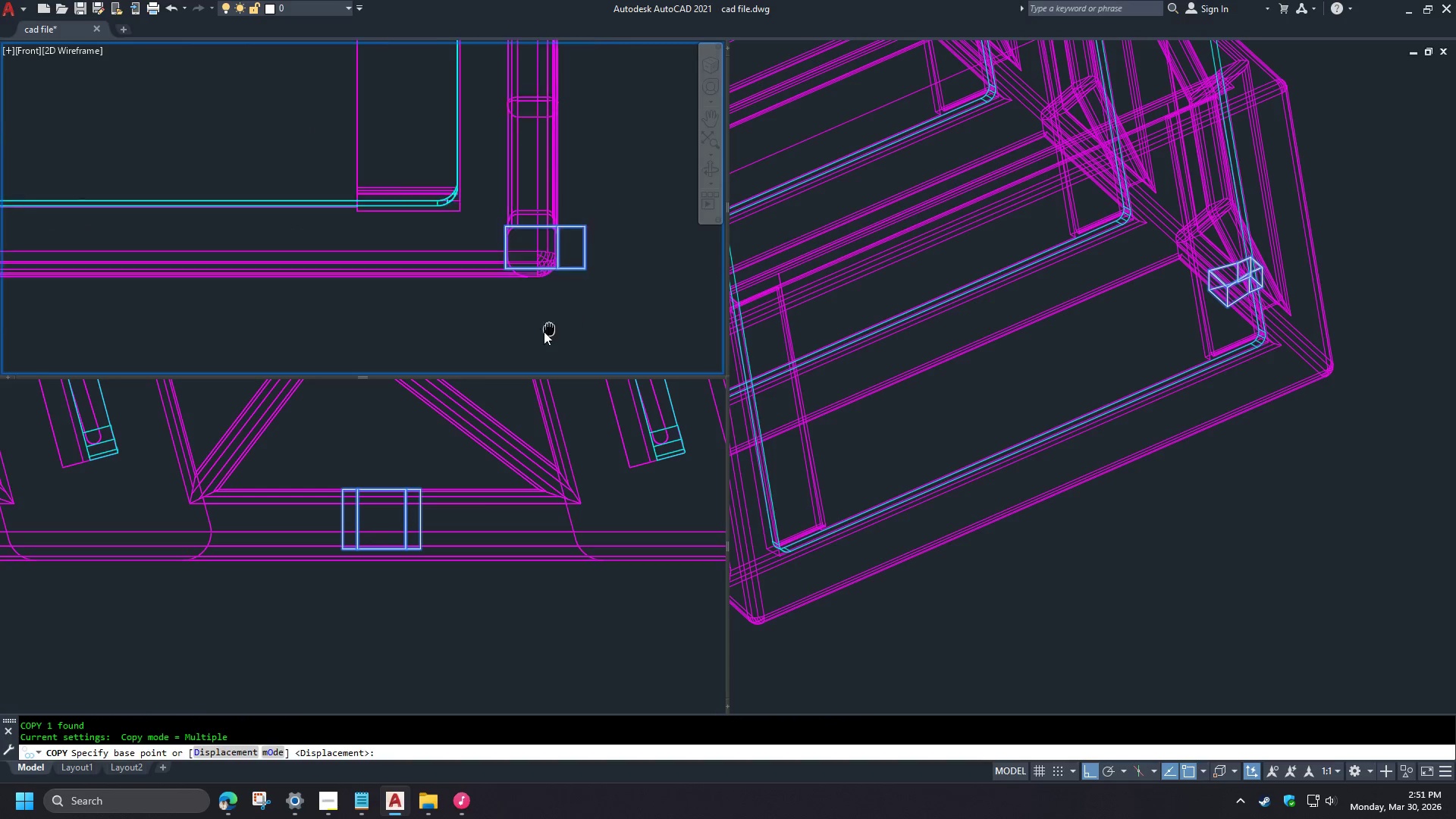 
left_click([601, 308])
 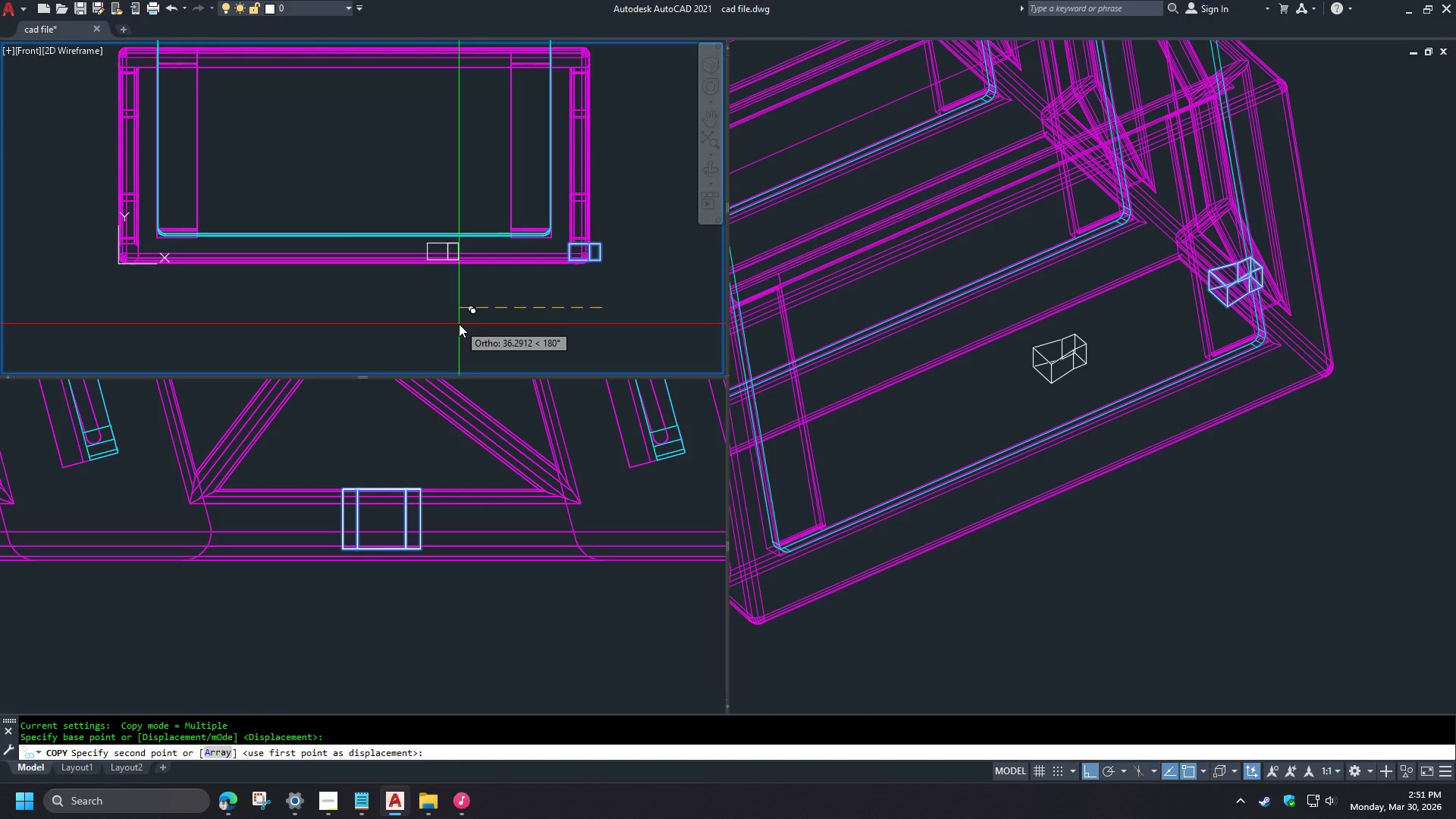 
key(C)
 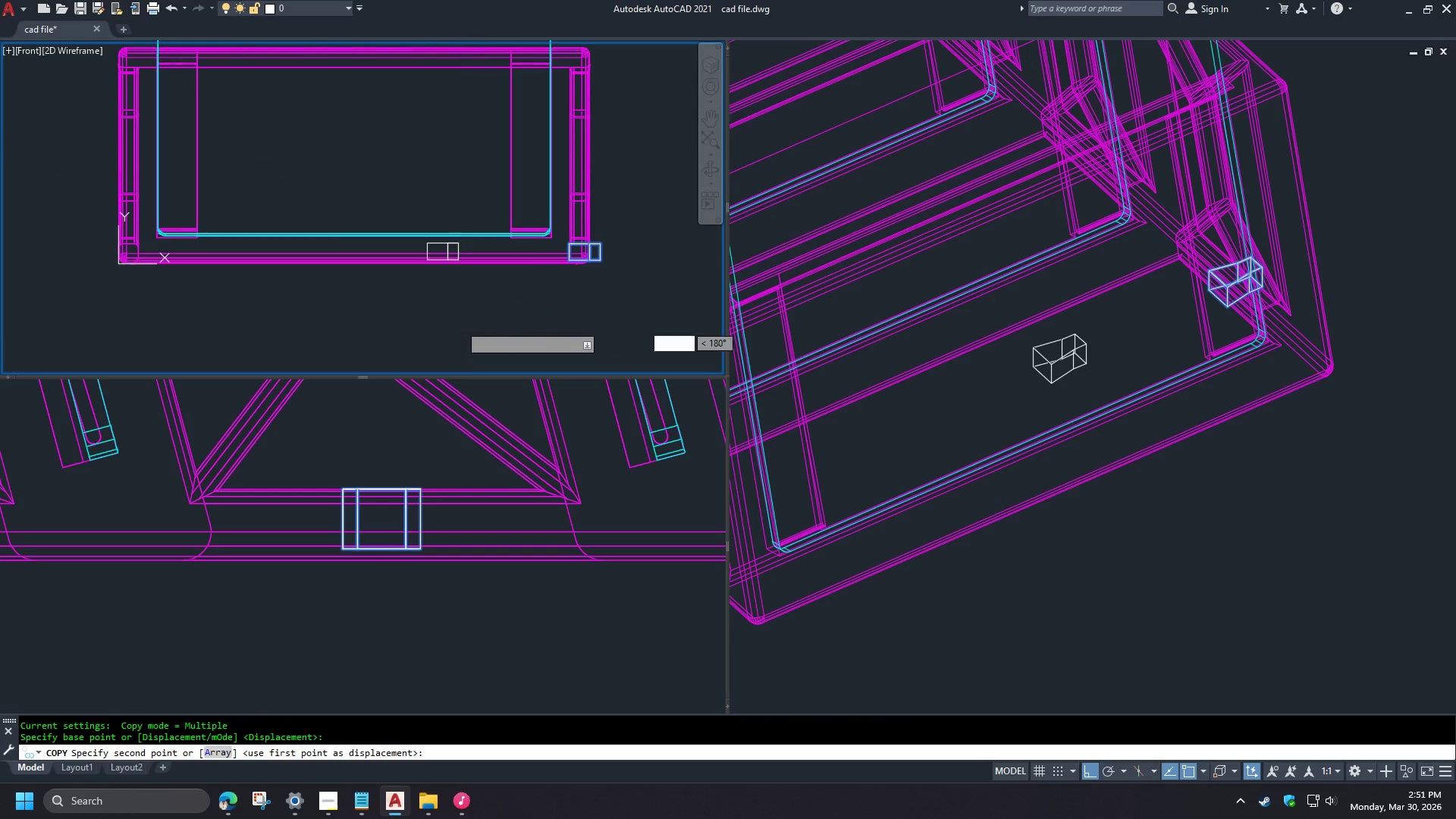 
key(Space)
 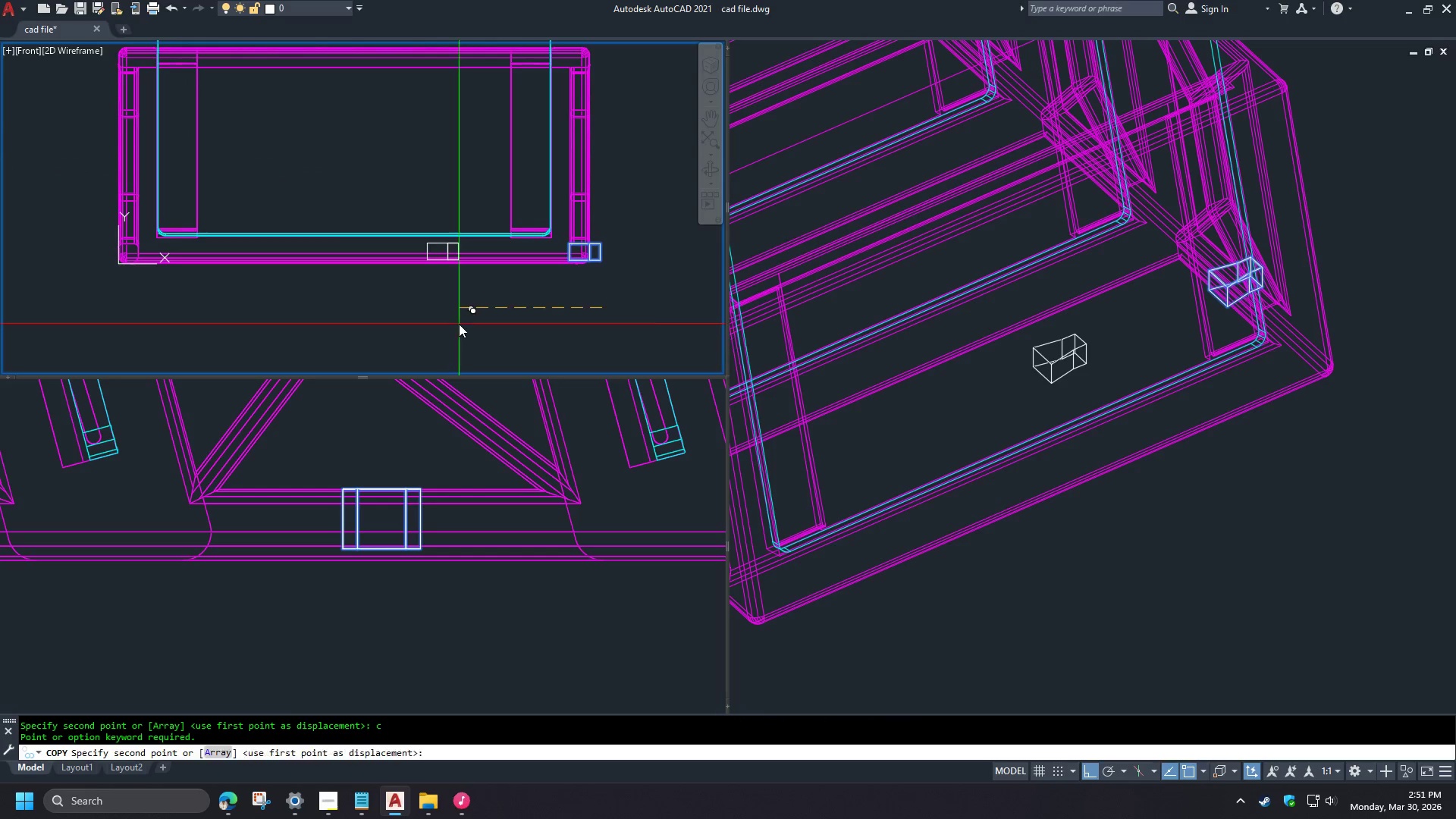 
scroll: coordinate [630, 240], scroll_direction: down, amount: 2.0
 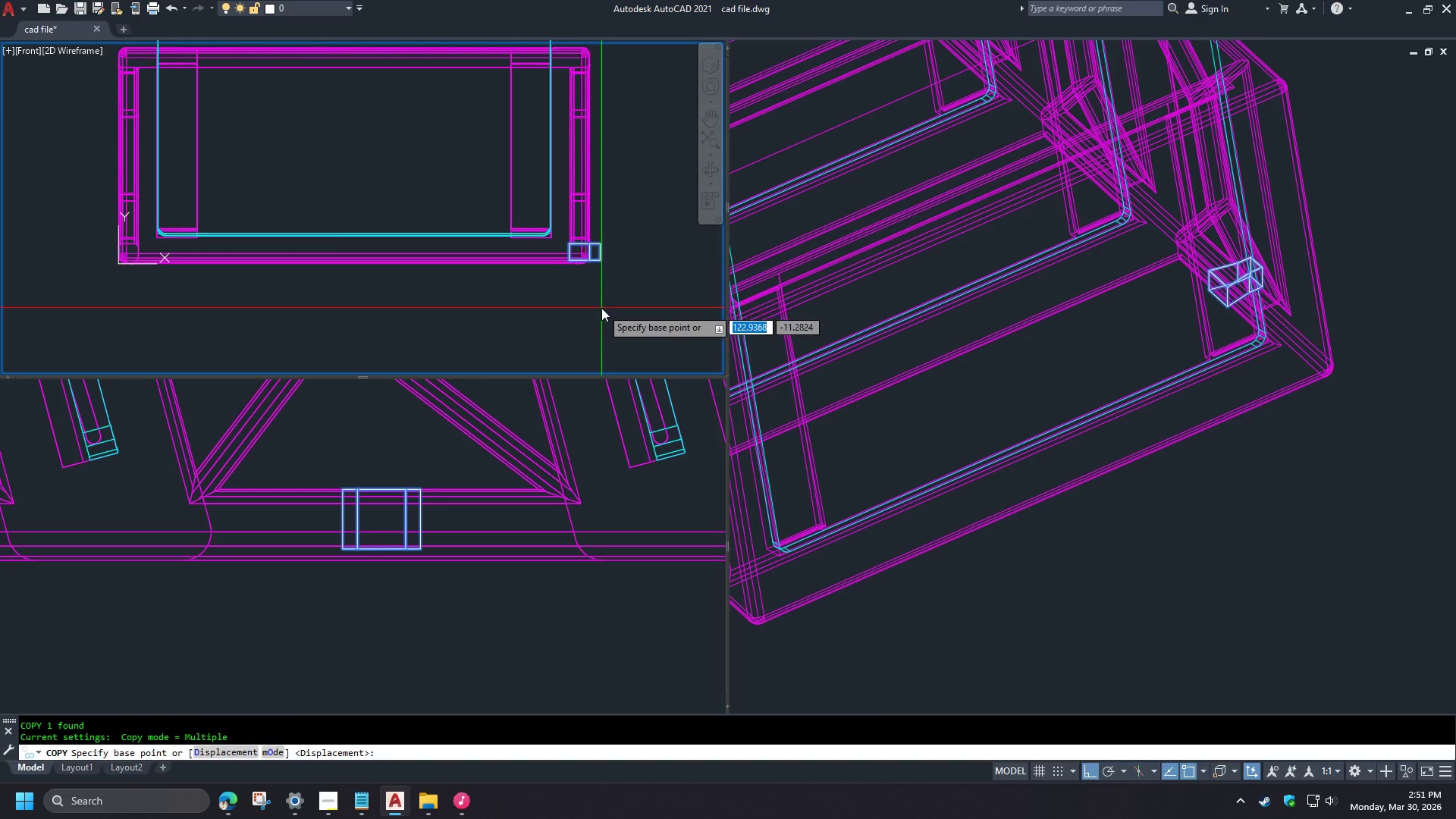 
key(Numpad1)
 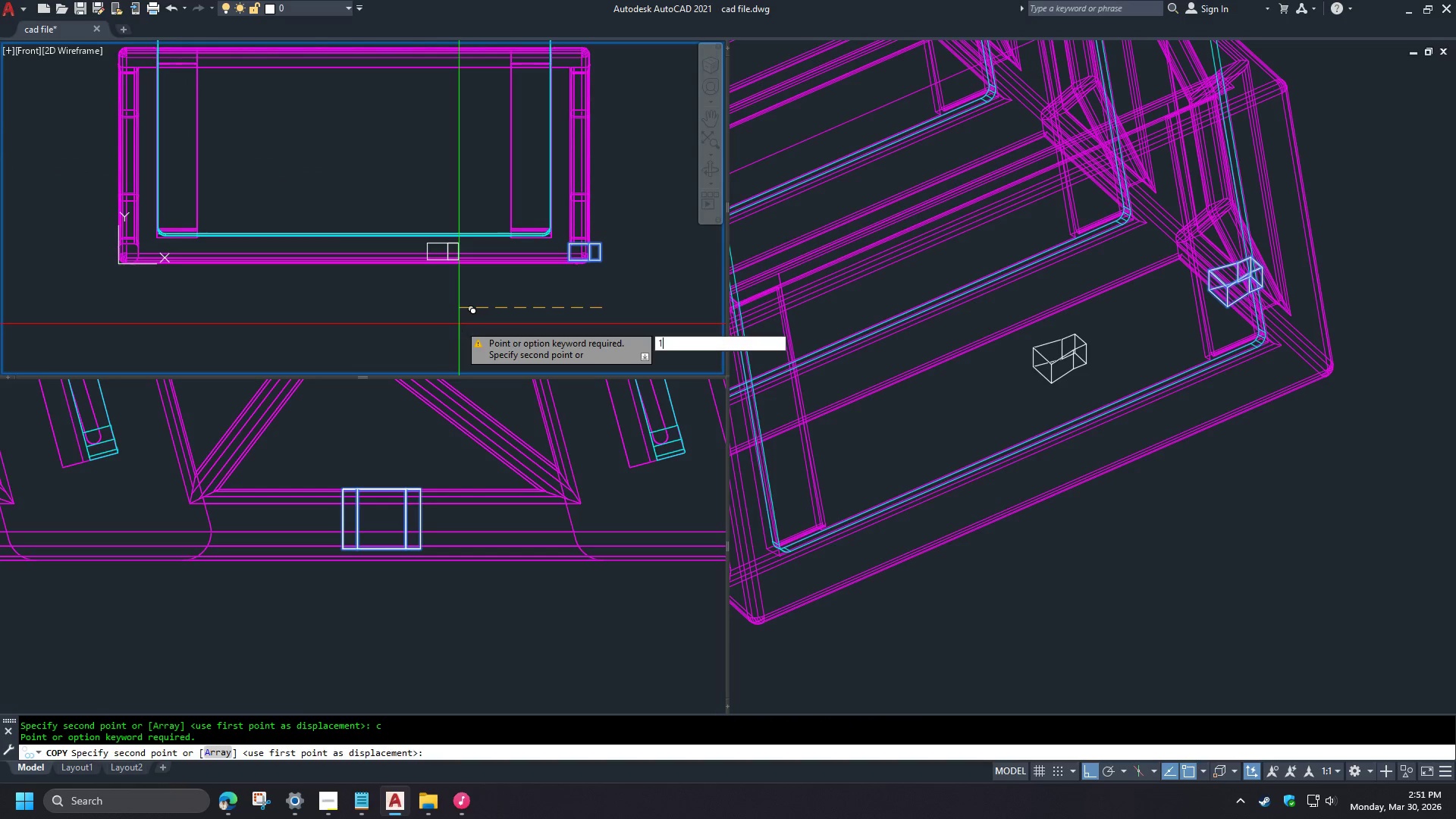 
key(Numpad2)
 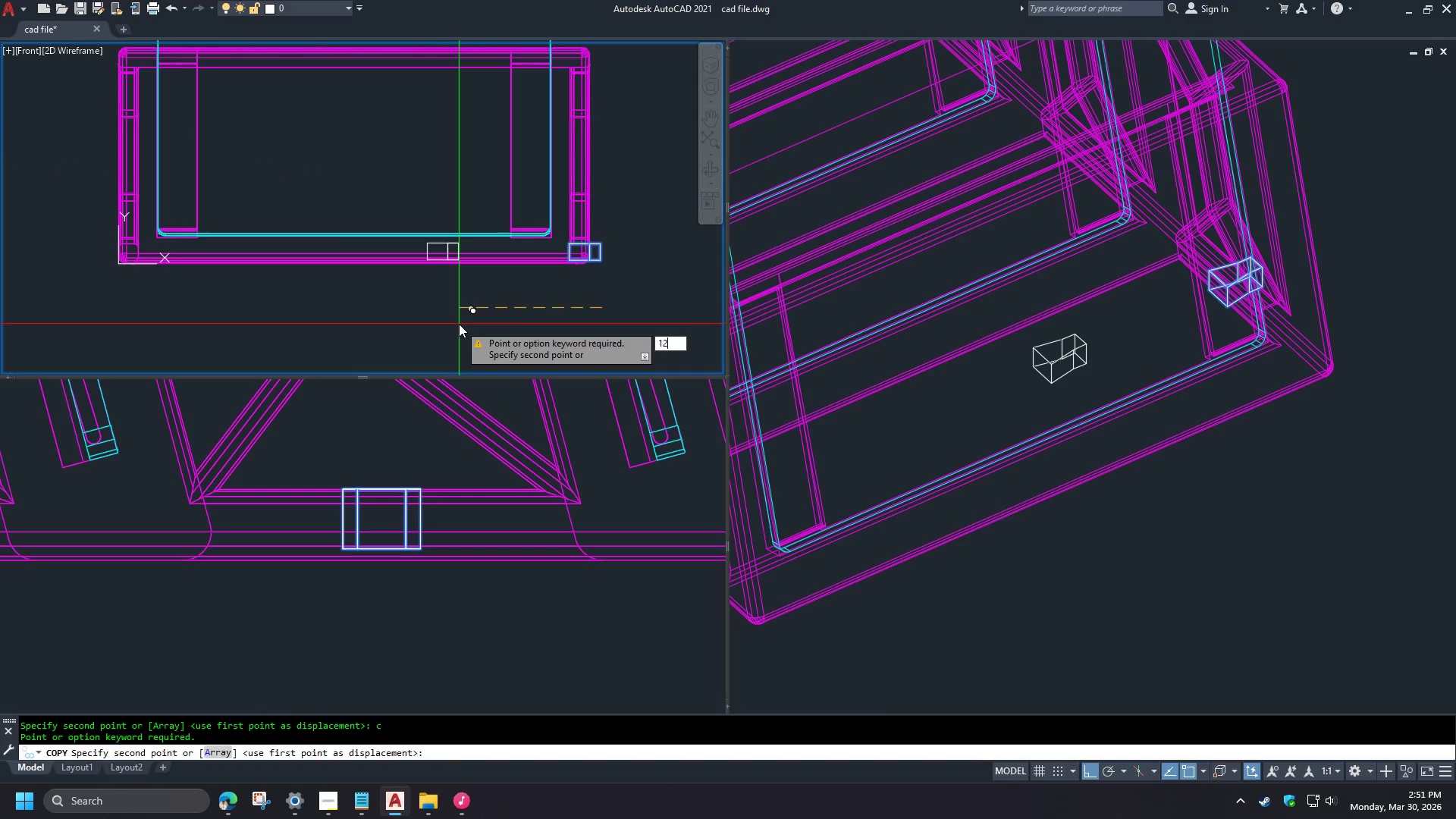 
key(Numpad0)
 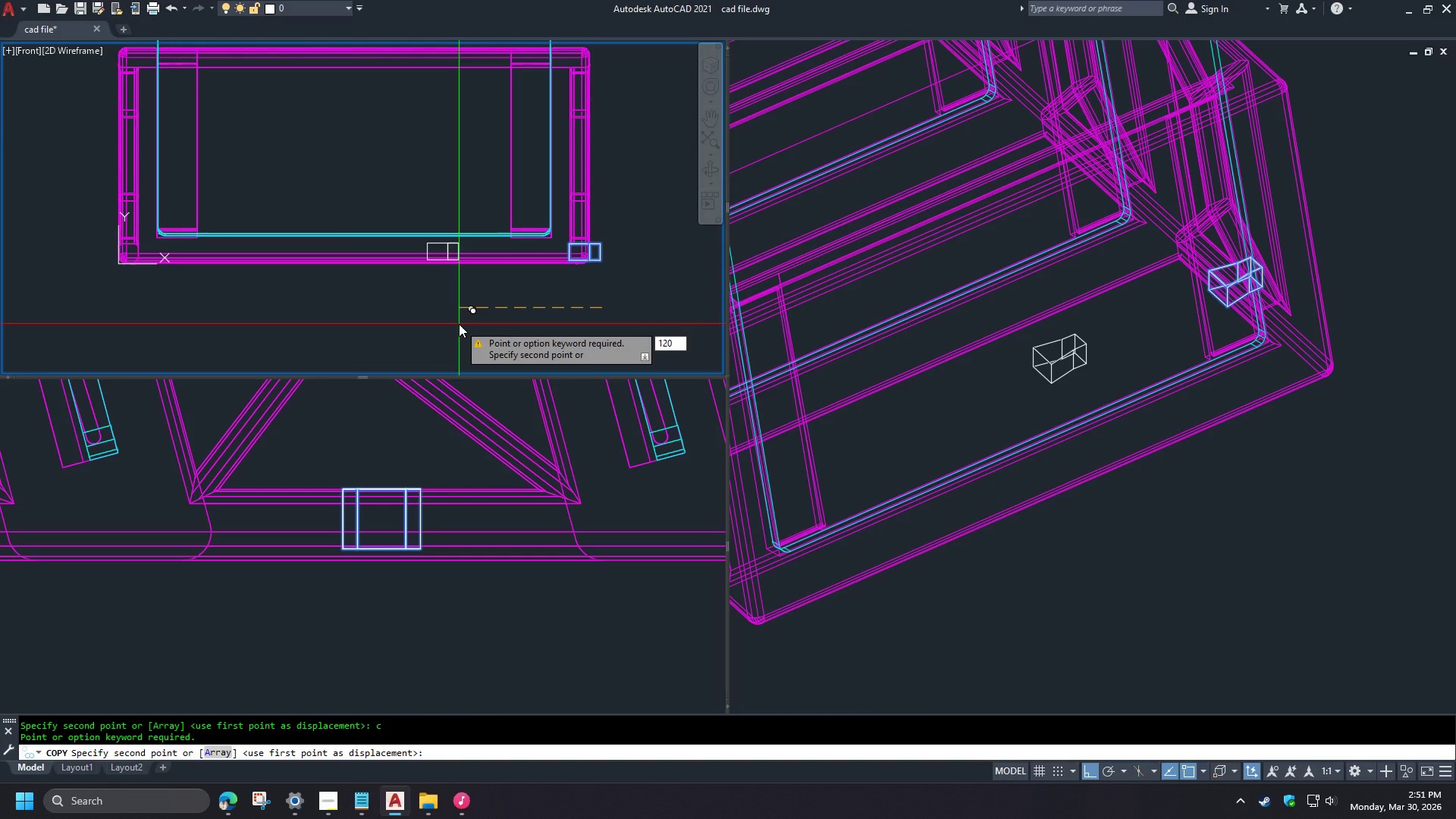 
key(NumpadEnter)
 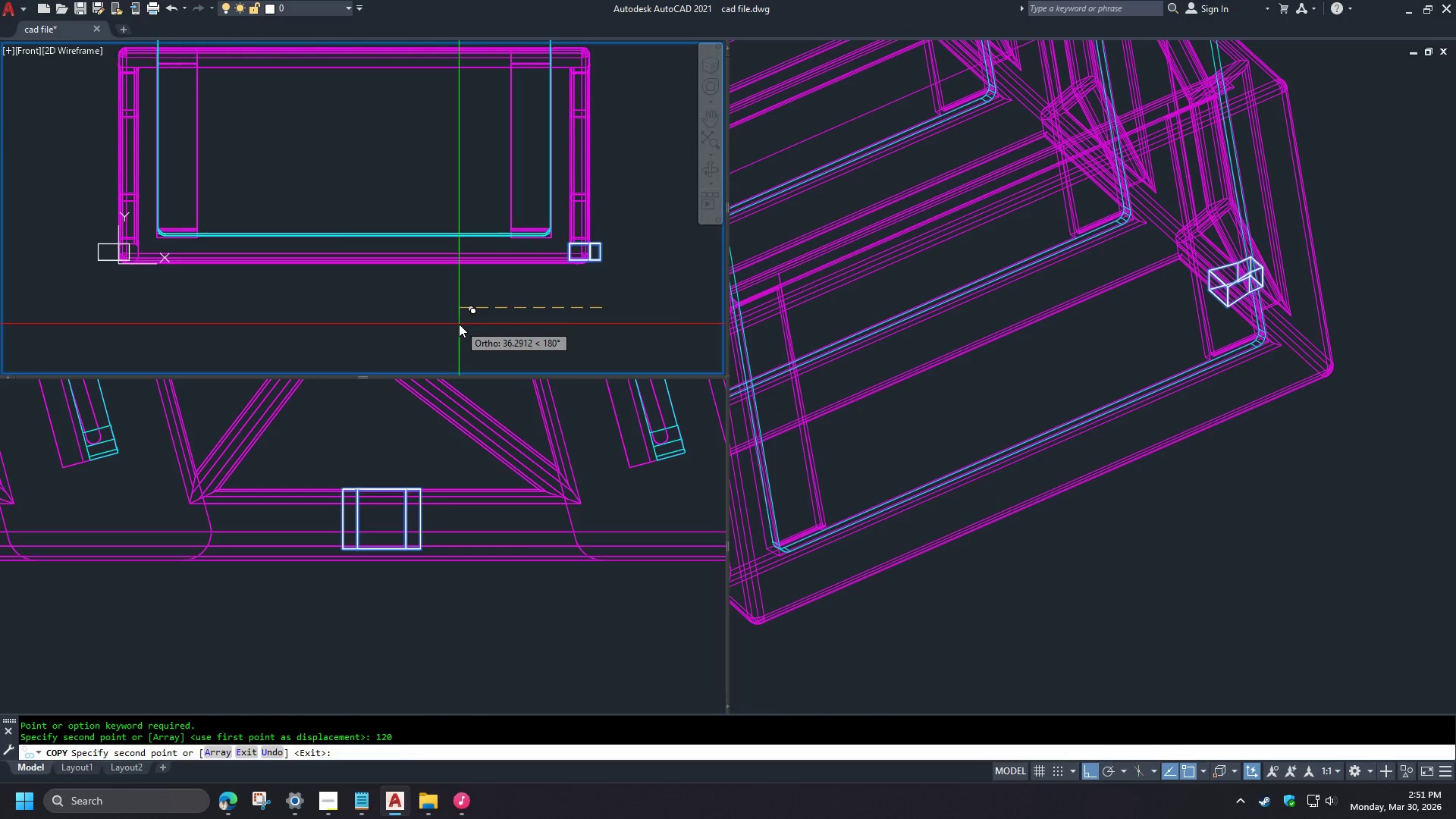 
key(Space)
 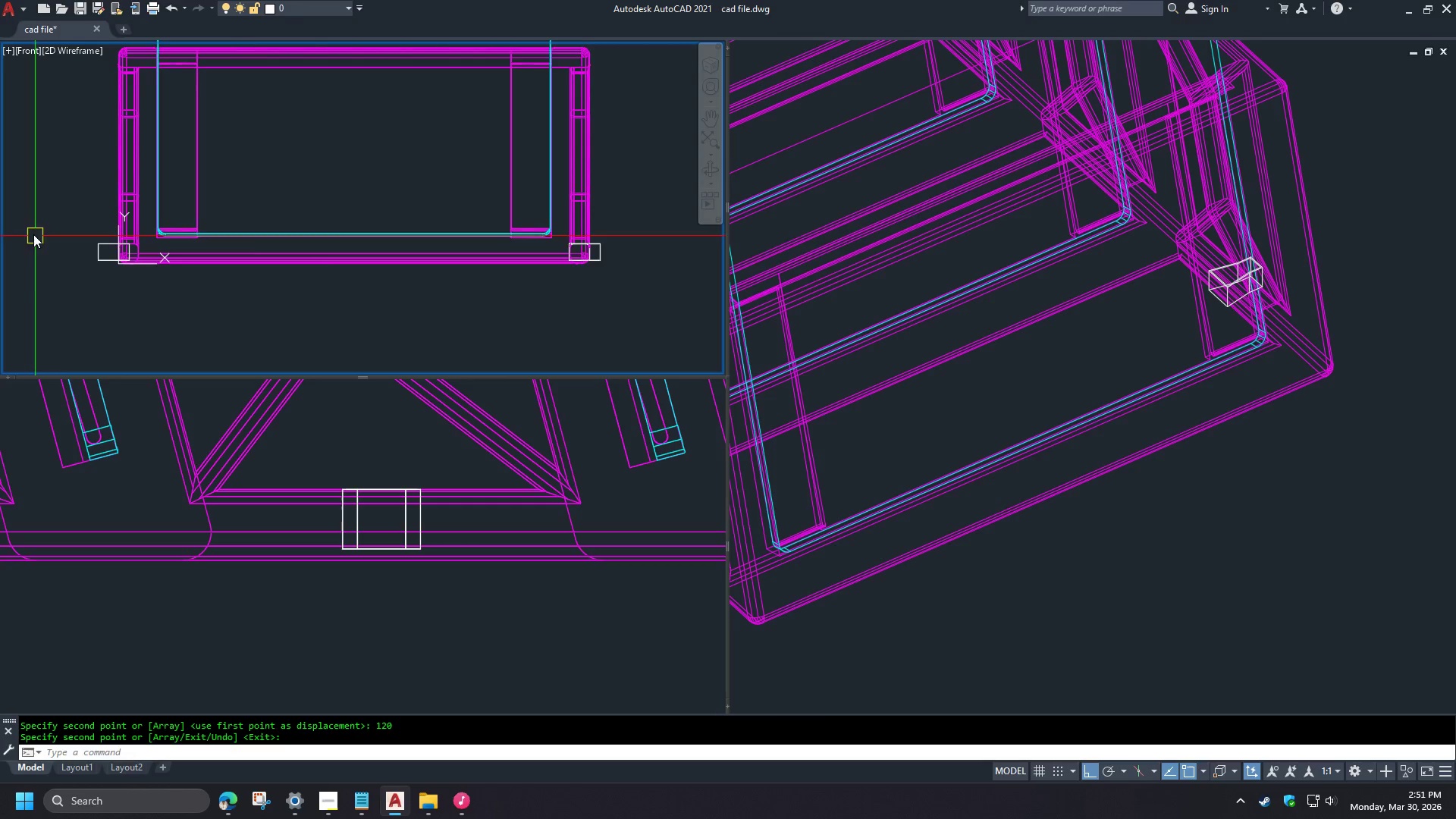 
hold_key(key=ShiftLeft, duration=1.5)
 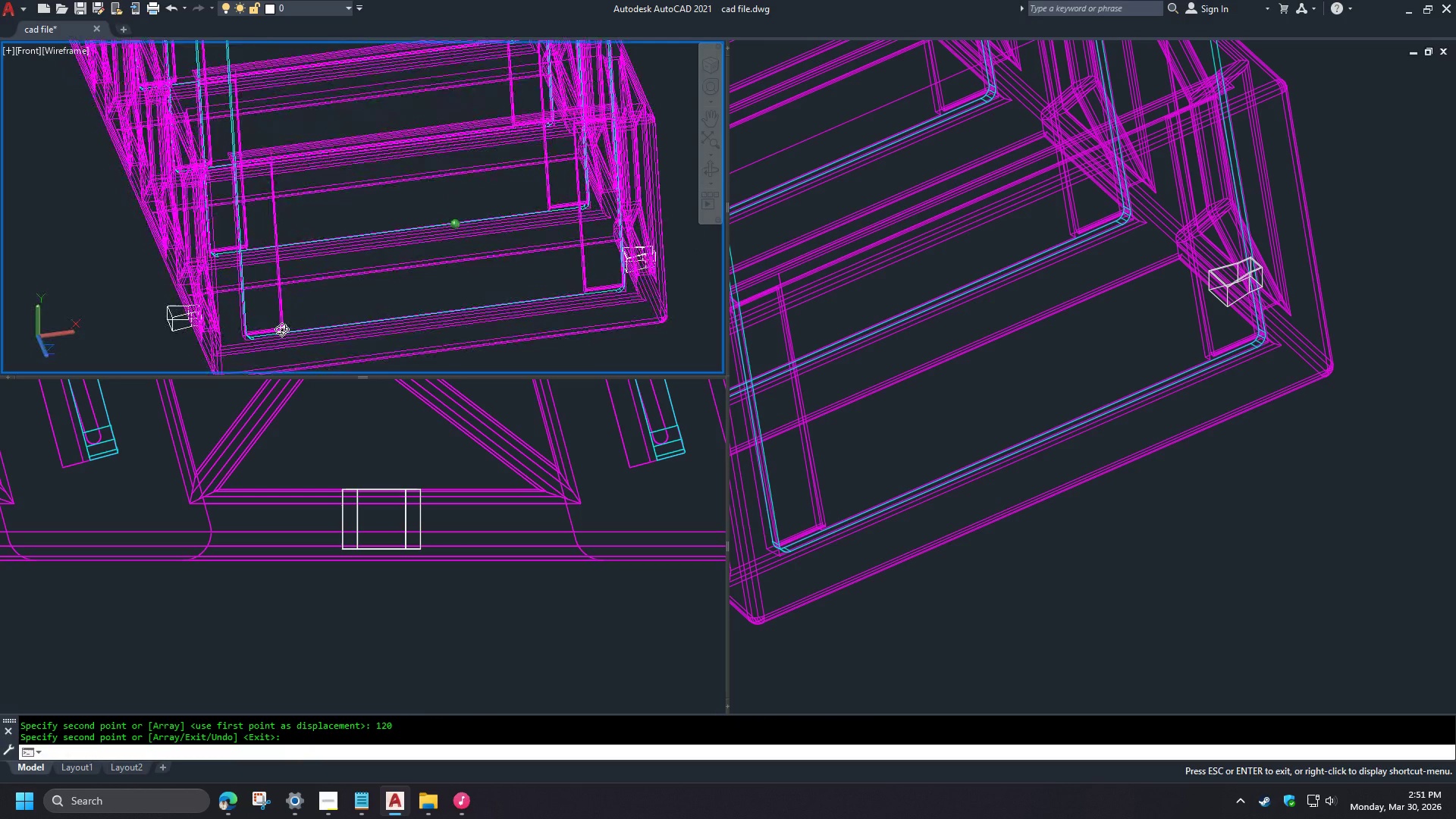 
scroll: coordinate [49, 238], scroll_direction: up, amount: 2.0
 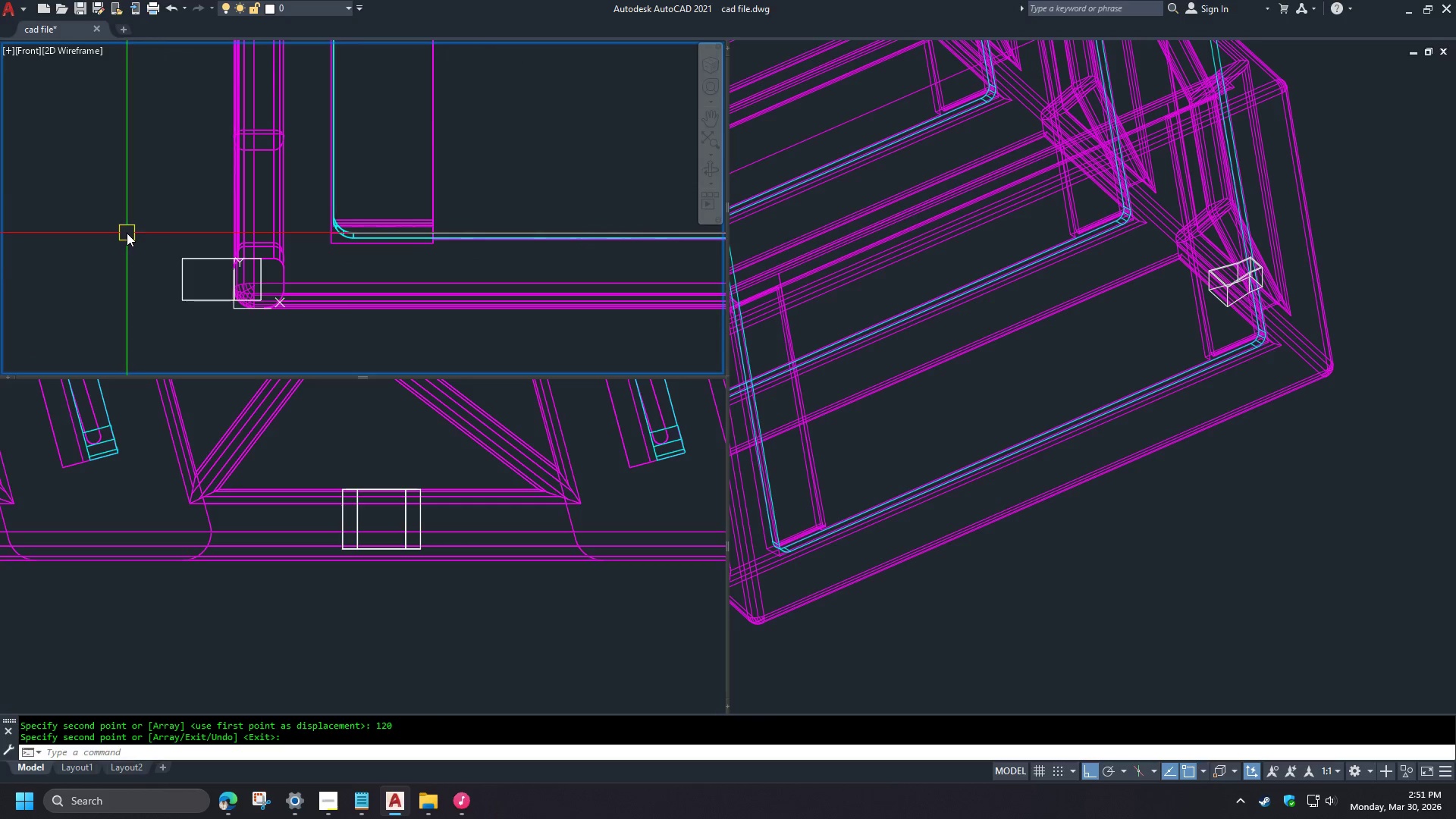 
scroll: coordinate [124, 233], scroll_direction: down, amount: 2.0
 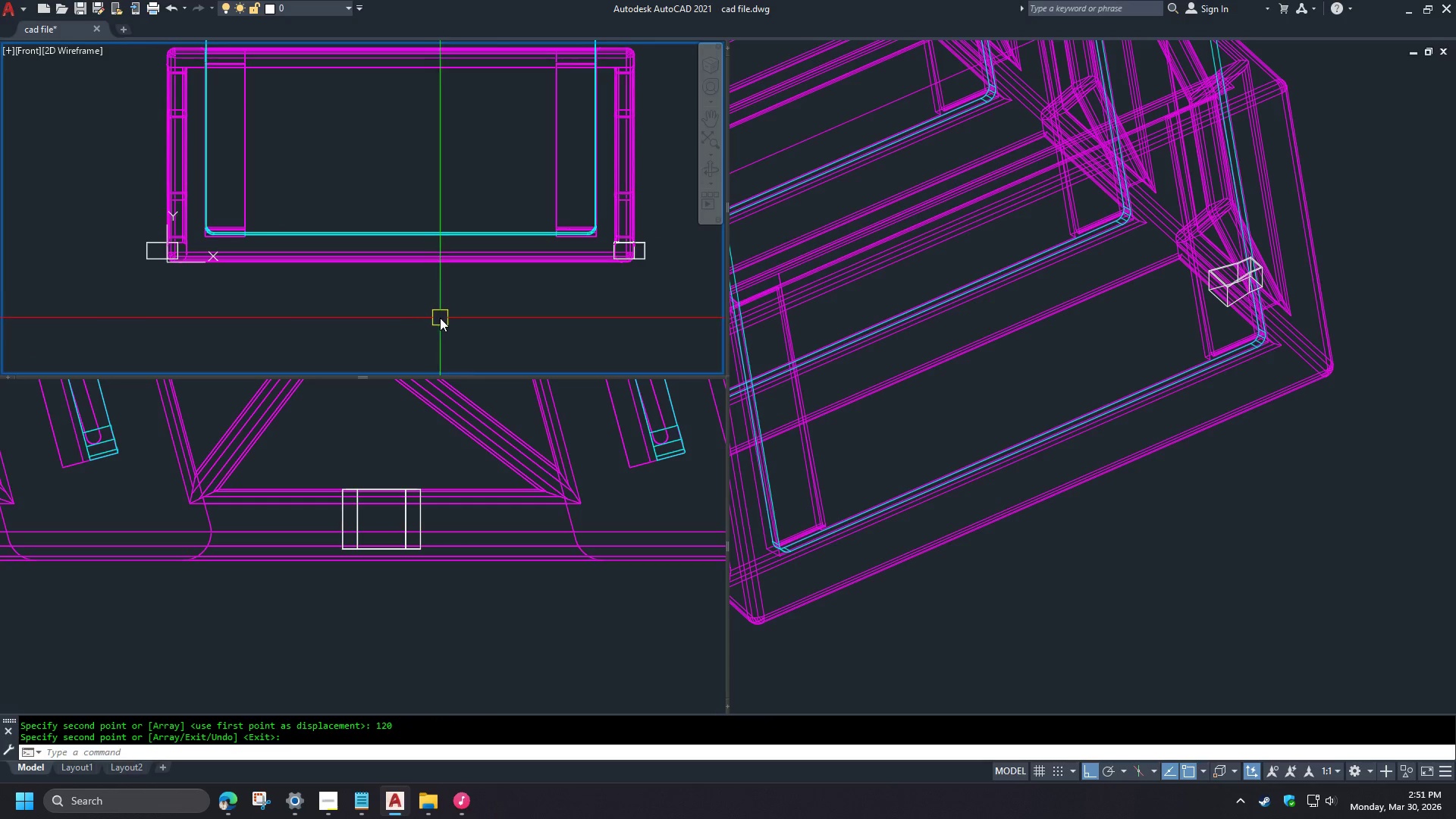 
hold_key(key=ShiftLeft, duration=1.51)
 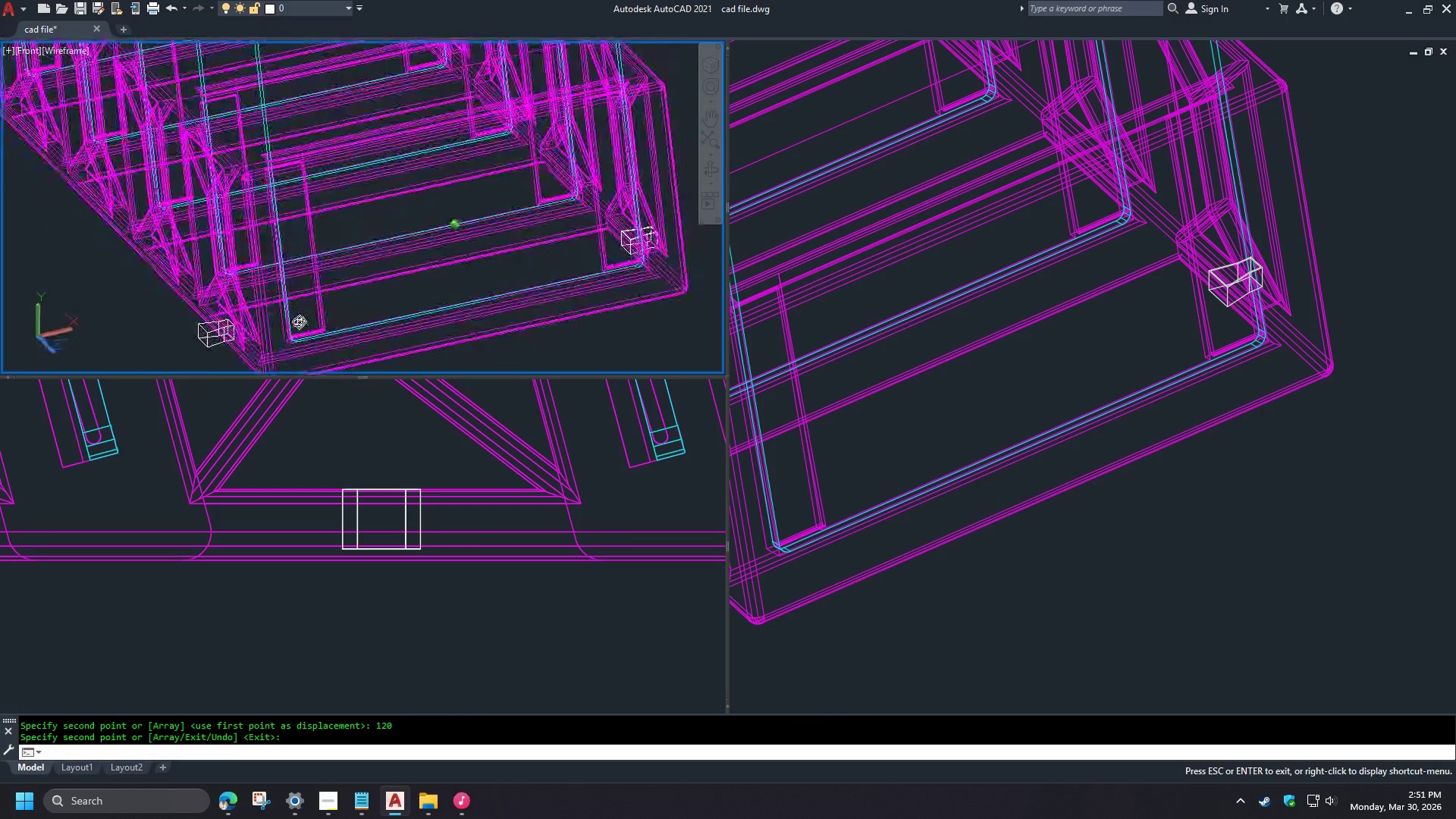 
hold_key(key=ShiftLeft, duration=1.52)
 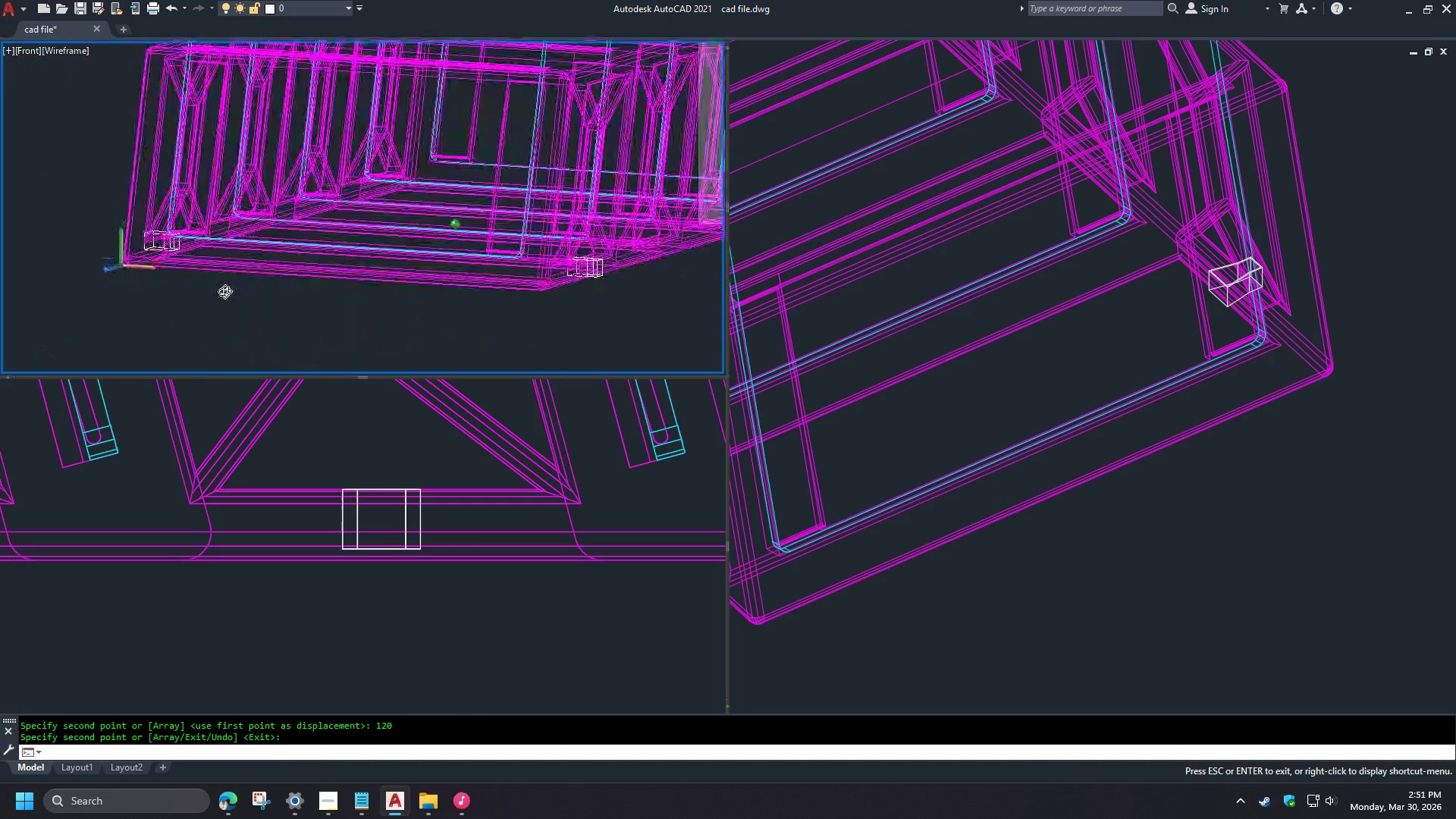 
hold_key(key=ShiftLeft, duration=1.53)
 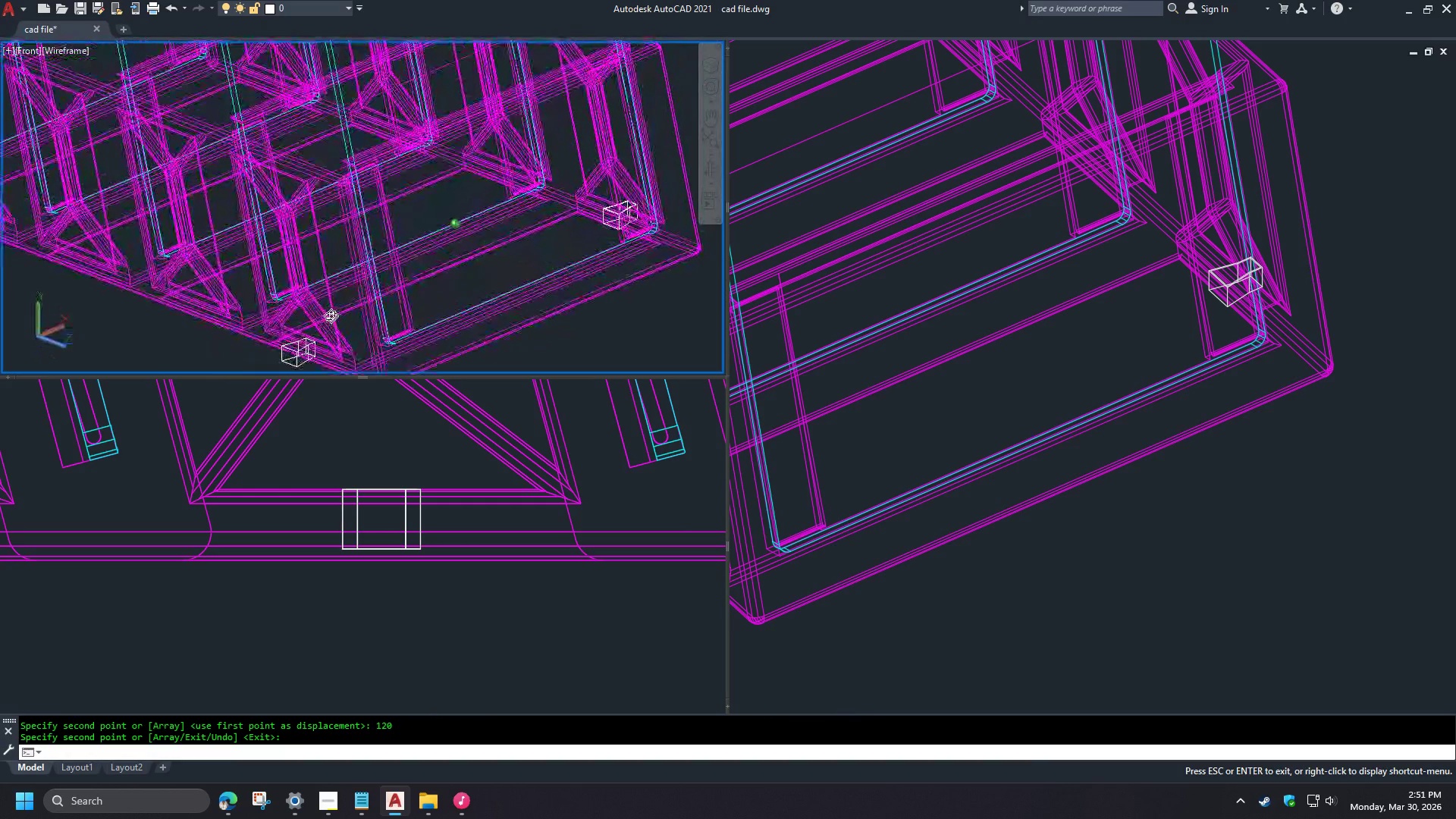 
hold_key(key=ShiftLeft, duration=1.22)
 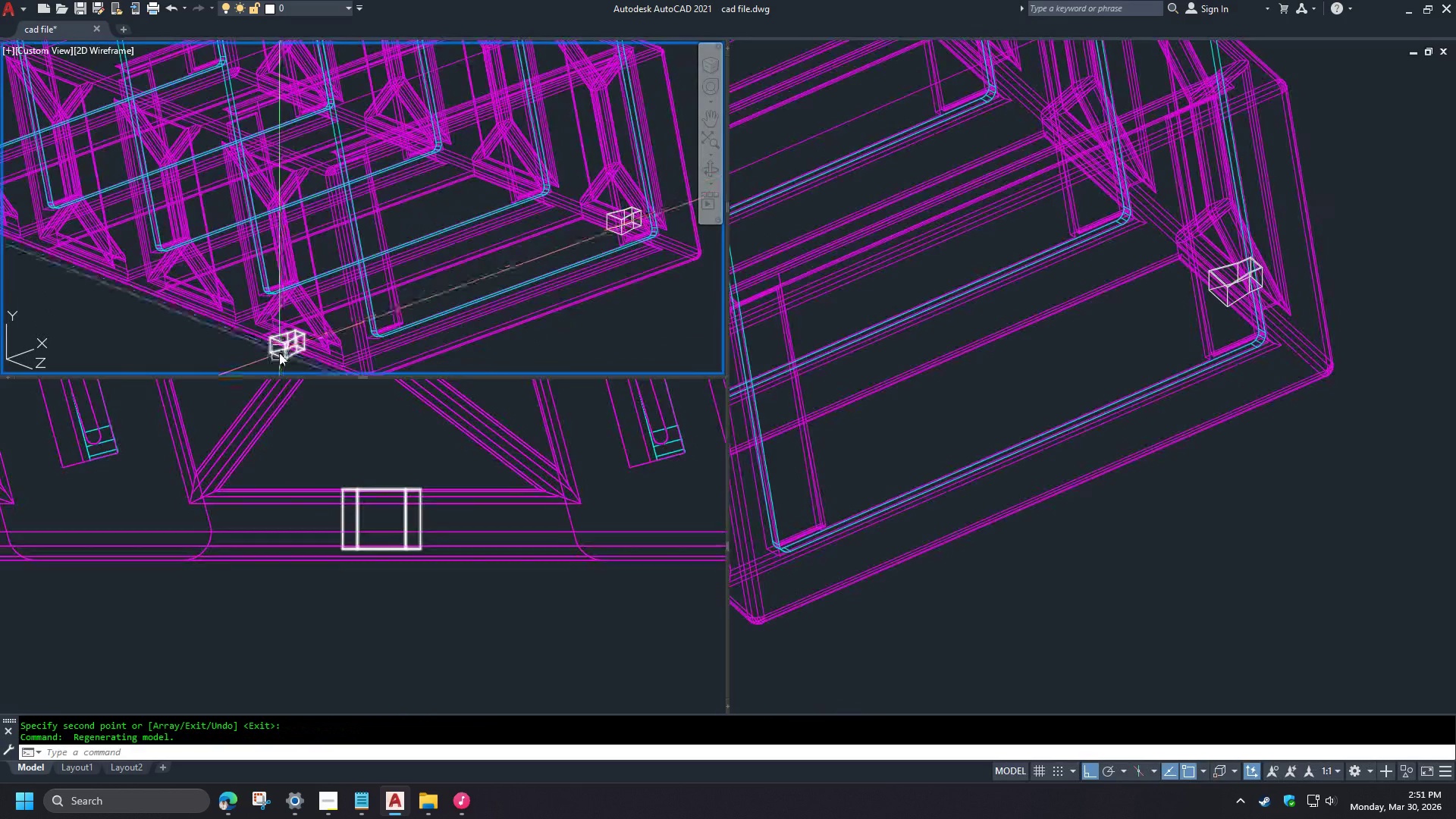 
hold_key(key=ShiftLeft, duration=1.52)
 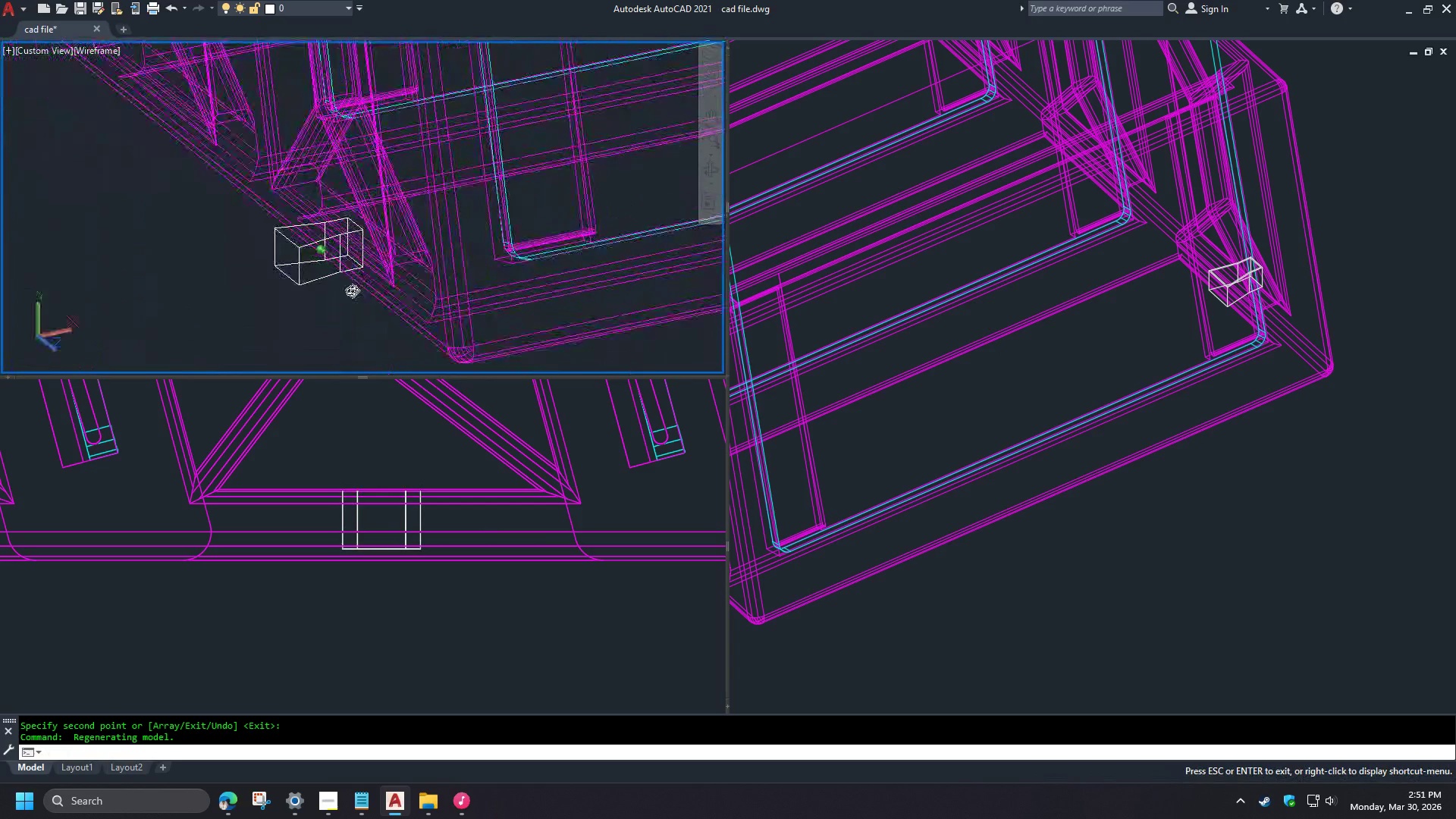 
hold_key(key=ShiftLeft, duration=1.06)
 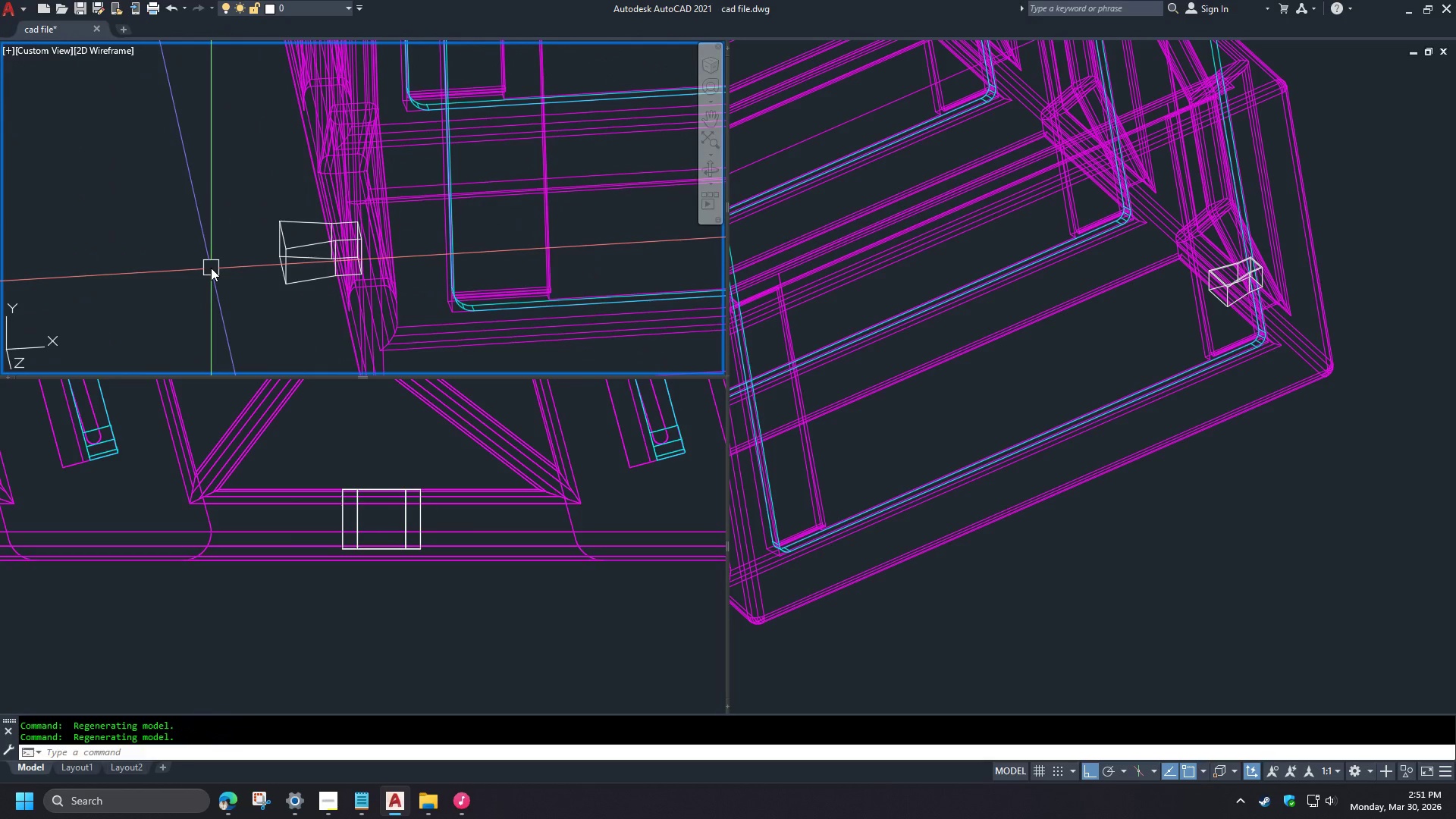 
scroll: coordinate [280, 355], scroll_direction: up, amount: 4.0
 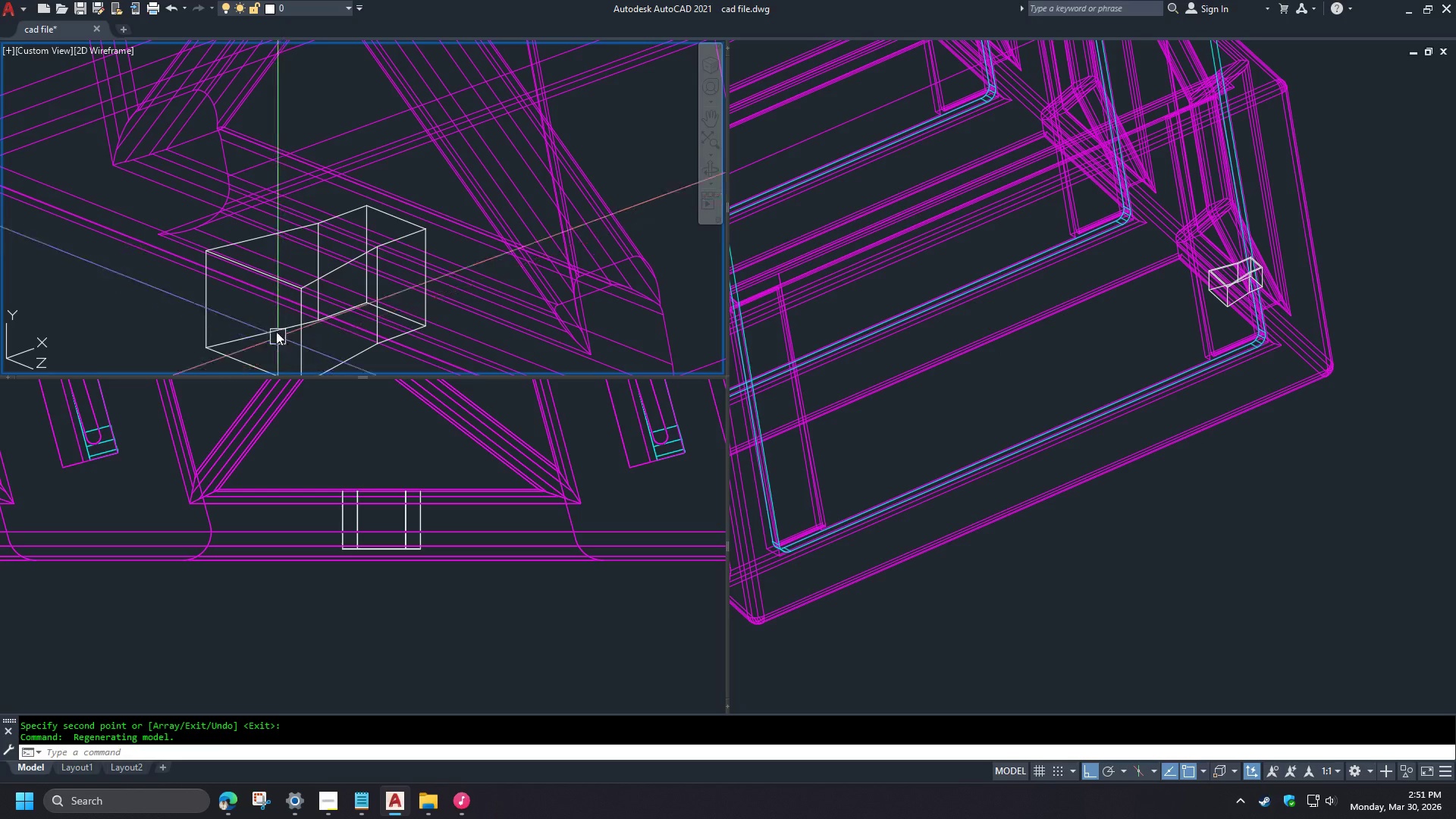 
scroll: coordinate [328, 213], scroll_direction: down, amount: 2.0
 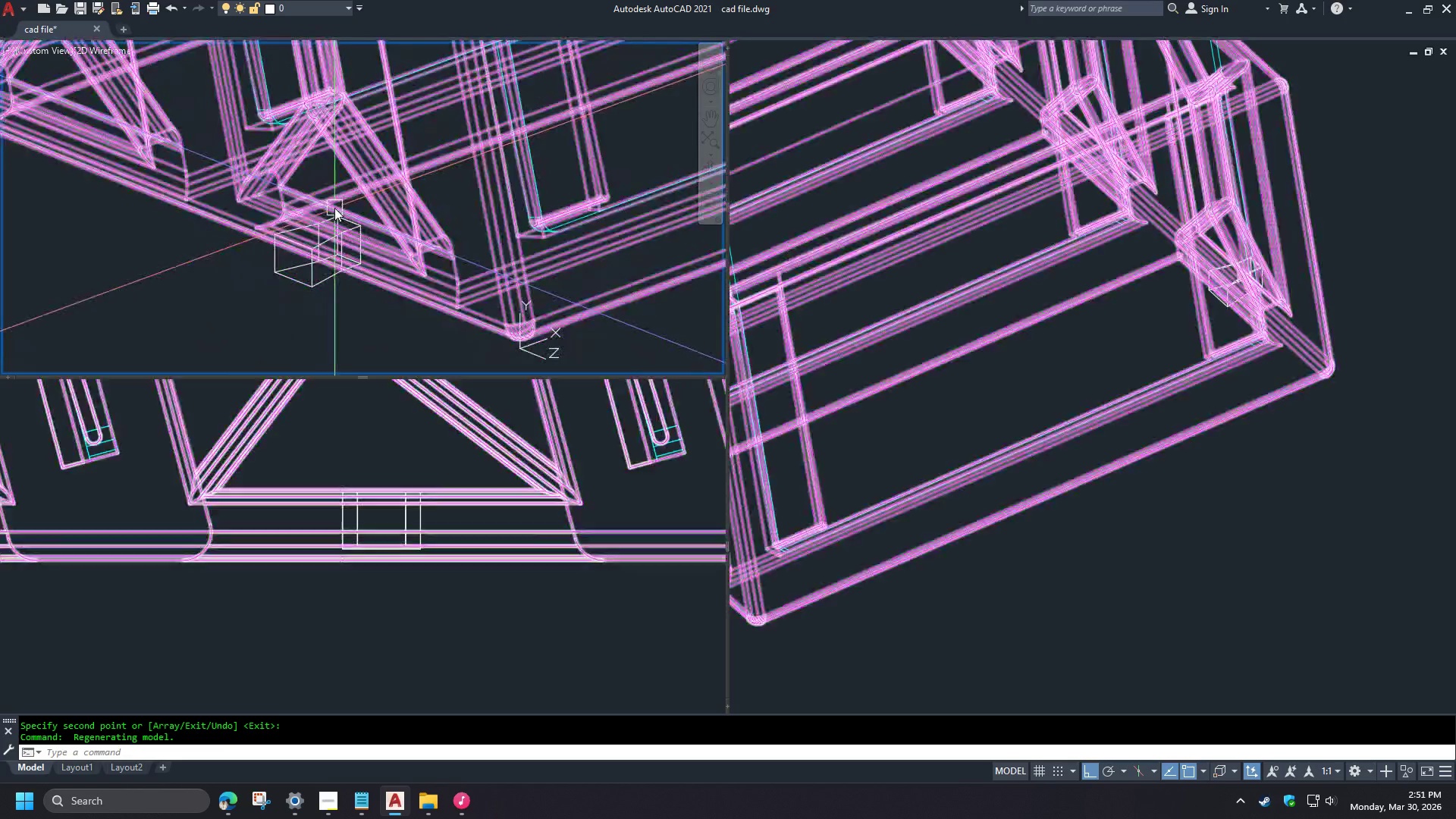 
hold_key(key=ControlLeft, duration=1.5)
 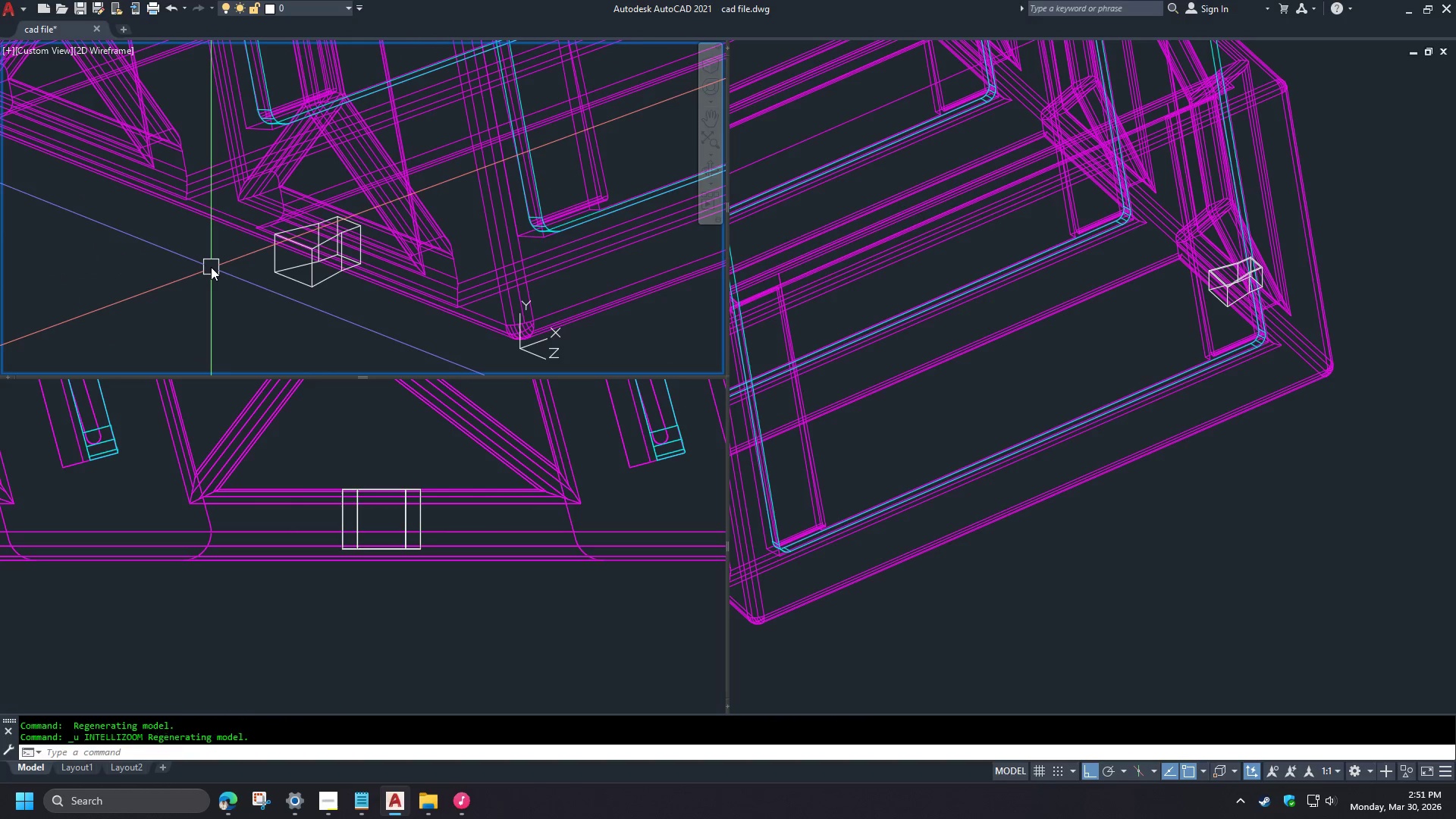 
key(Control+Z)
 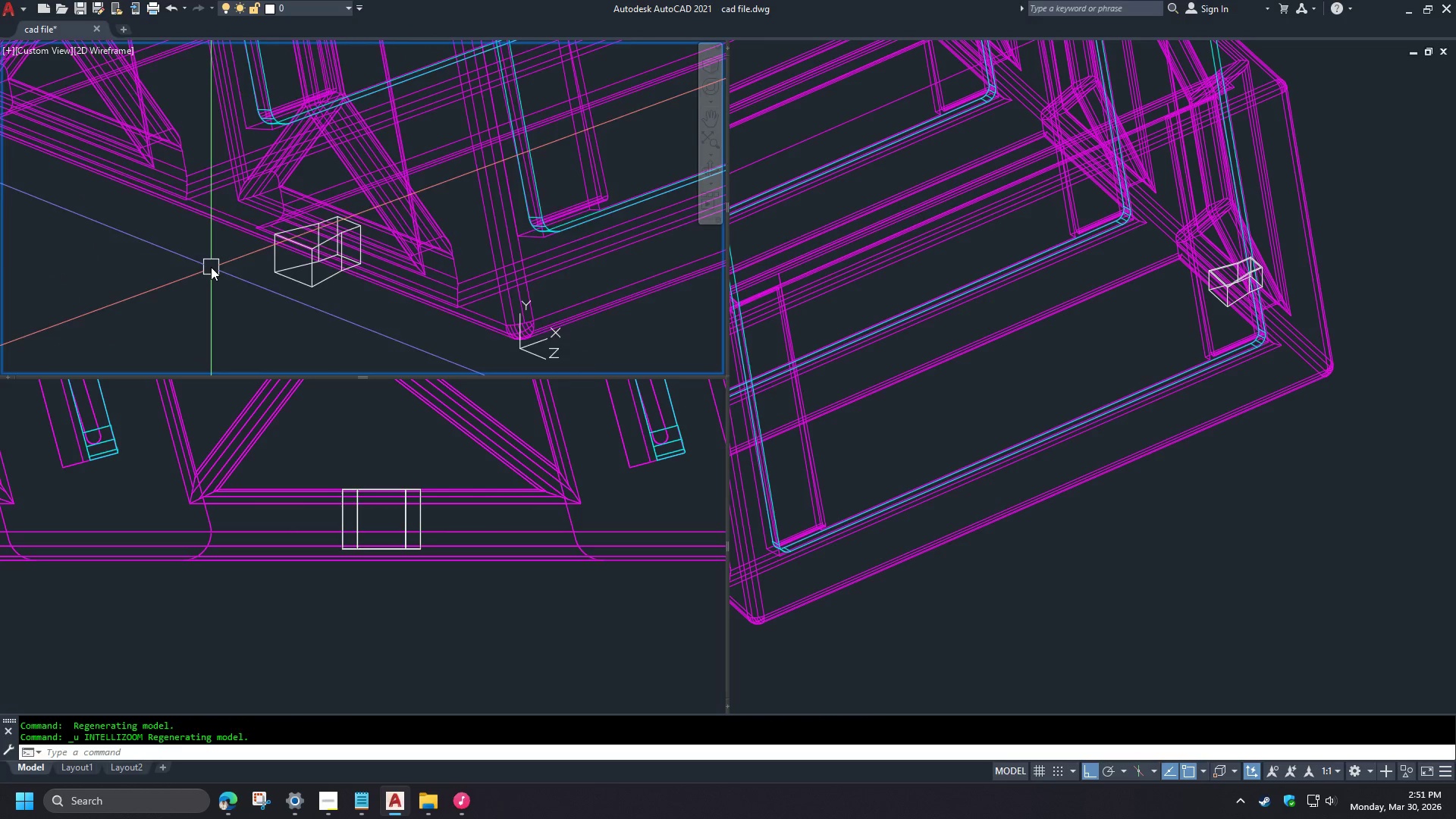 
key(Control+Z)
 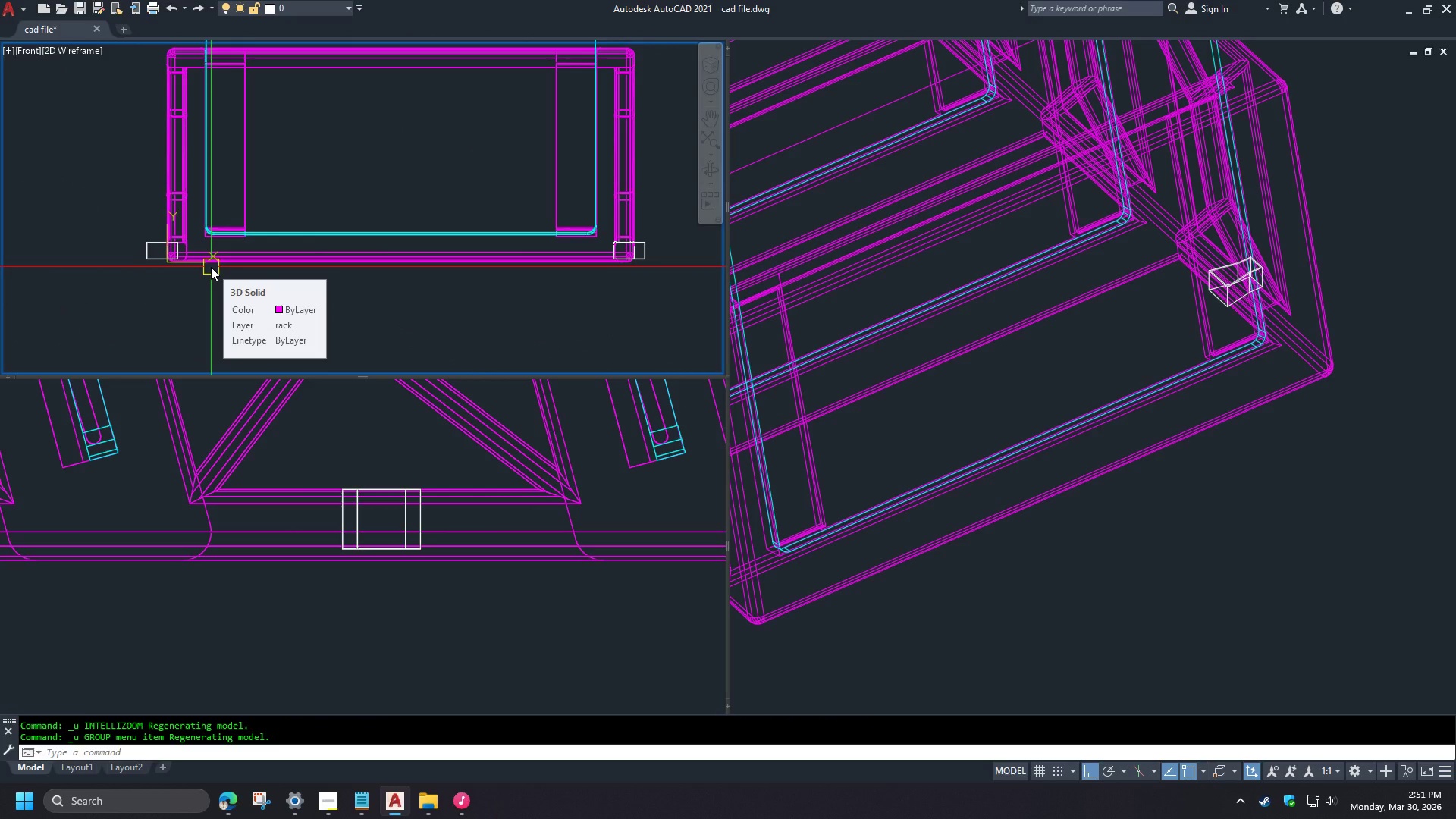 
key(Control+Z)
 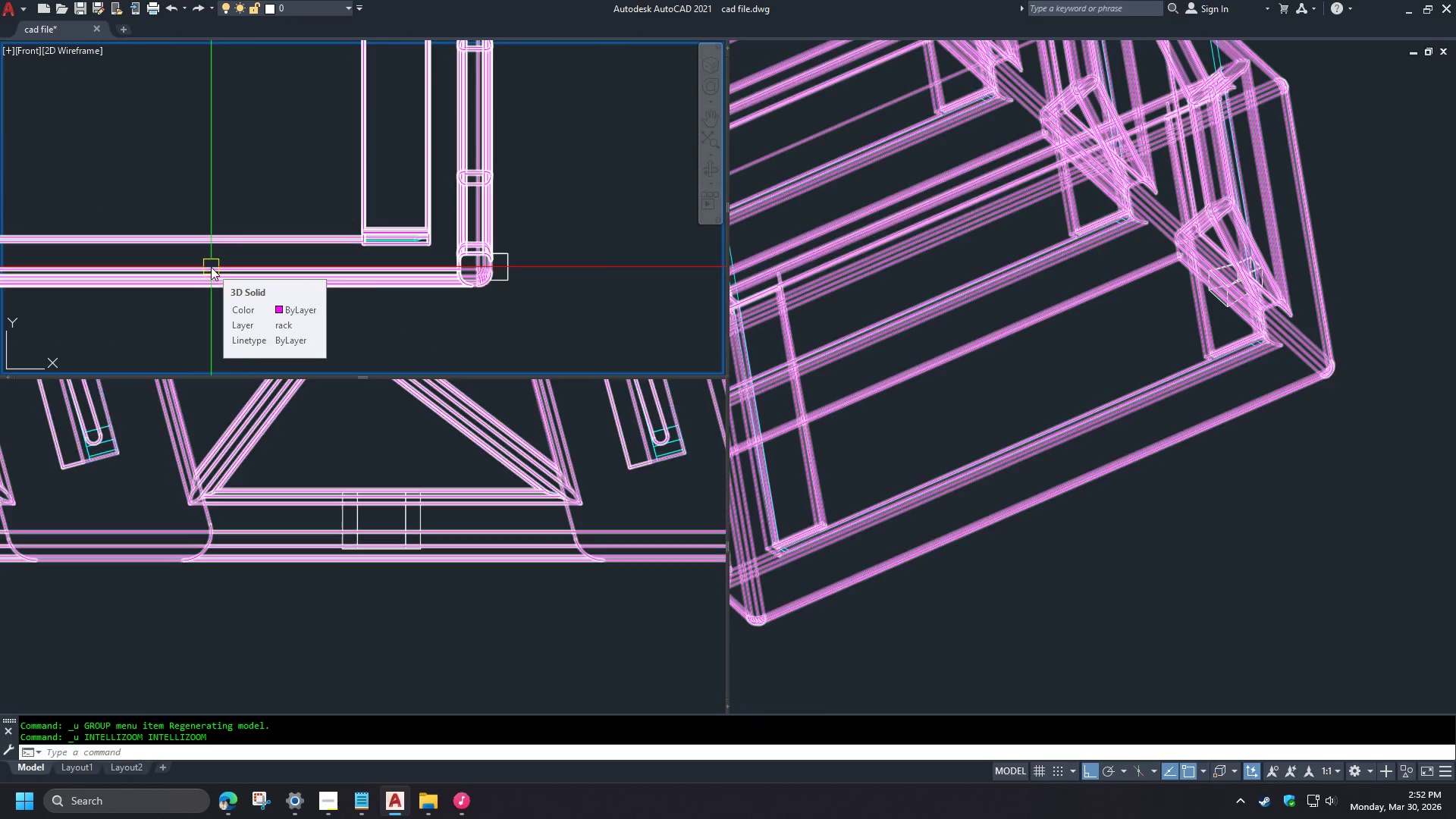 
left_click([444, 226])
 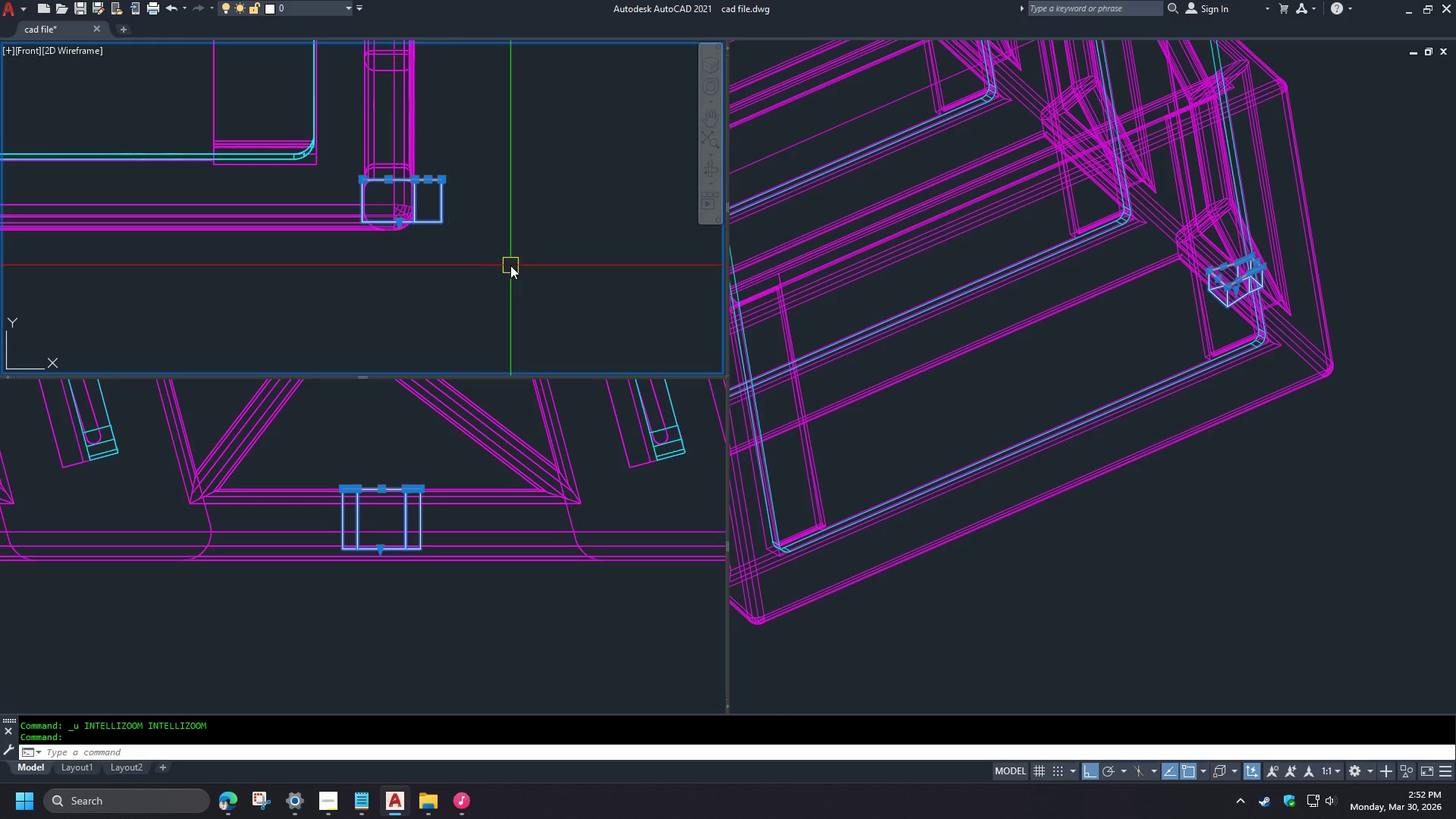 
key(Control+1)
 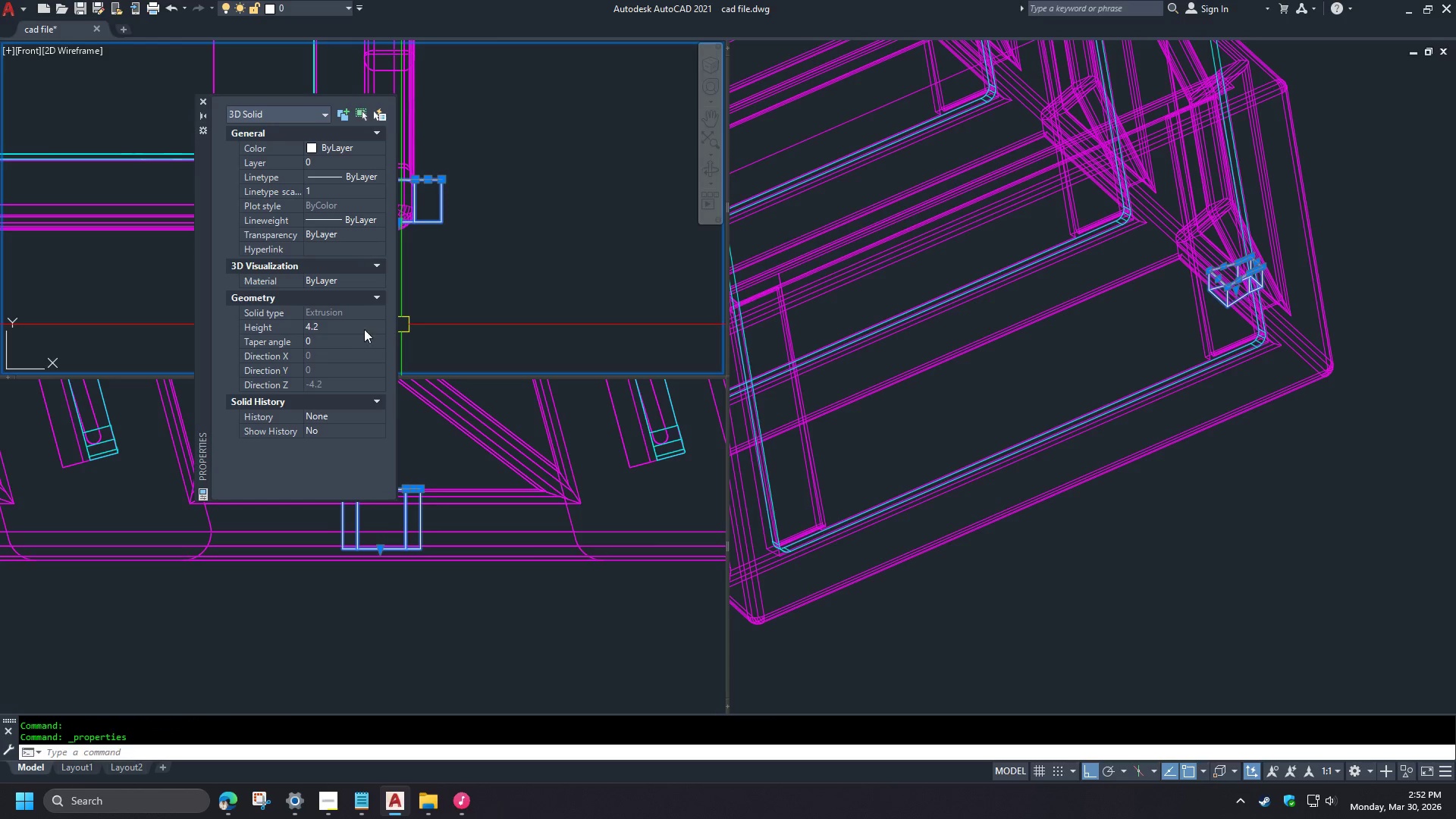 
scroll: coordinate [521, 247], scroll_direction: down, amount: 2.0
 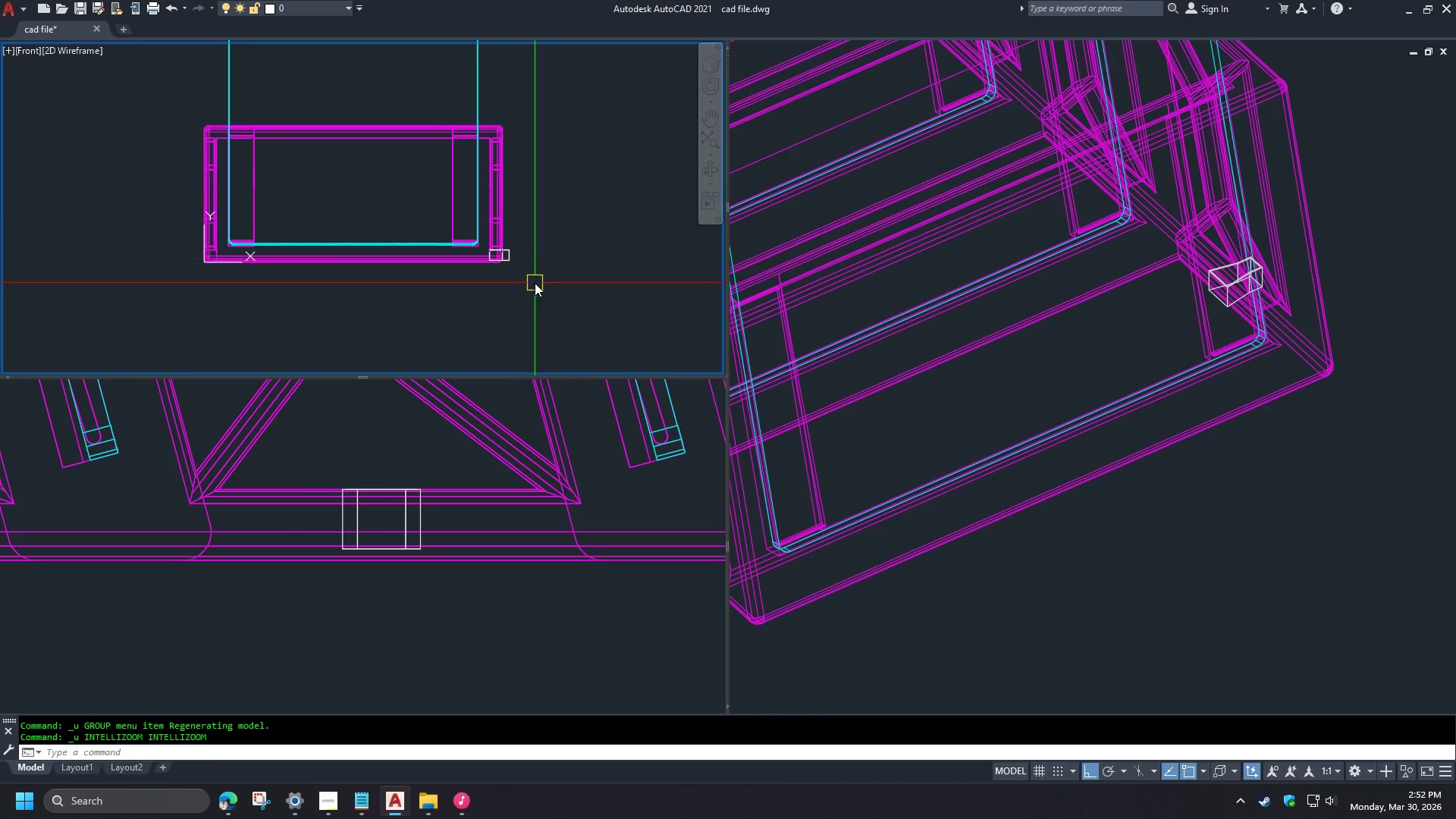 
scroll: coordinate [526, 271], scroll_direction: up, amount: 3.0
 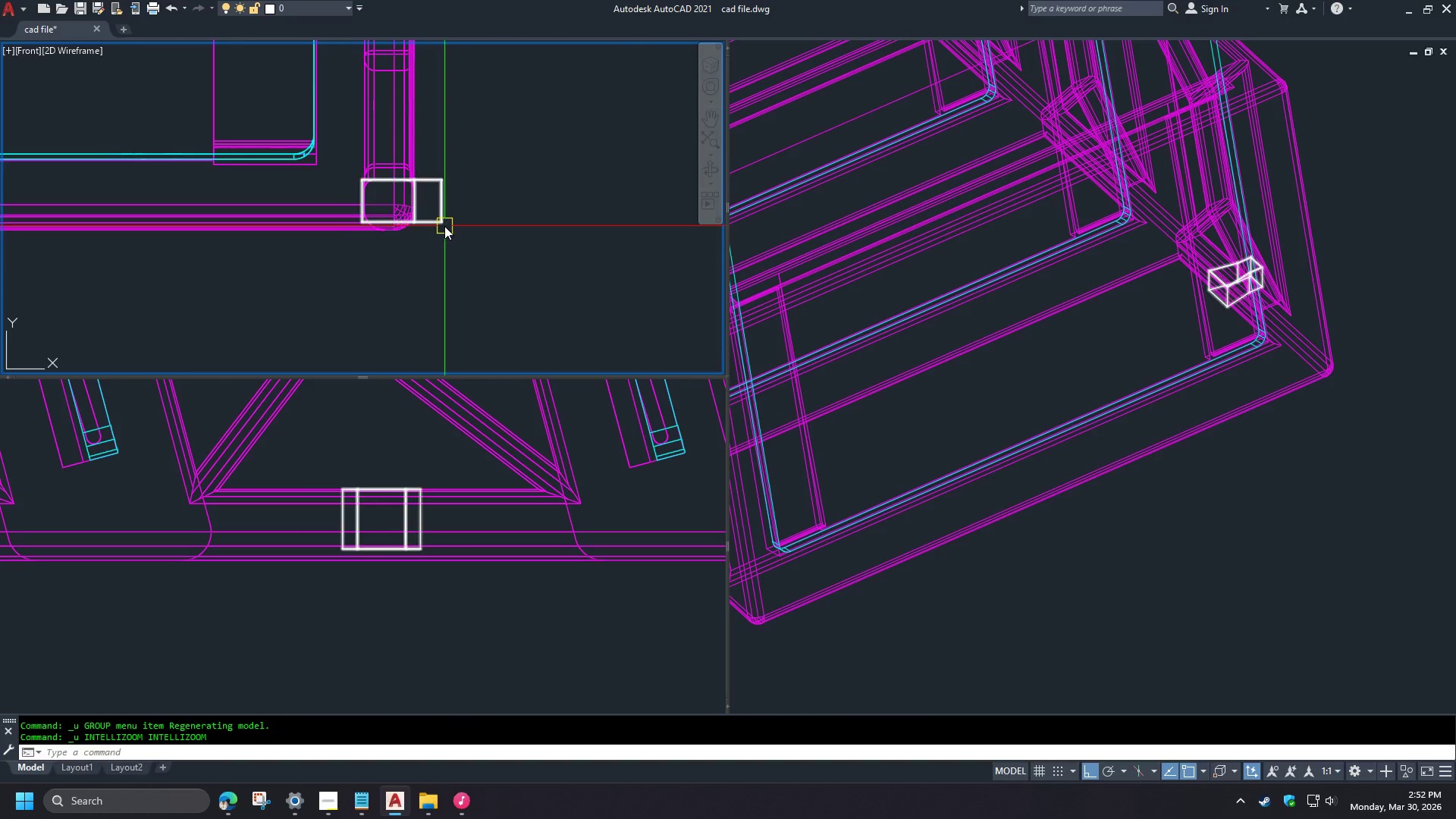 
left_click([343, 330])
 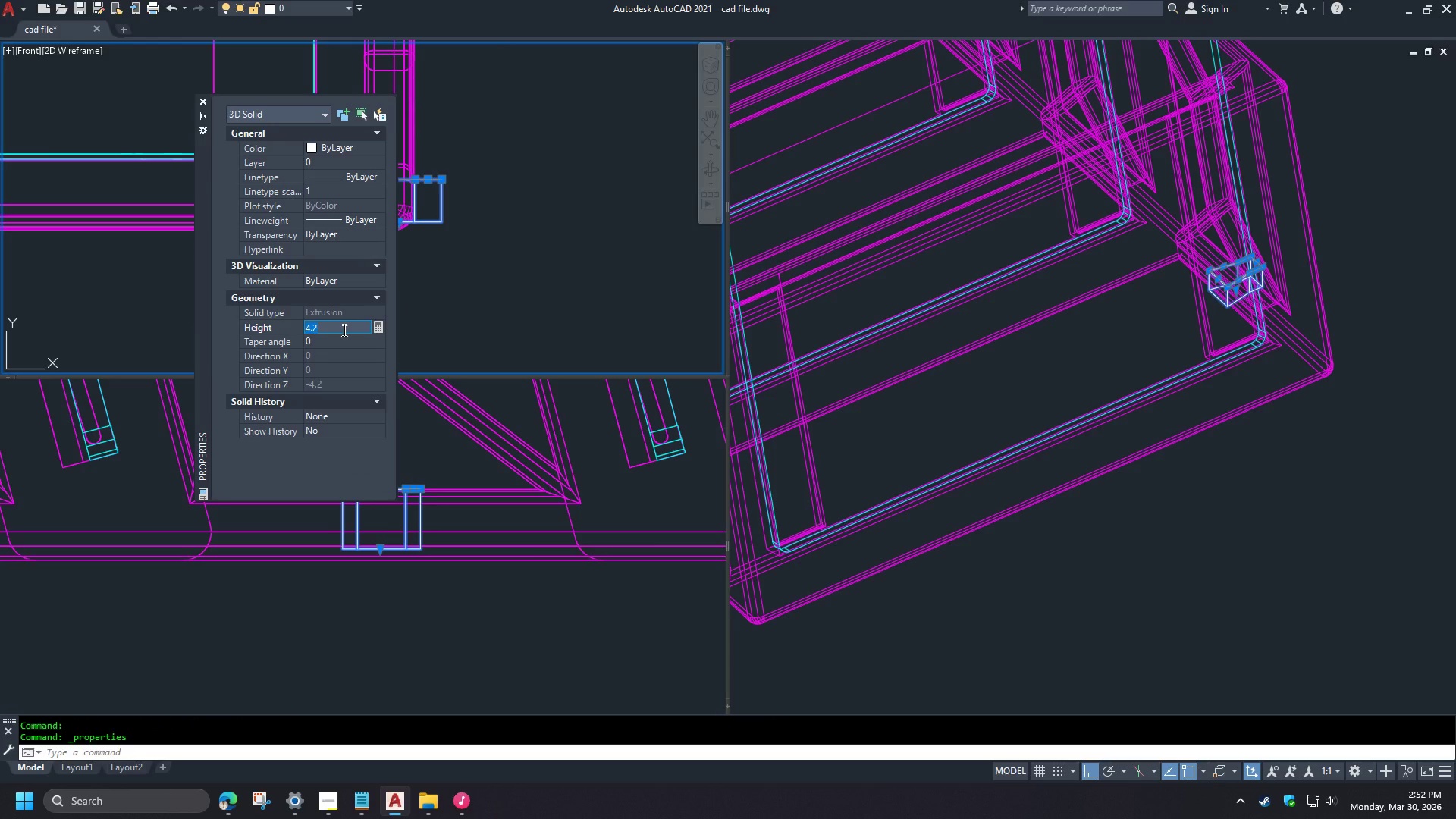 
key(Numpad3)
 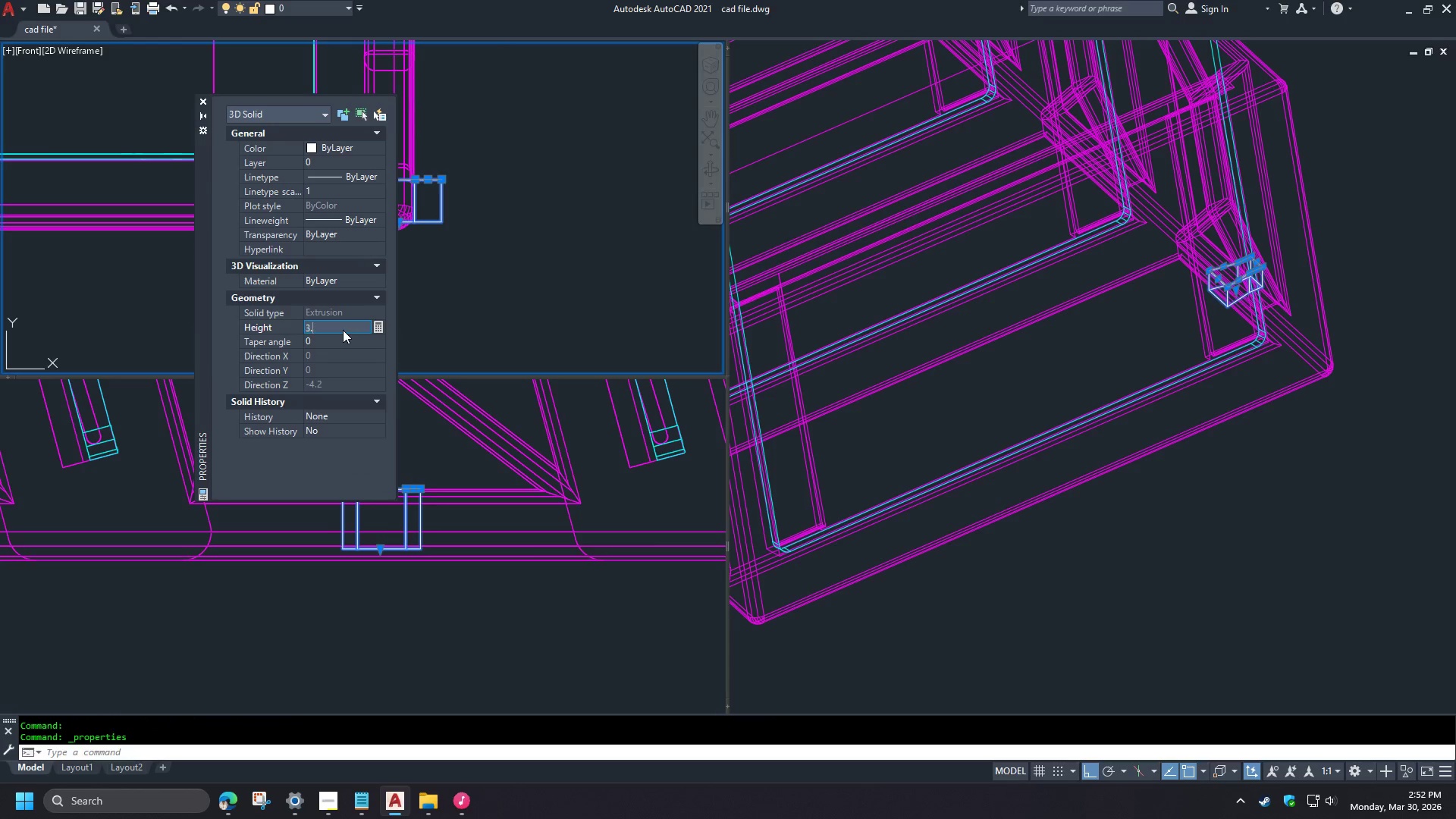 
key(NumpadDecimal)
 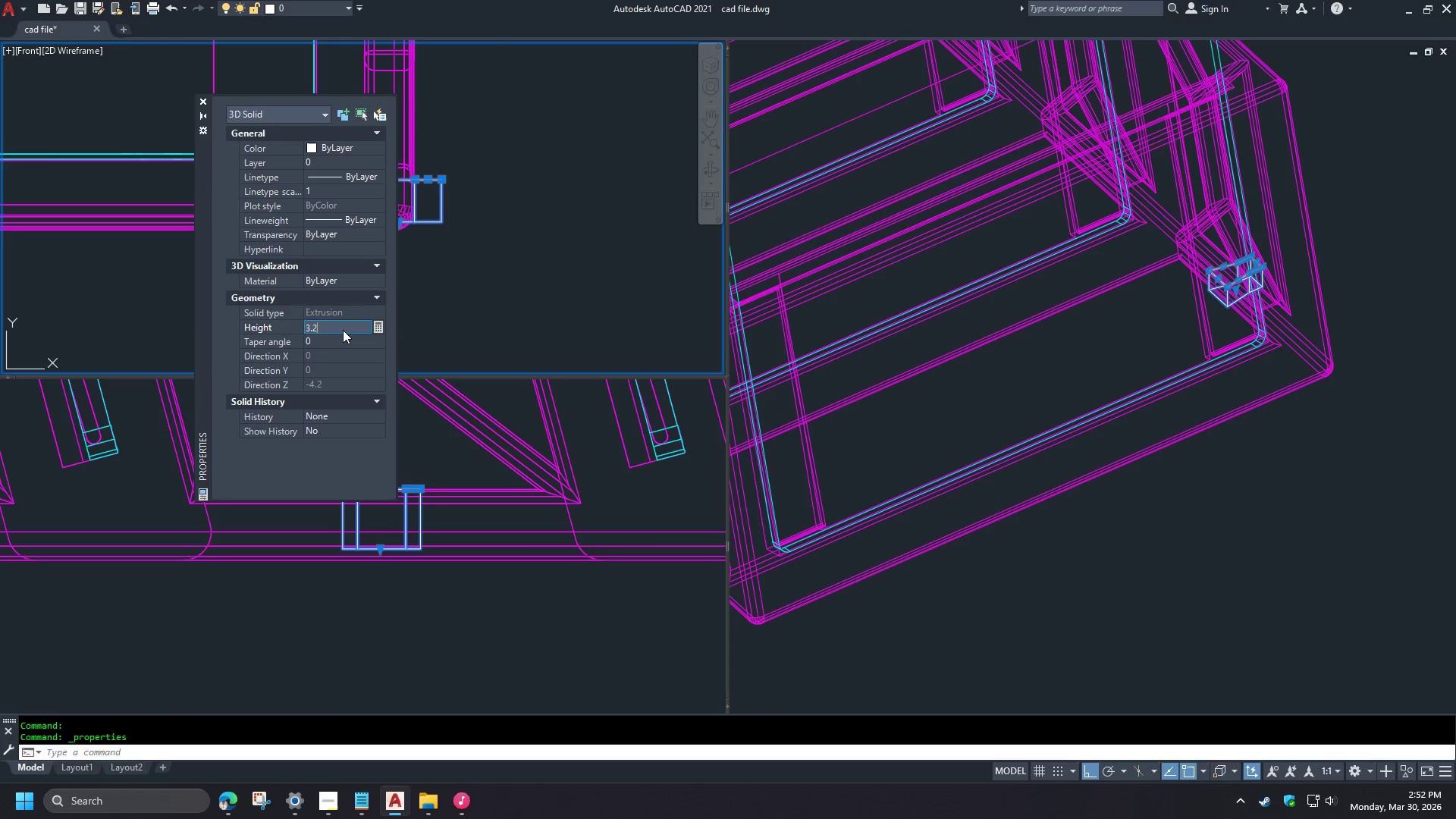 
key(Numpad2)
 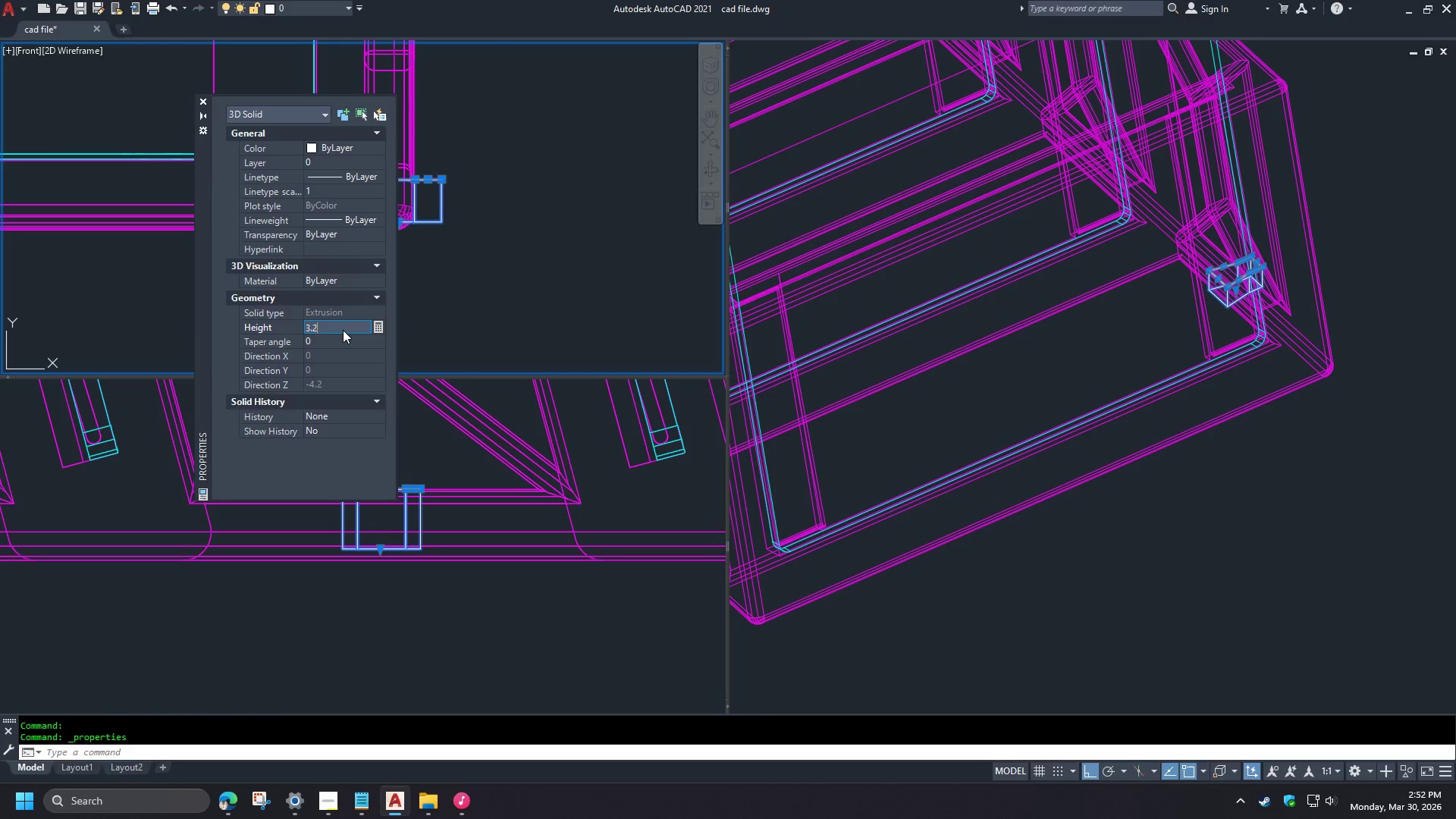 
key(NumpadEnter)
 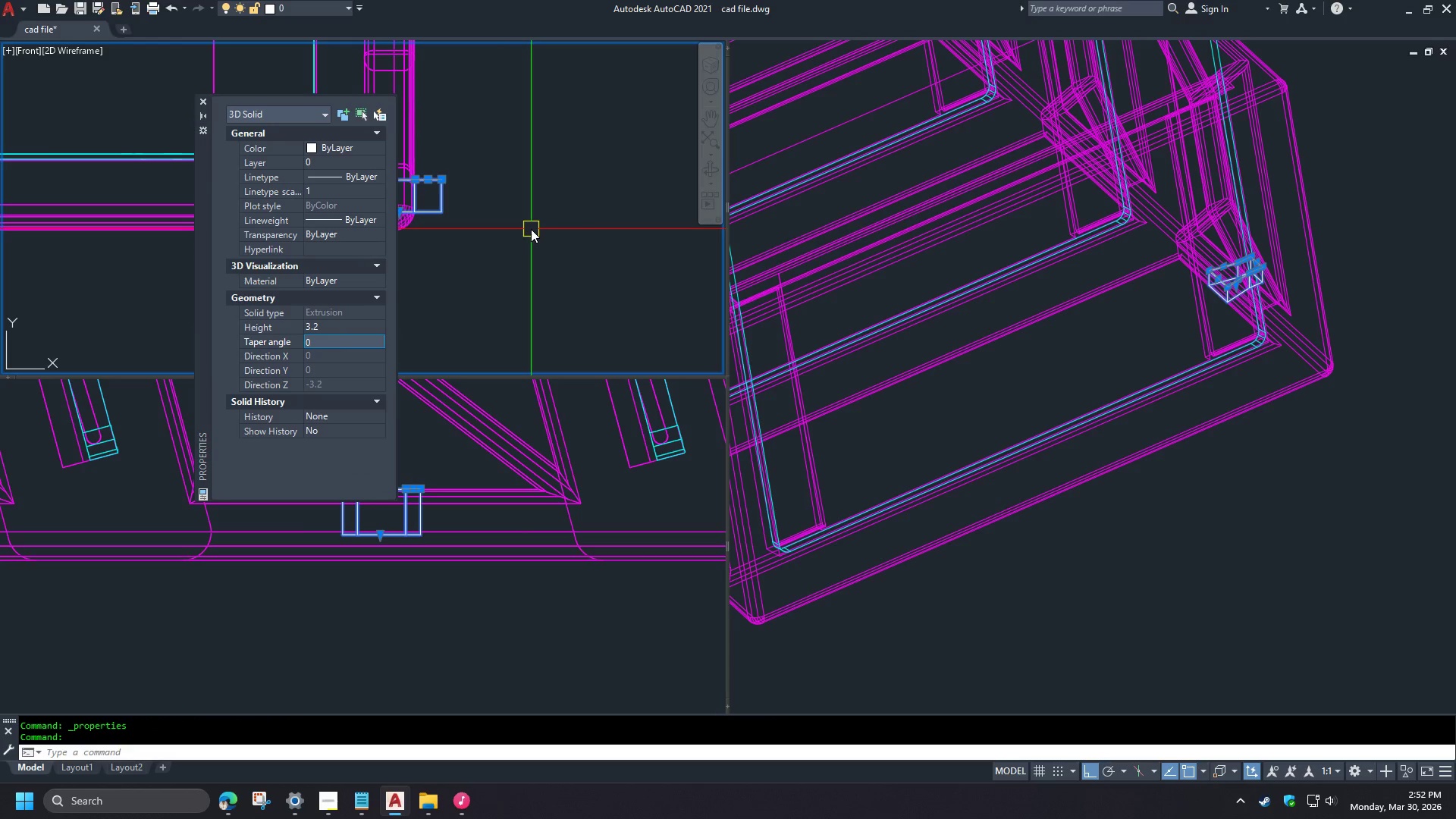 
key(Escape)
 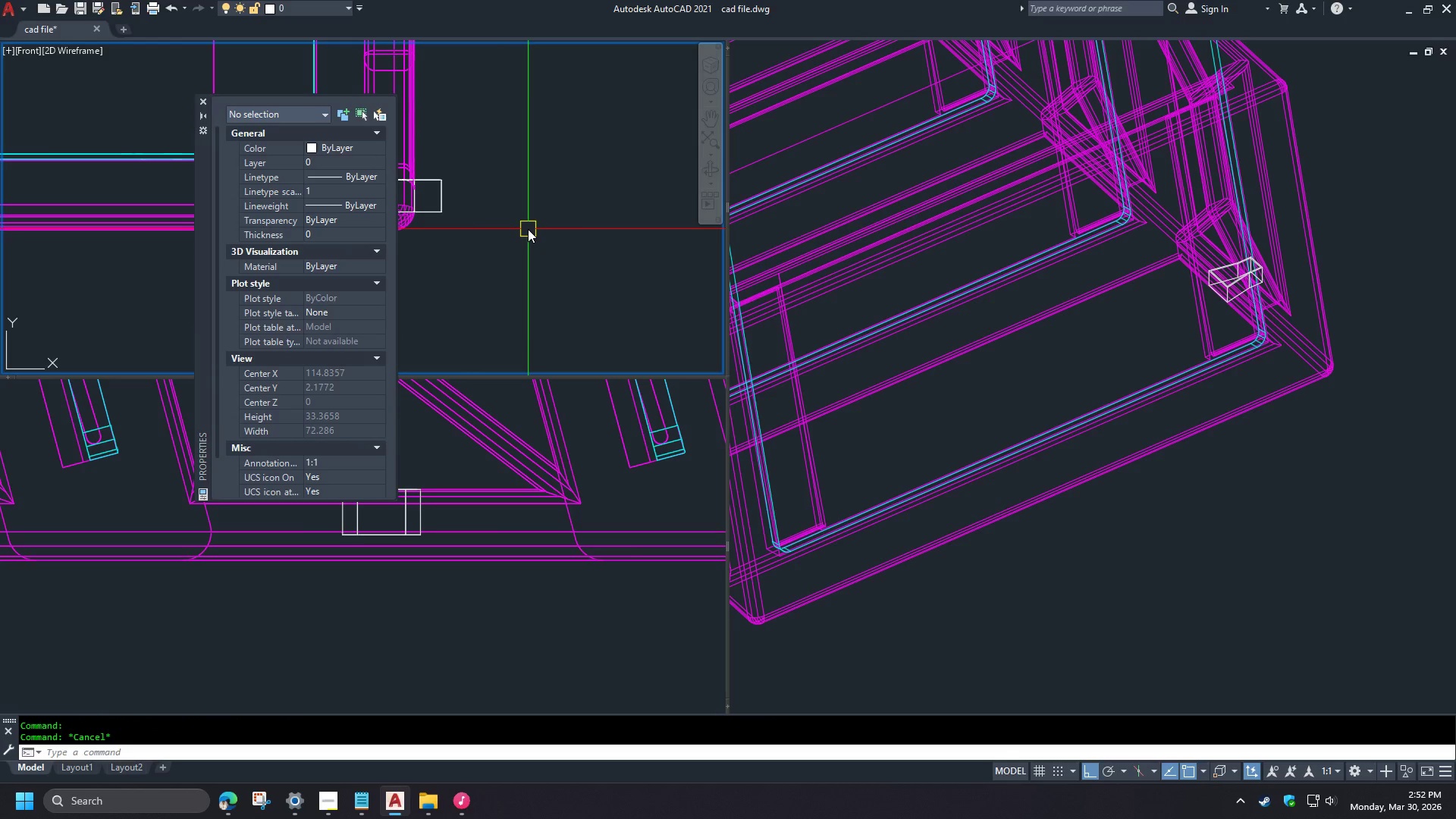 
key(Control+ControlLeft)
 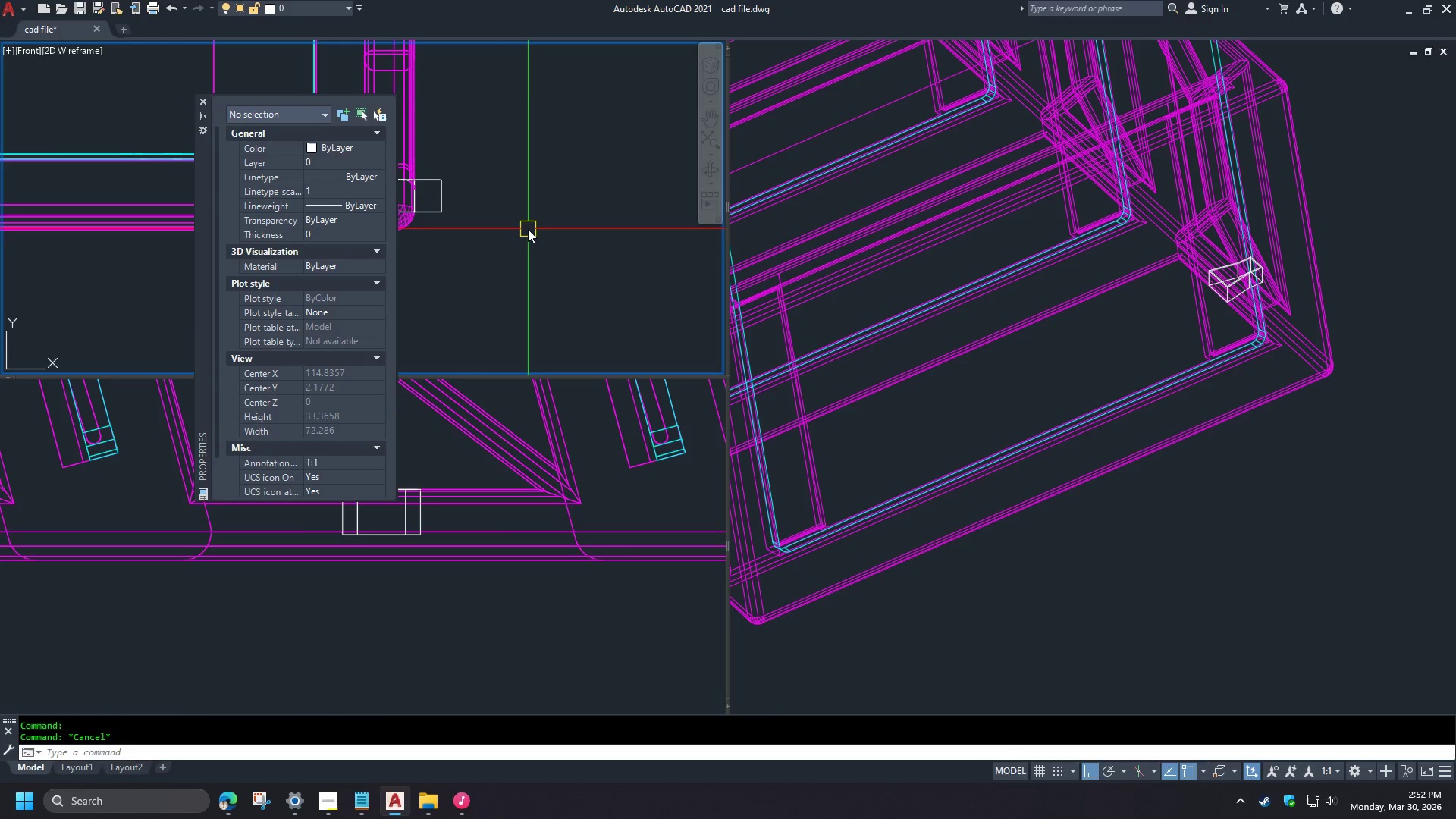 
key(Control+ControlLeft)
 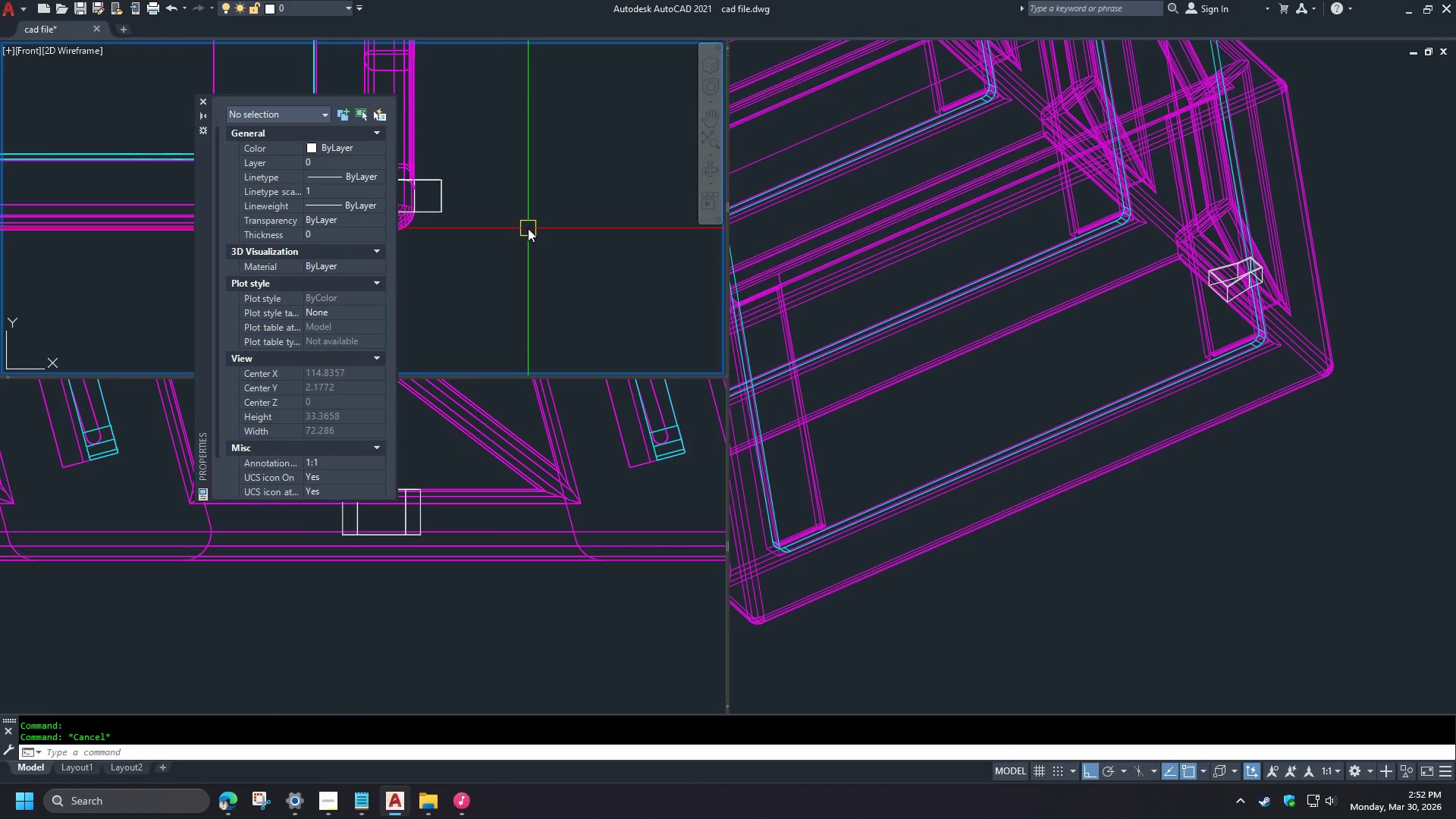 
key(Control+1)
 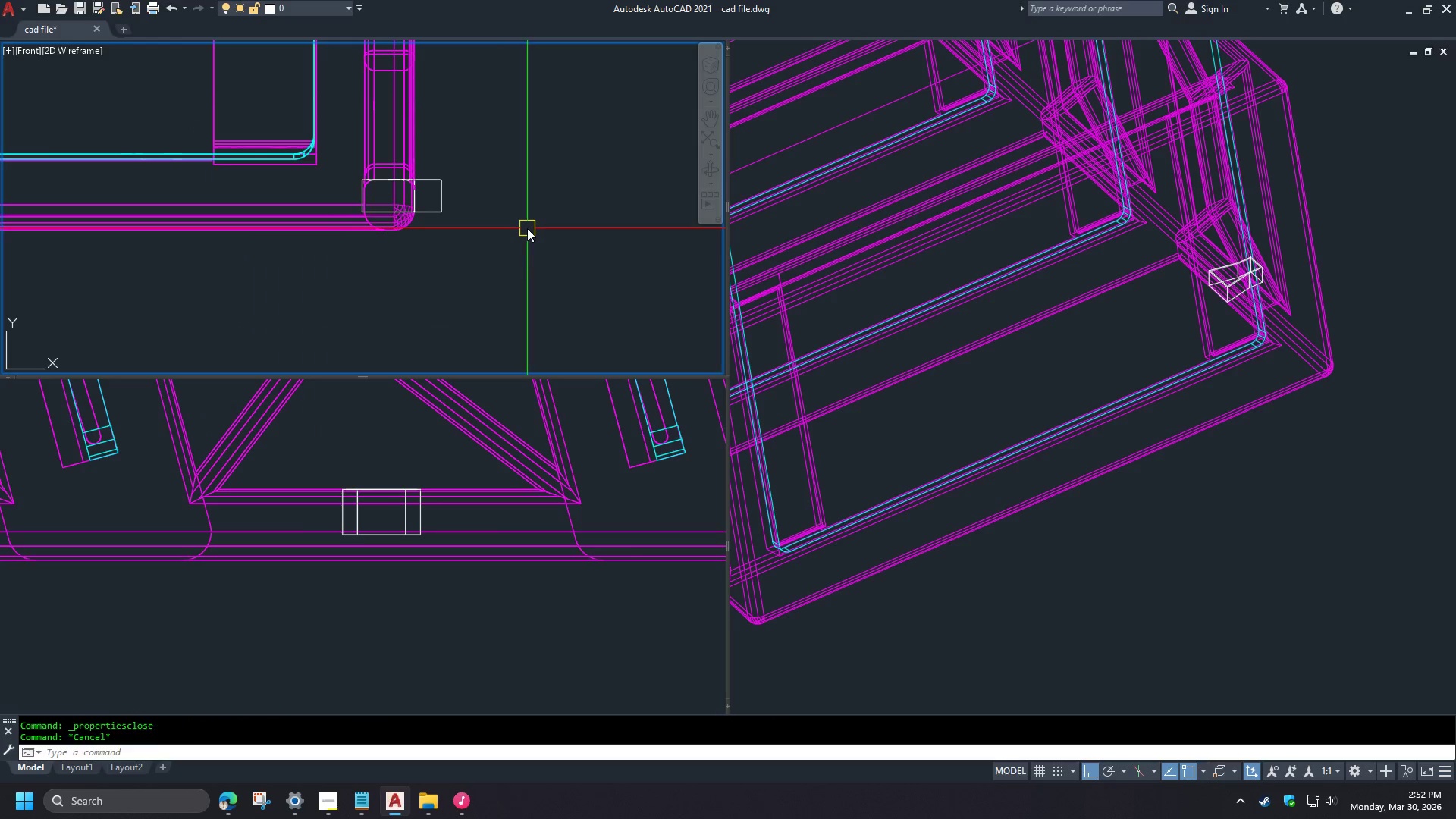 
key(Escape)
 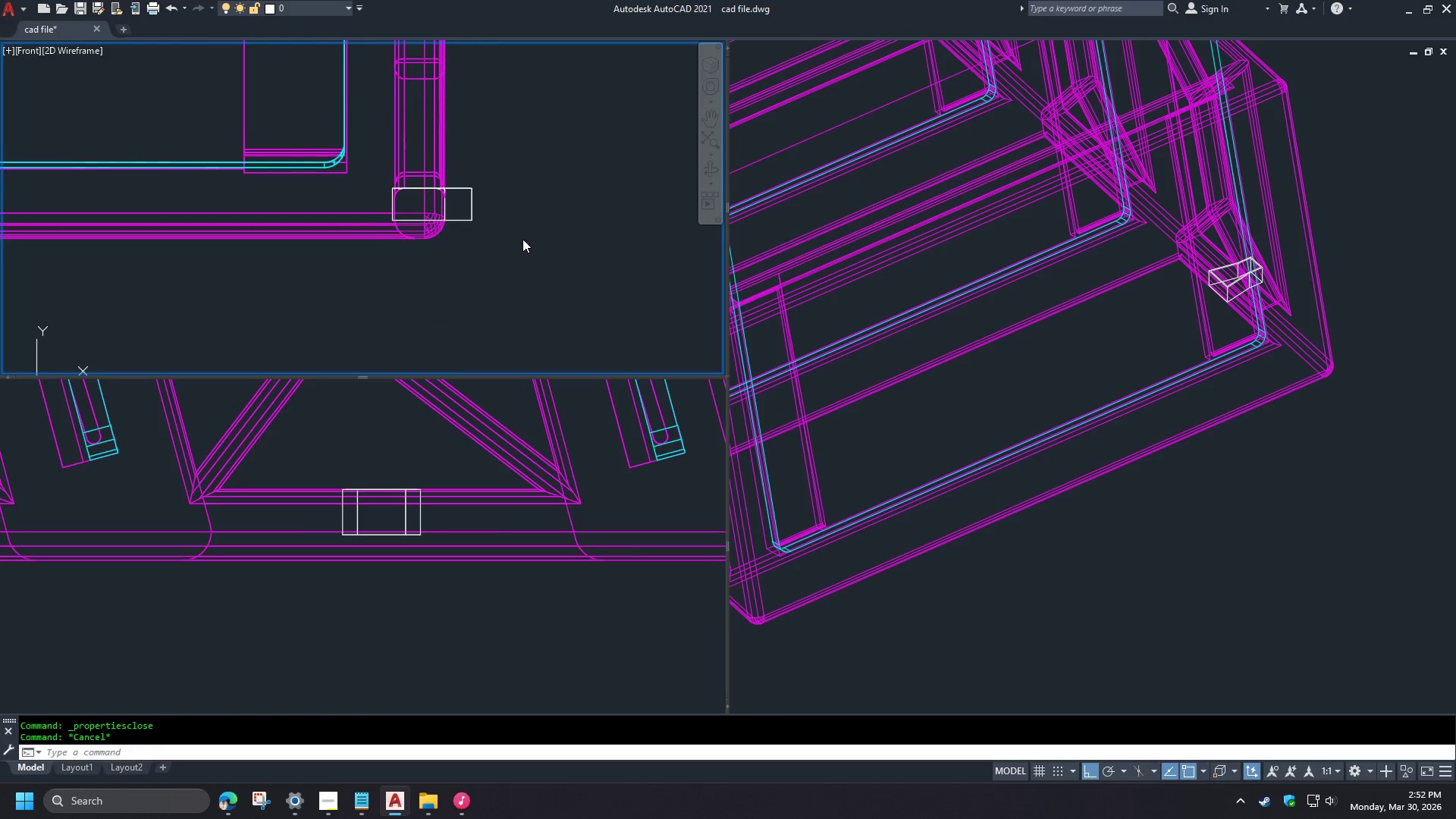 
hold_key(key=ShiftLeft, duration=1.5)
 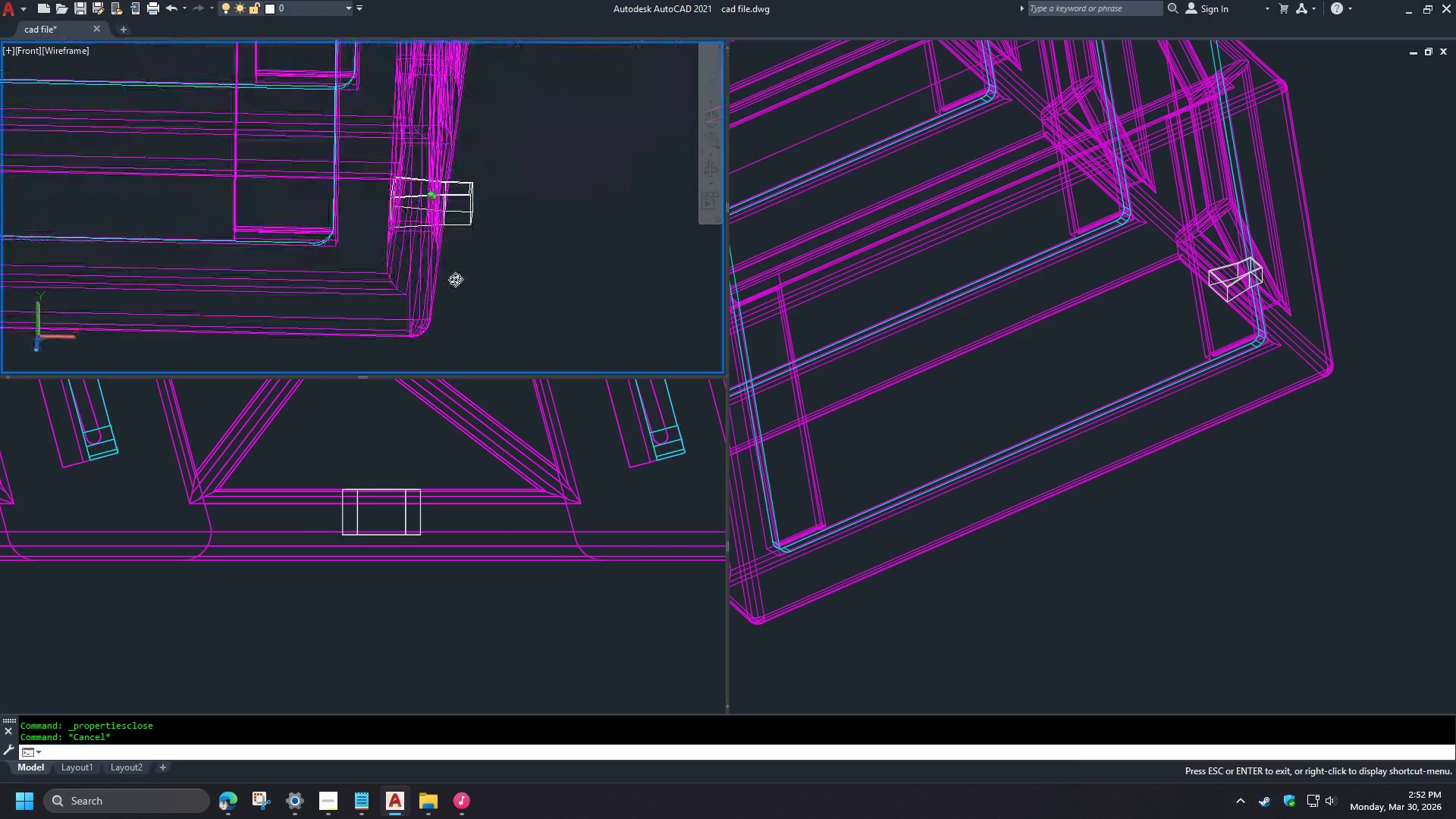 
hold_key(key=ShiftLeft, duration=1.52)
 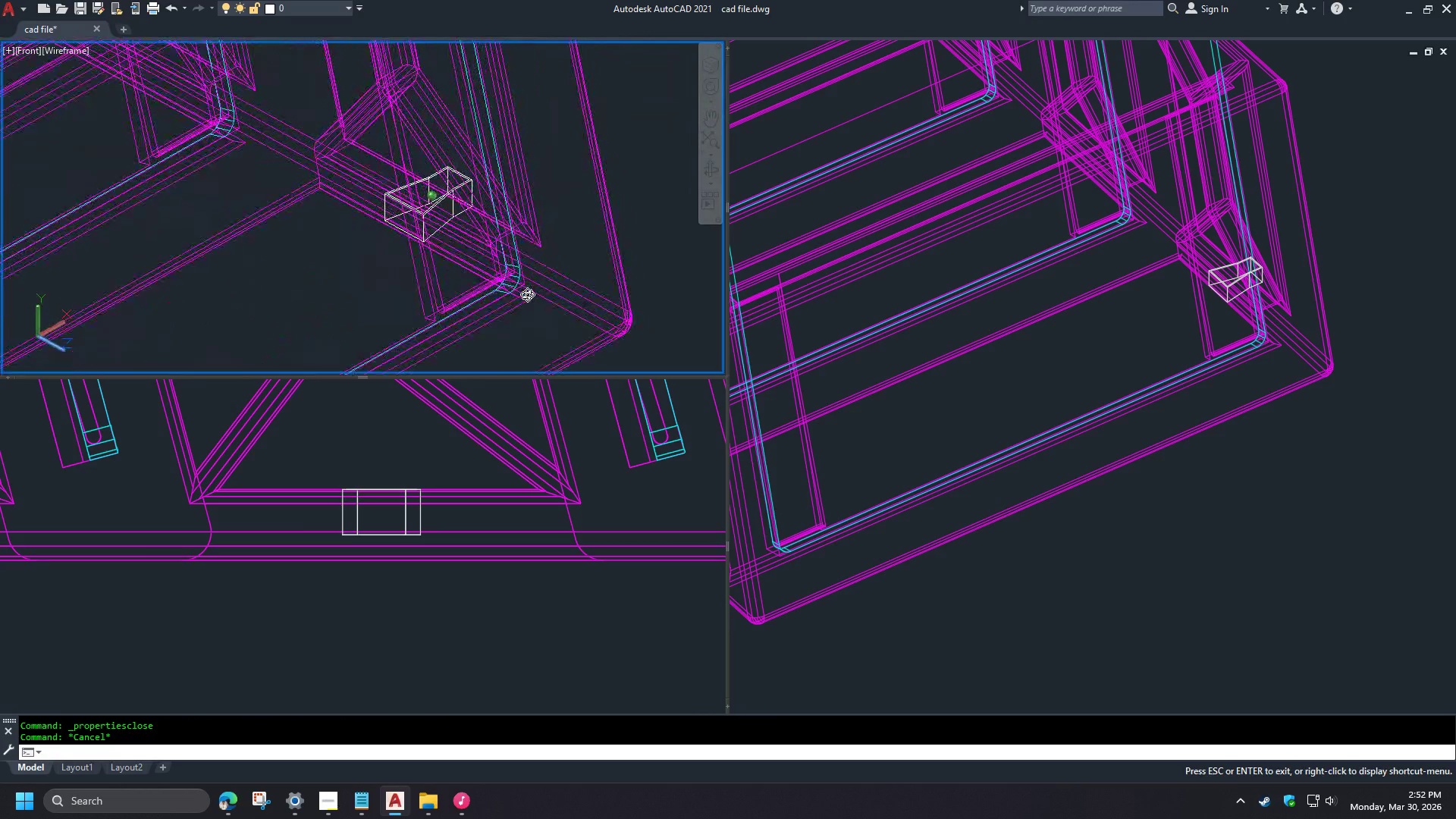 
type(ext )
 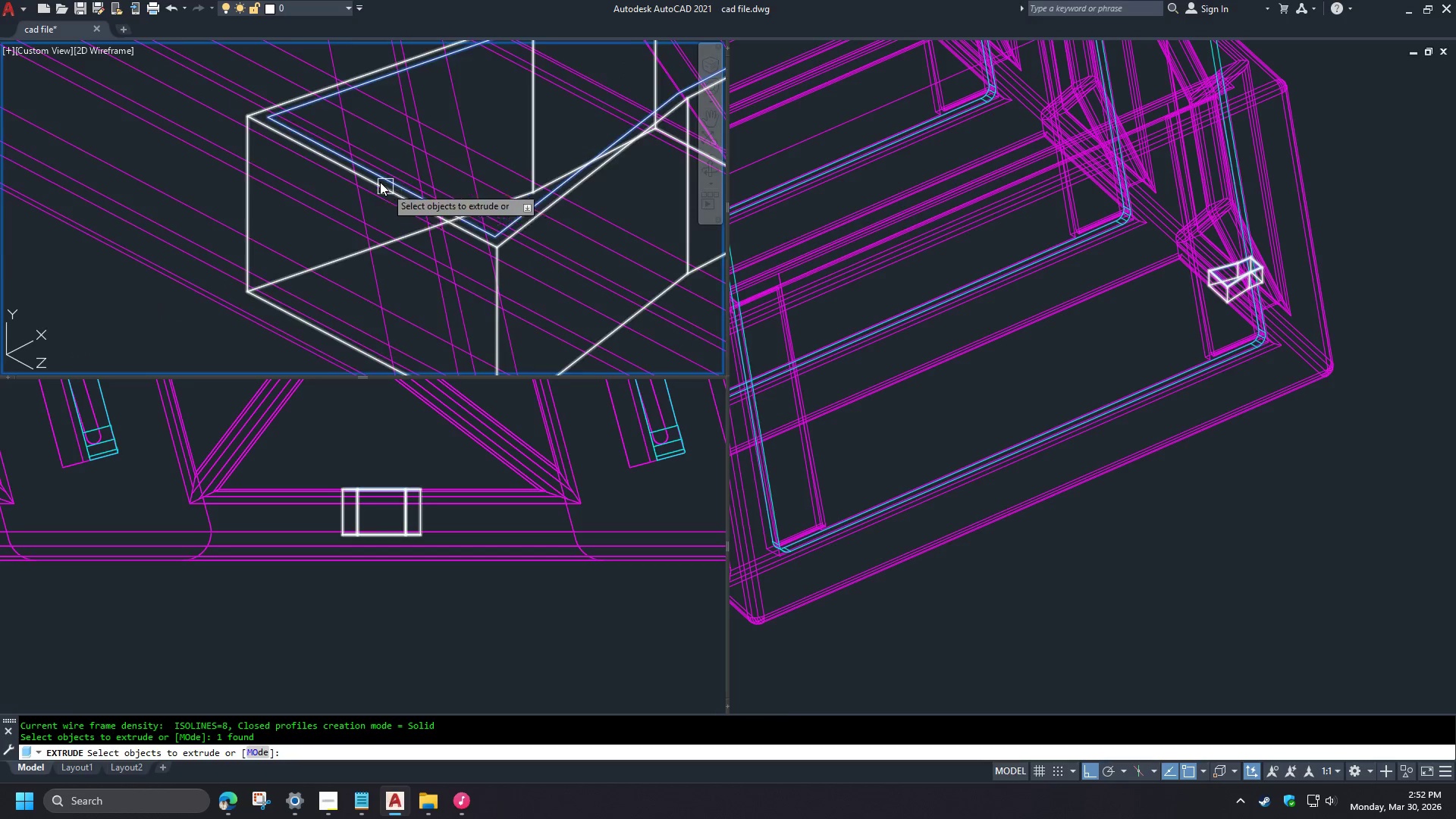 
left_click([404, 186])
 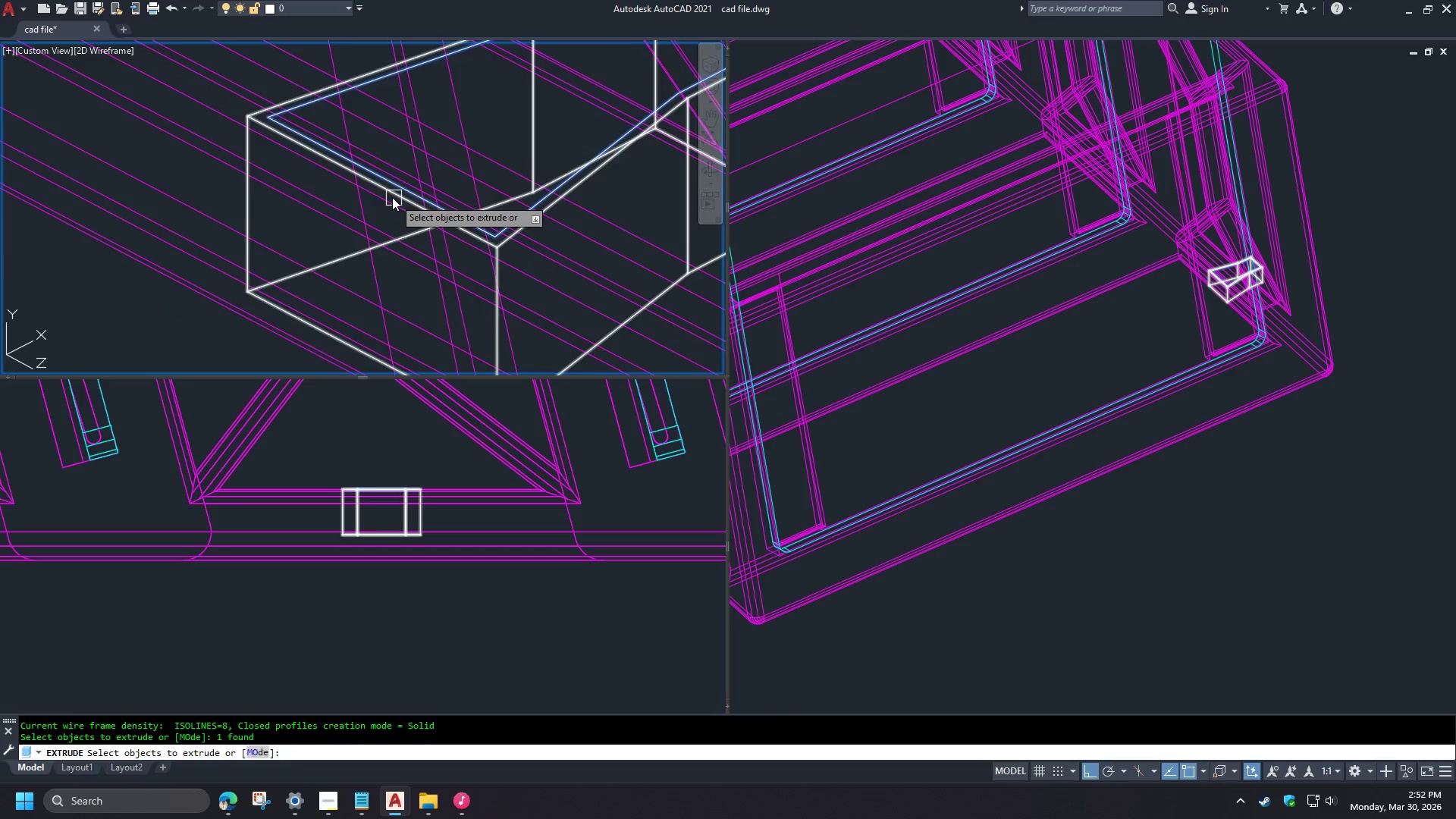 
key(Space)
 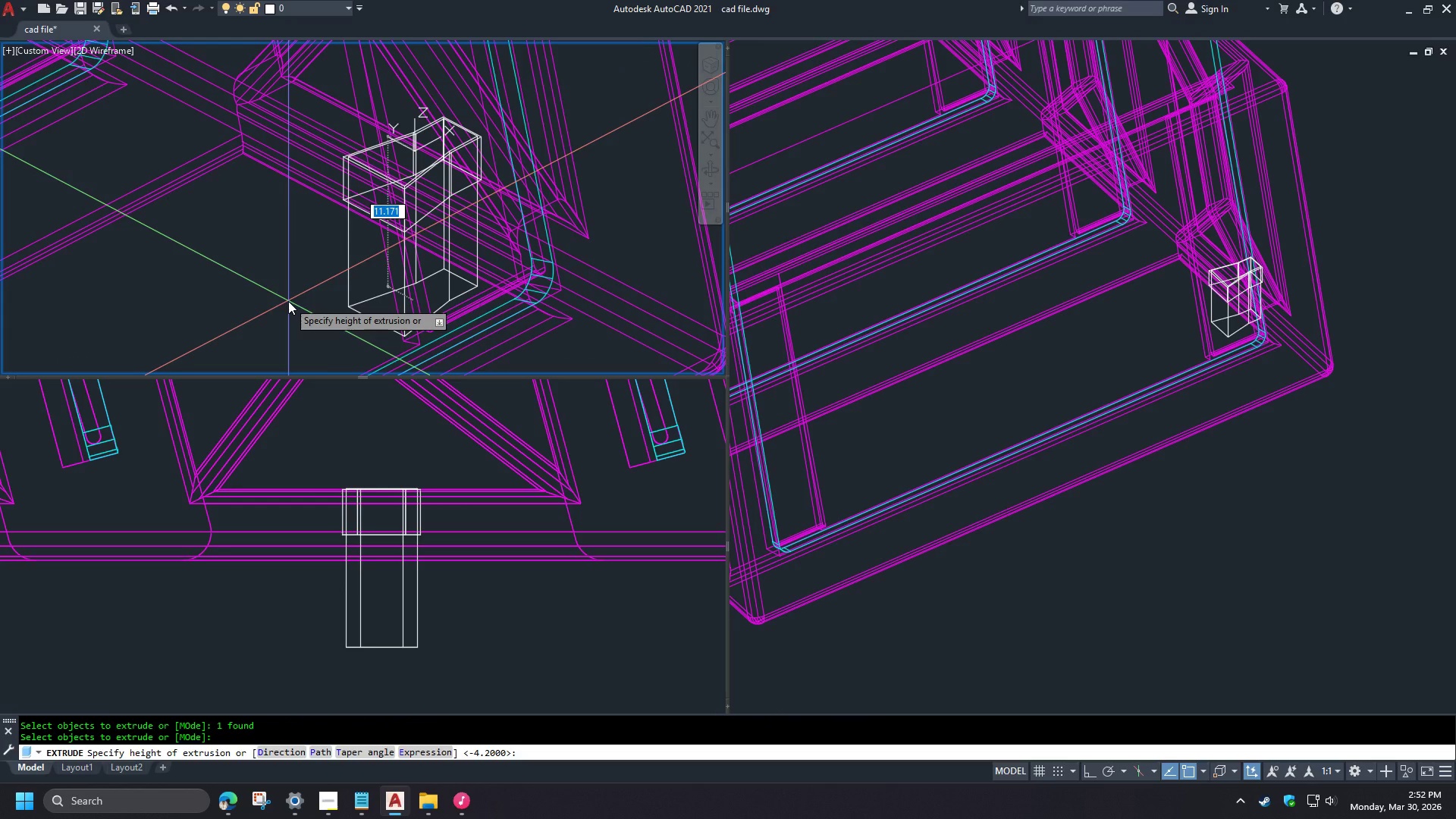 
scroll: coordinate [407, 210], scroll_direction: up, amount: 4.0
 